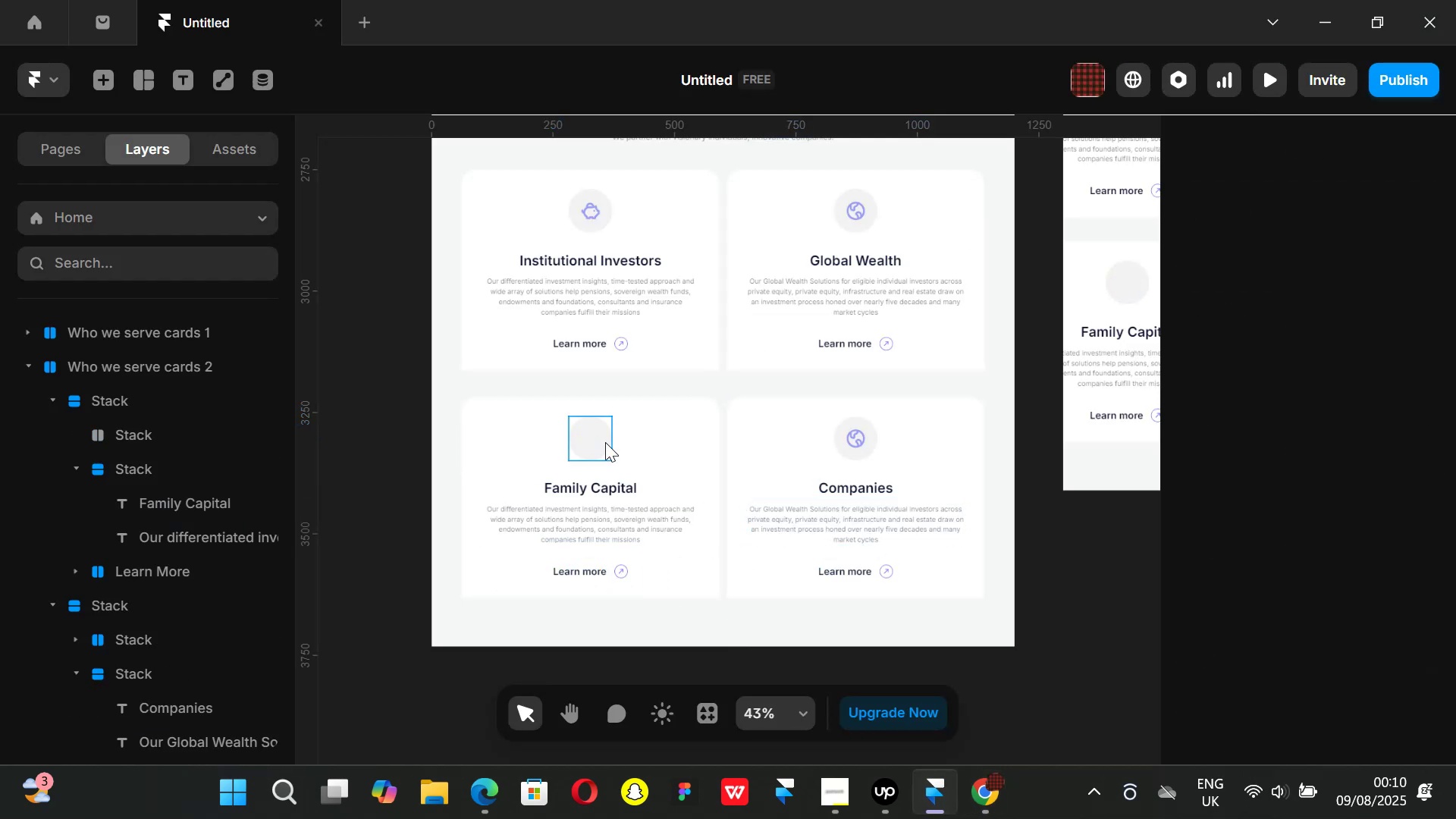 
left_click([605, 442])
 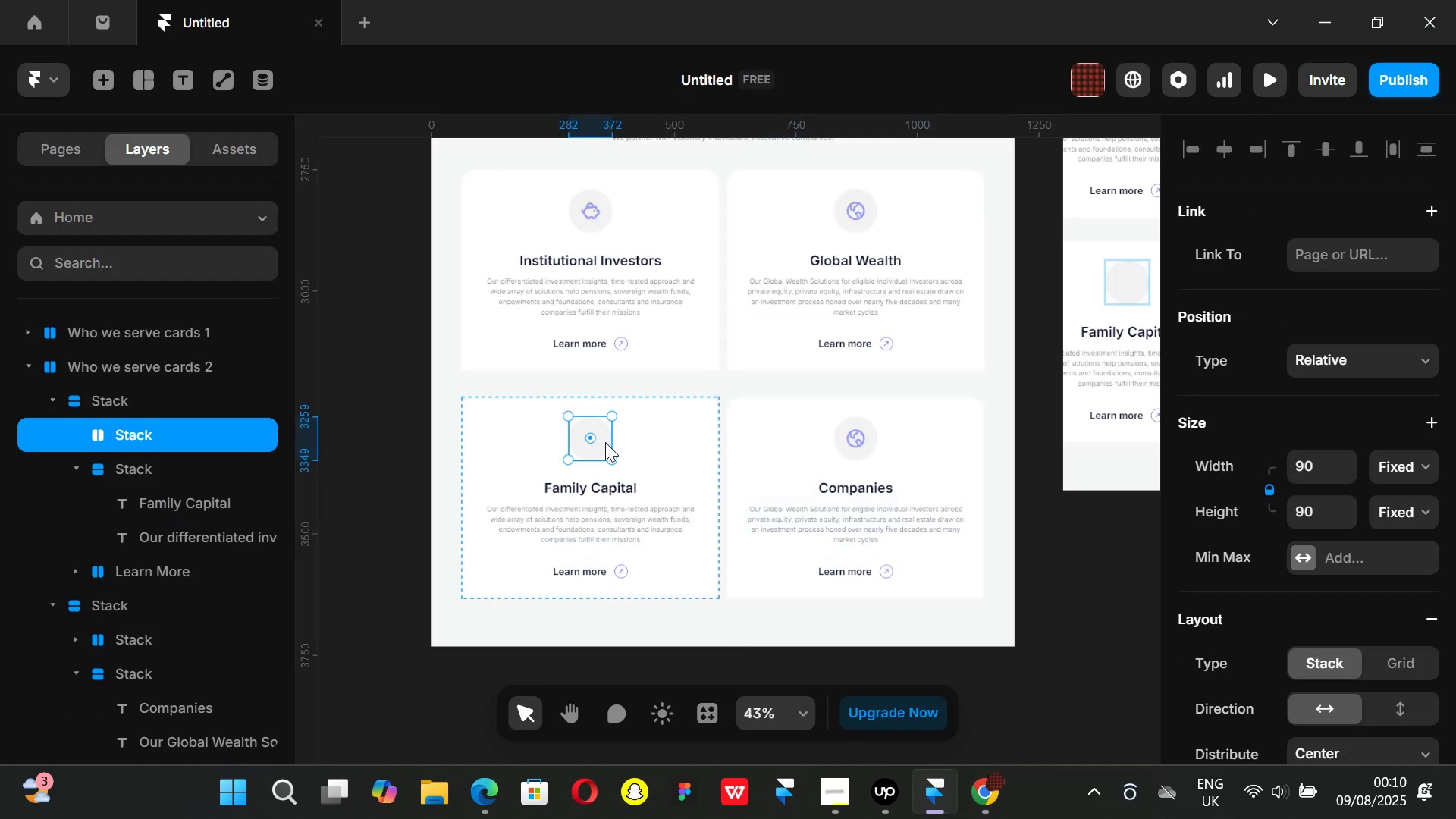 
key(Control+ControlLeft)
 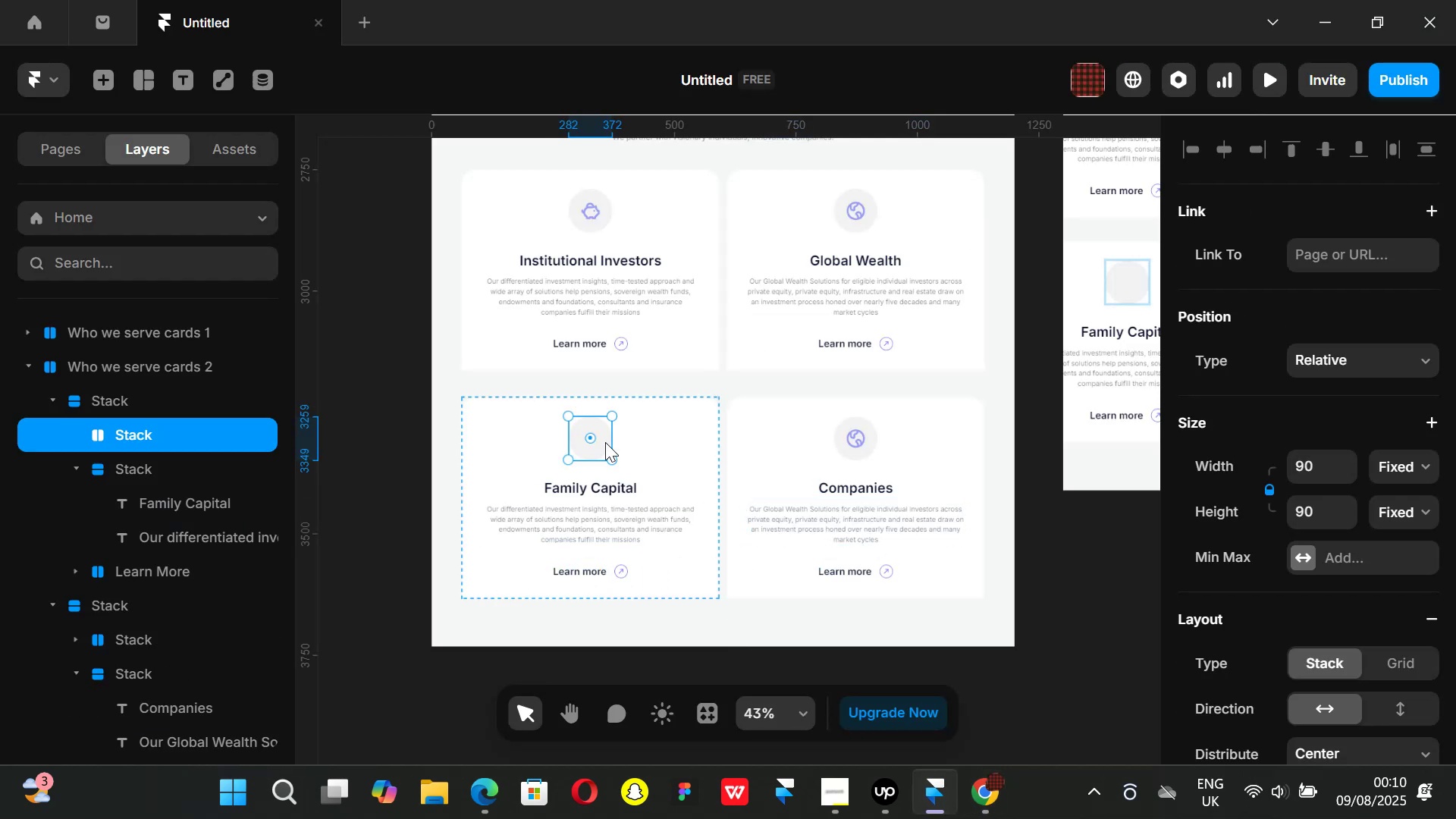 
key(Control+V)
 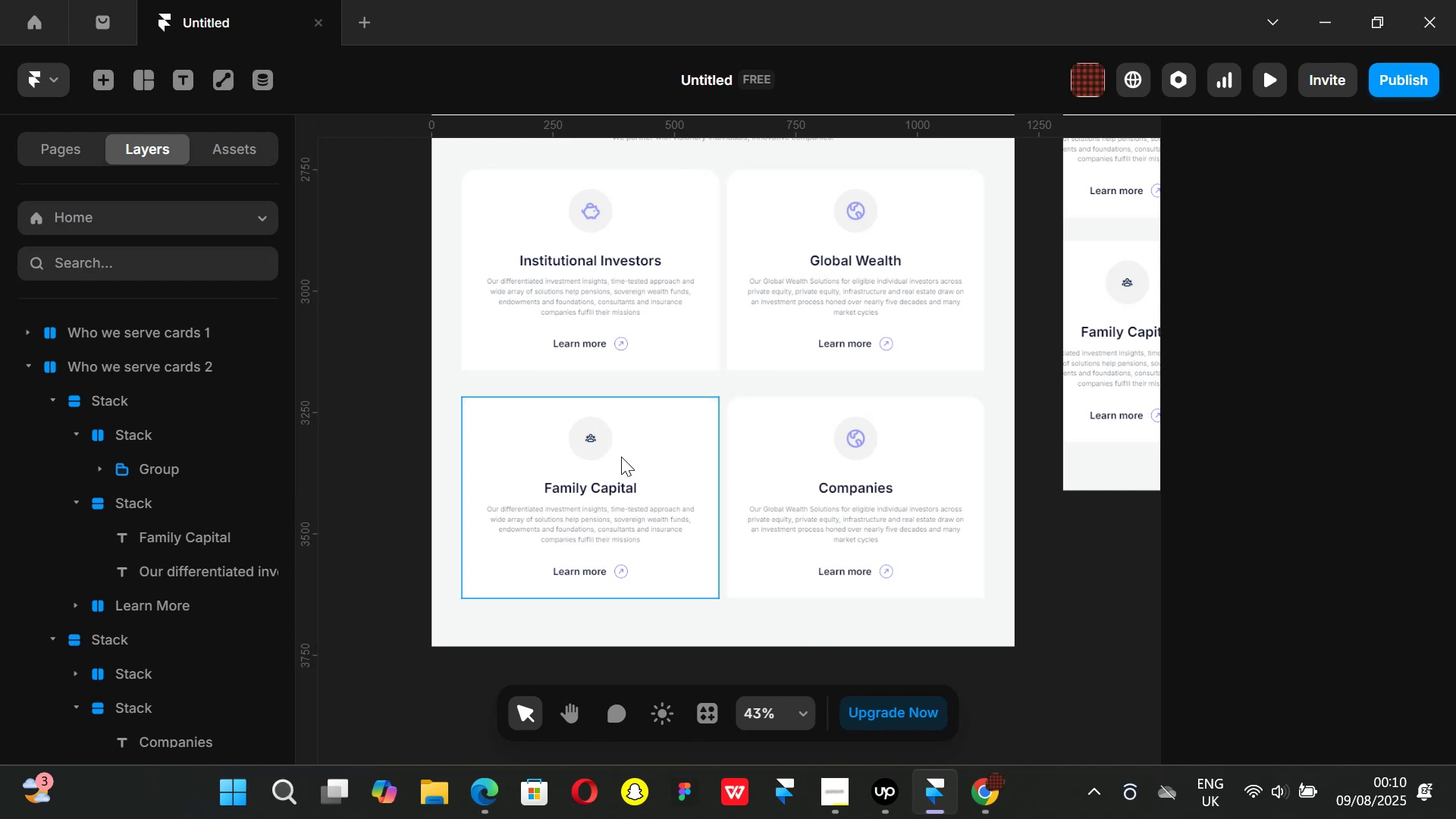 
left_click([588, 439])
 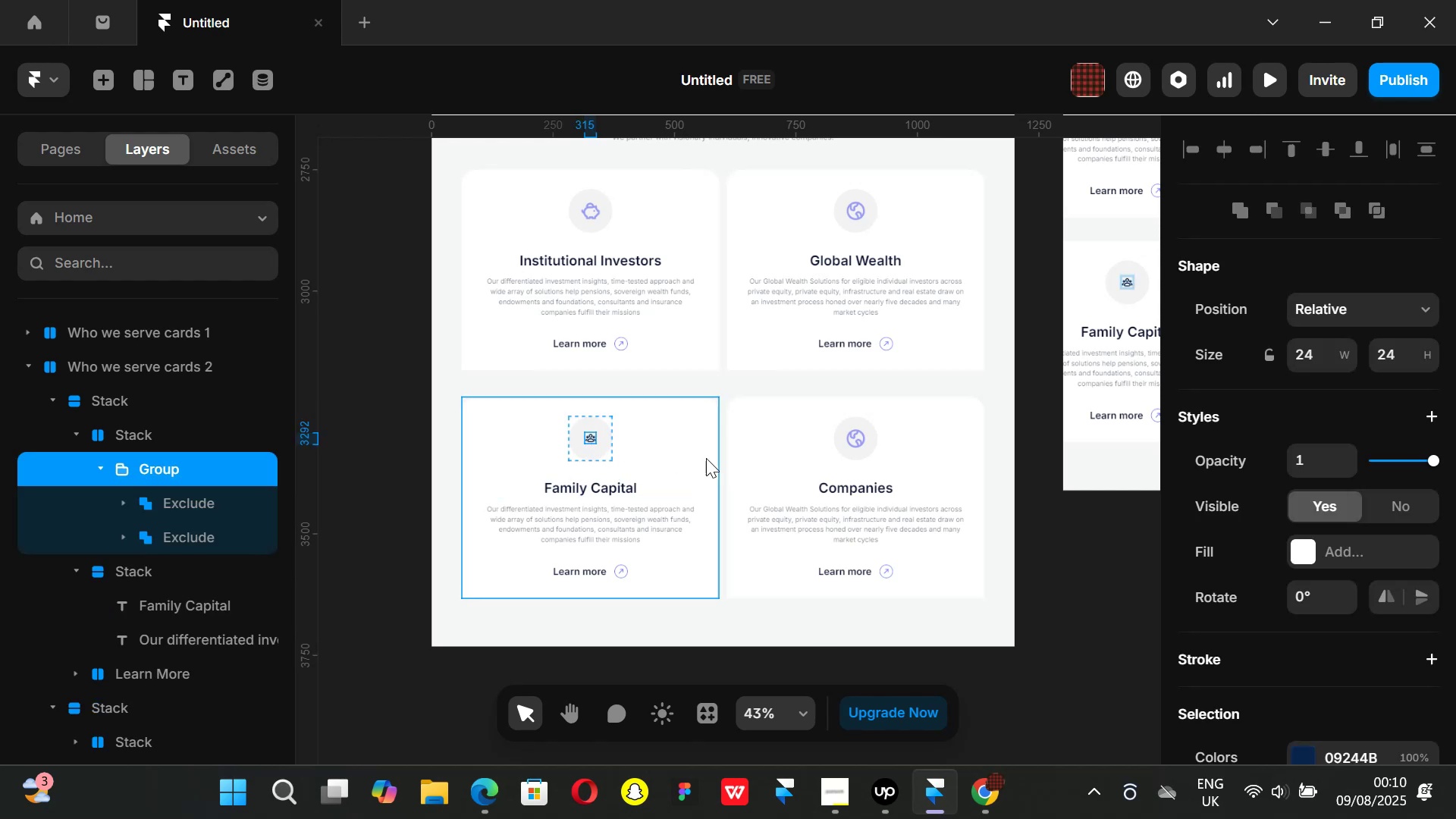 
key(K)
 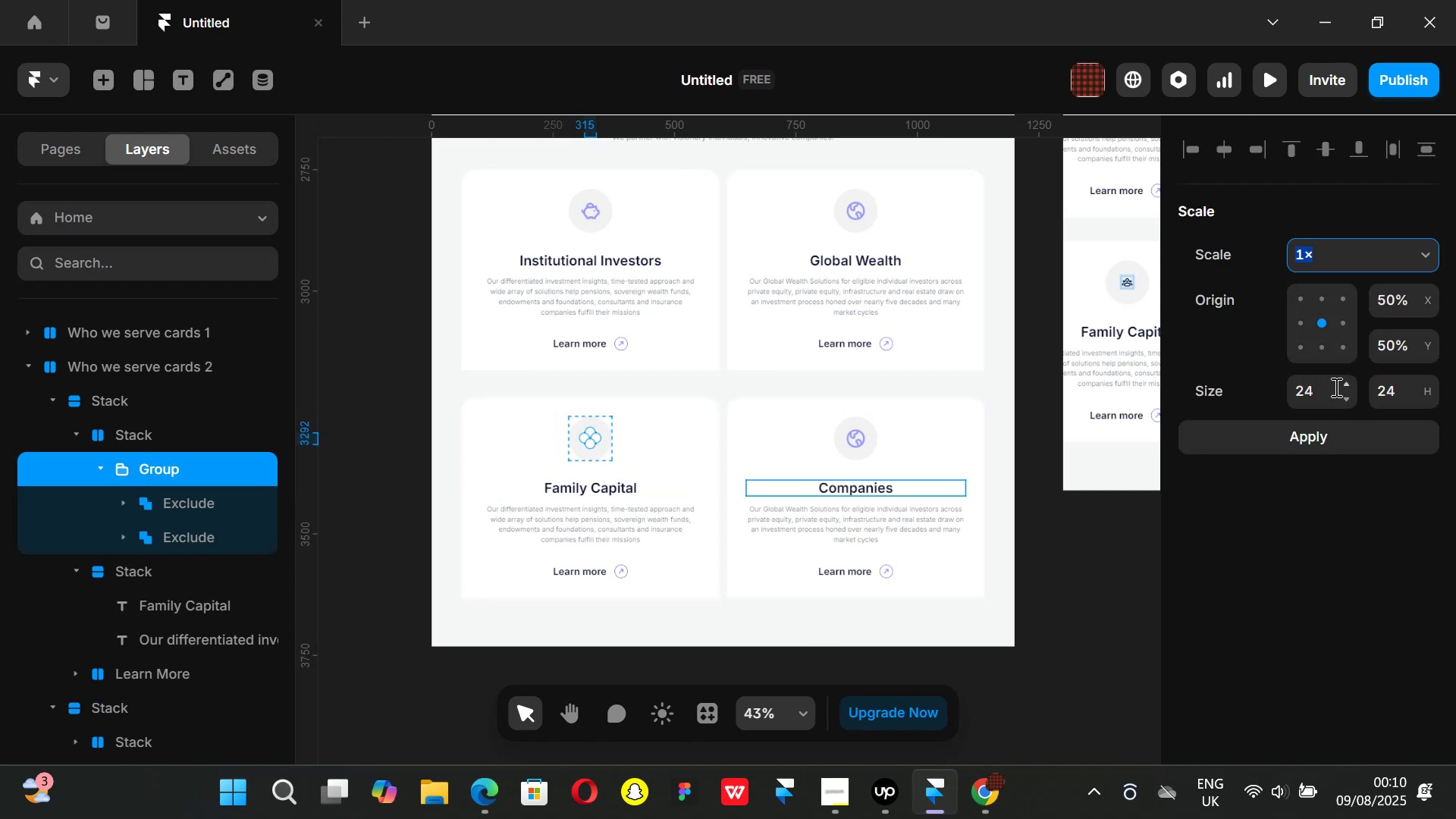 
left_click([1318, 389])
 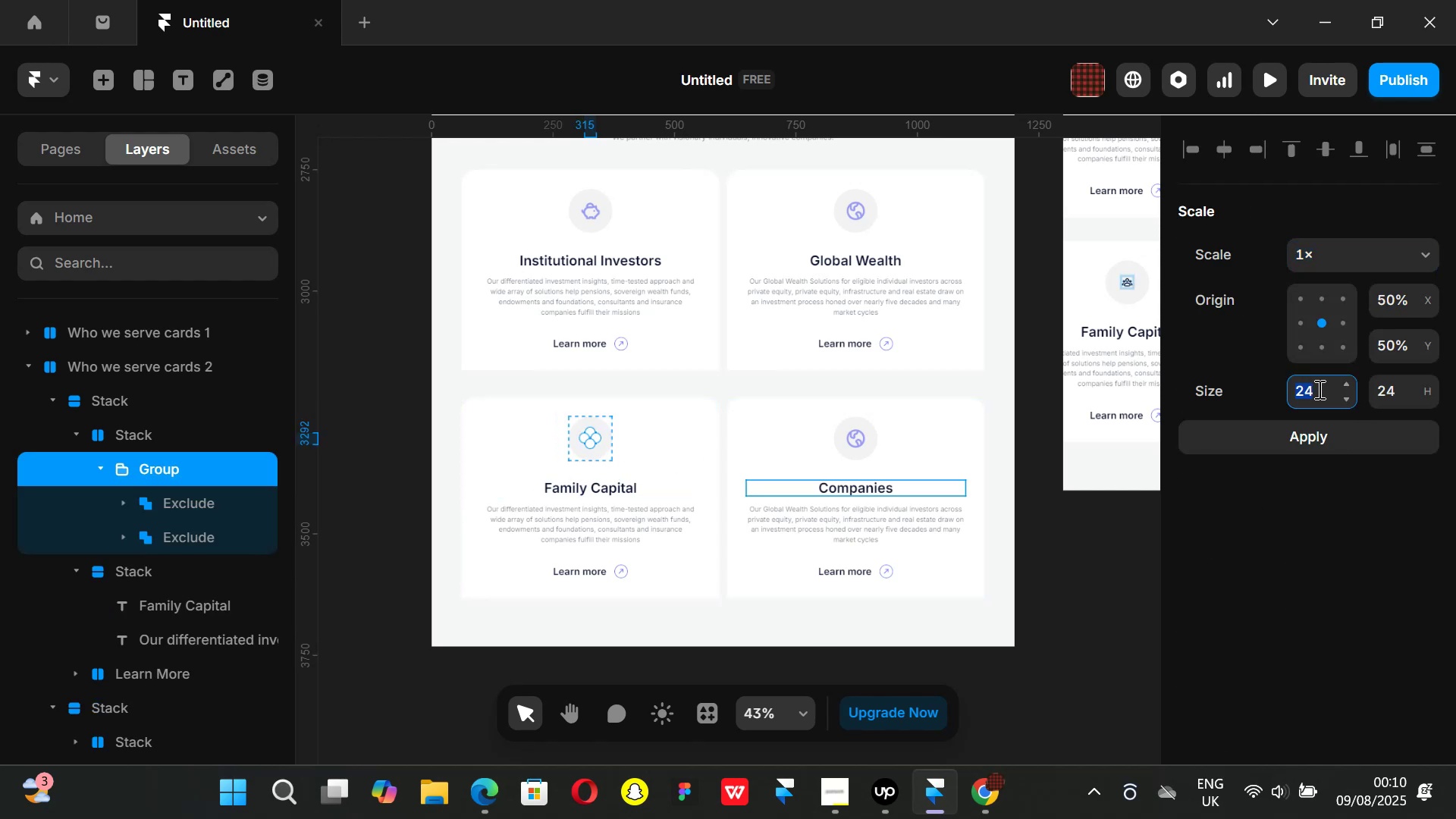 
type(45)
 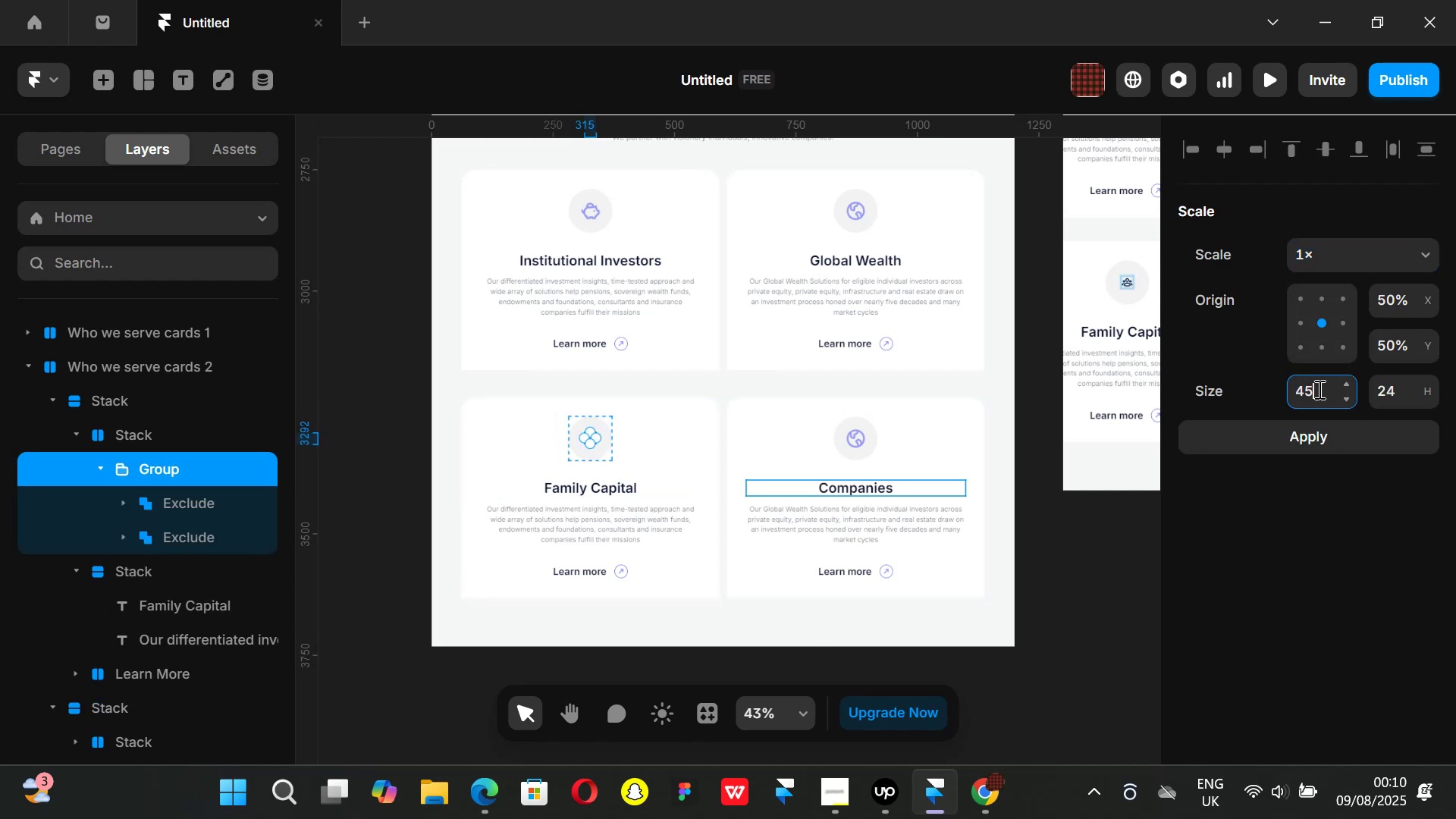 
key(Enter)
 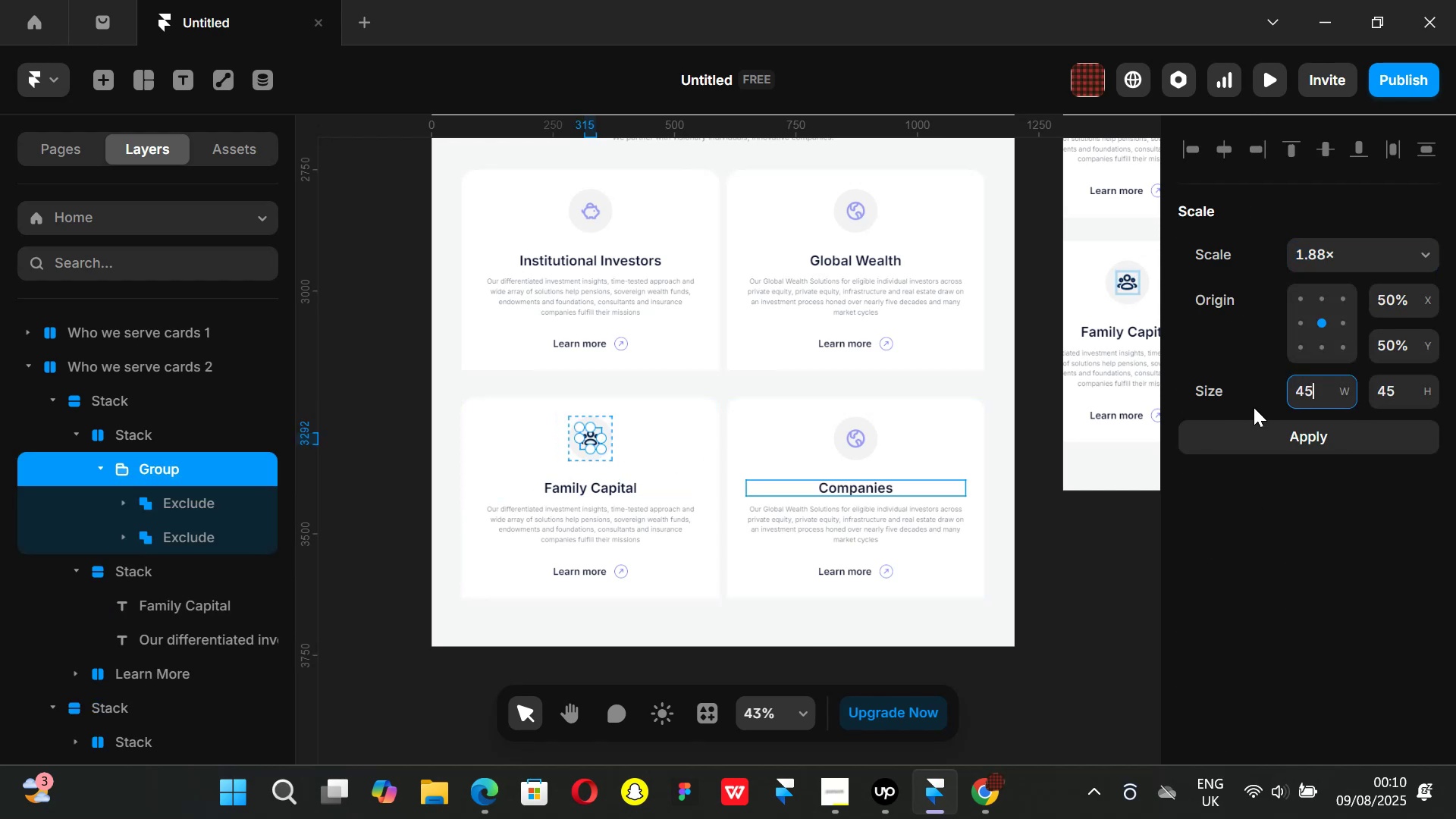 
left_click([1052, 605])
 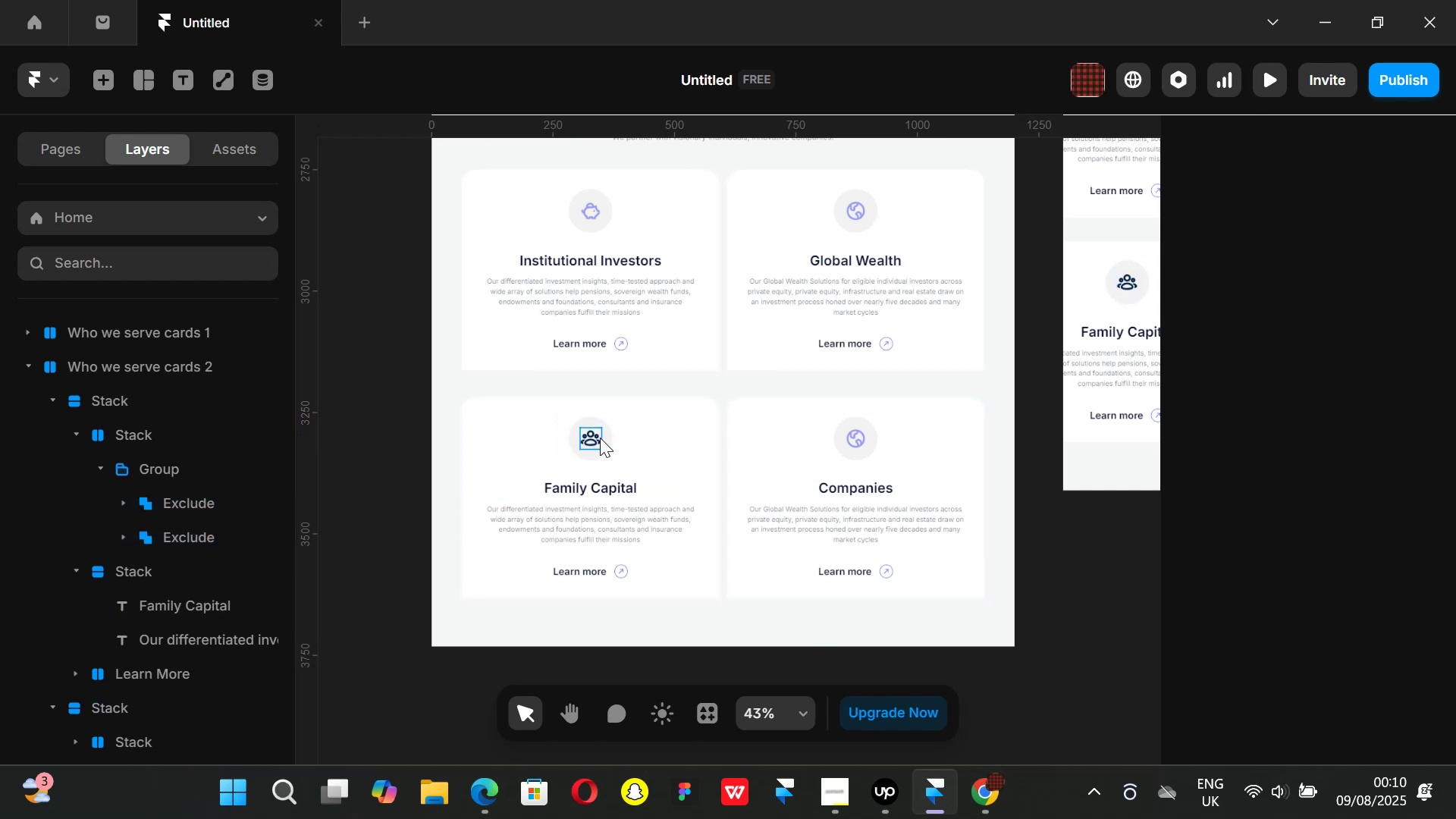 
left_click([600, 438])
 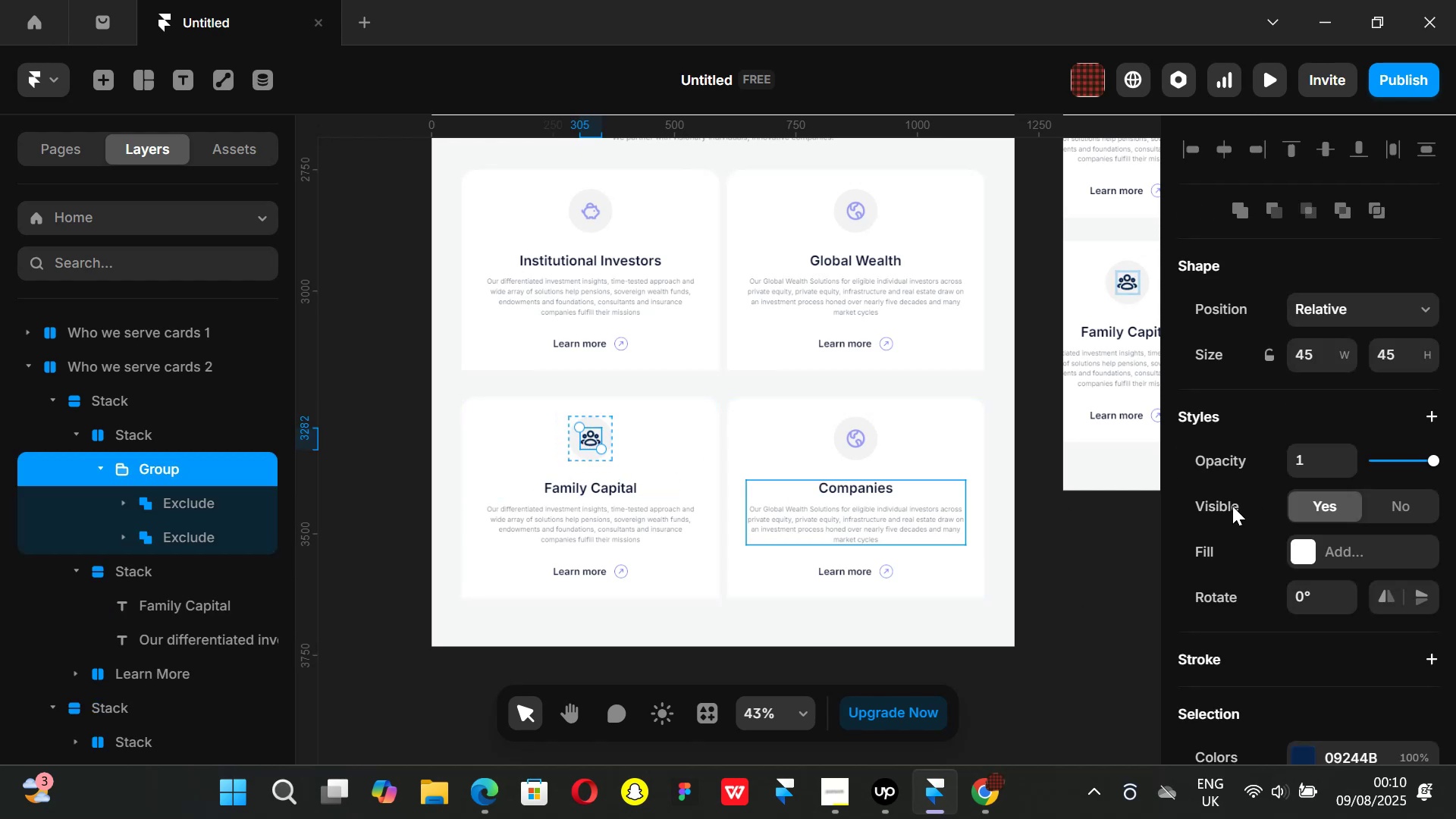 
scroll: coordinate [1237, 506], scroll_direction: down, amount: 2.0
 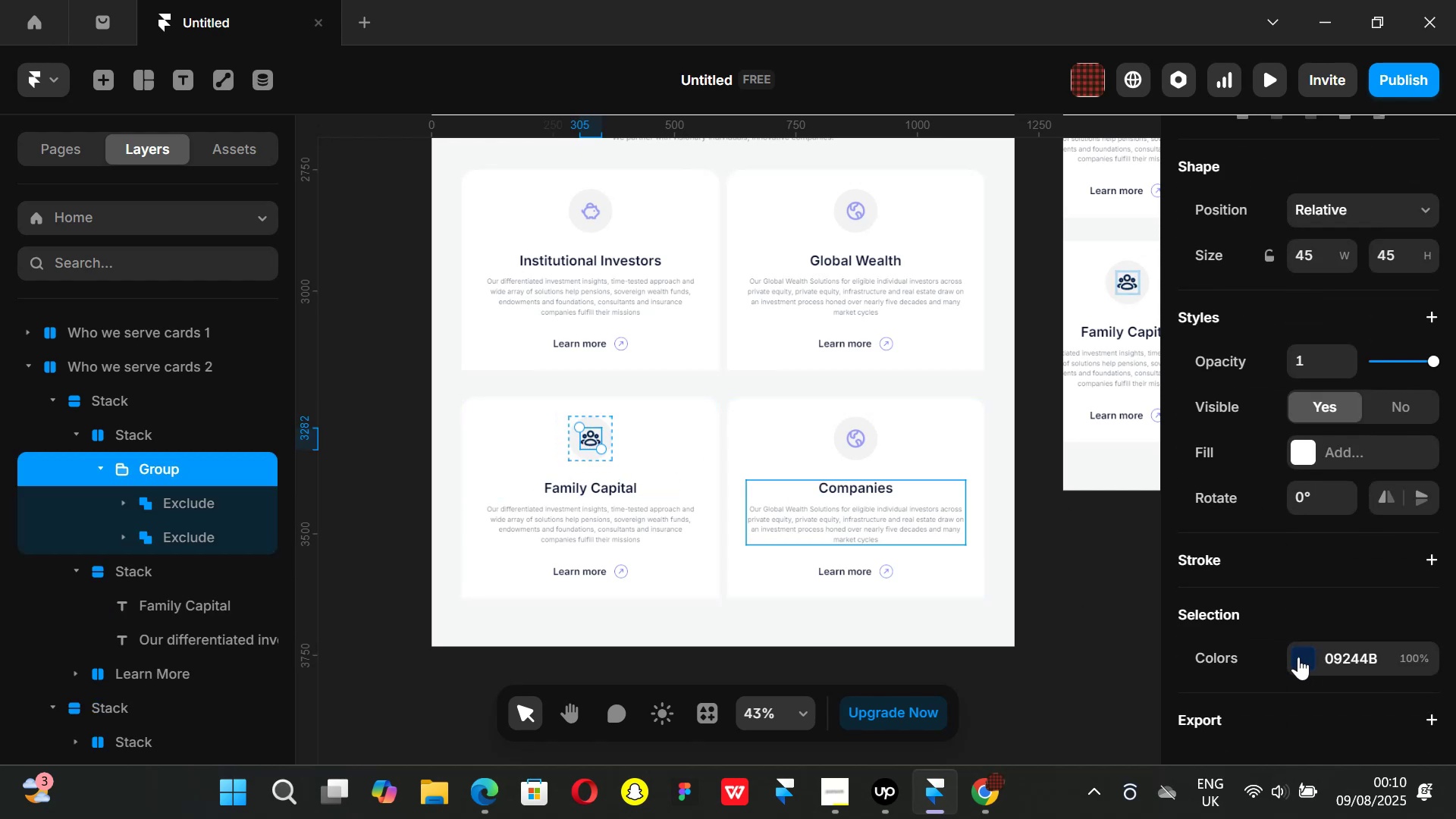 
left_click([1296, 655])
 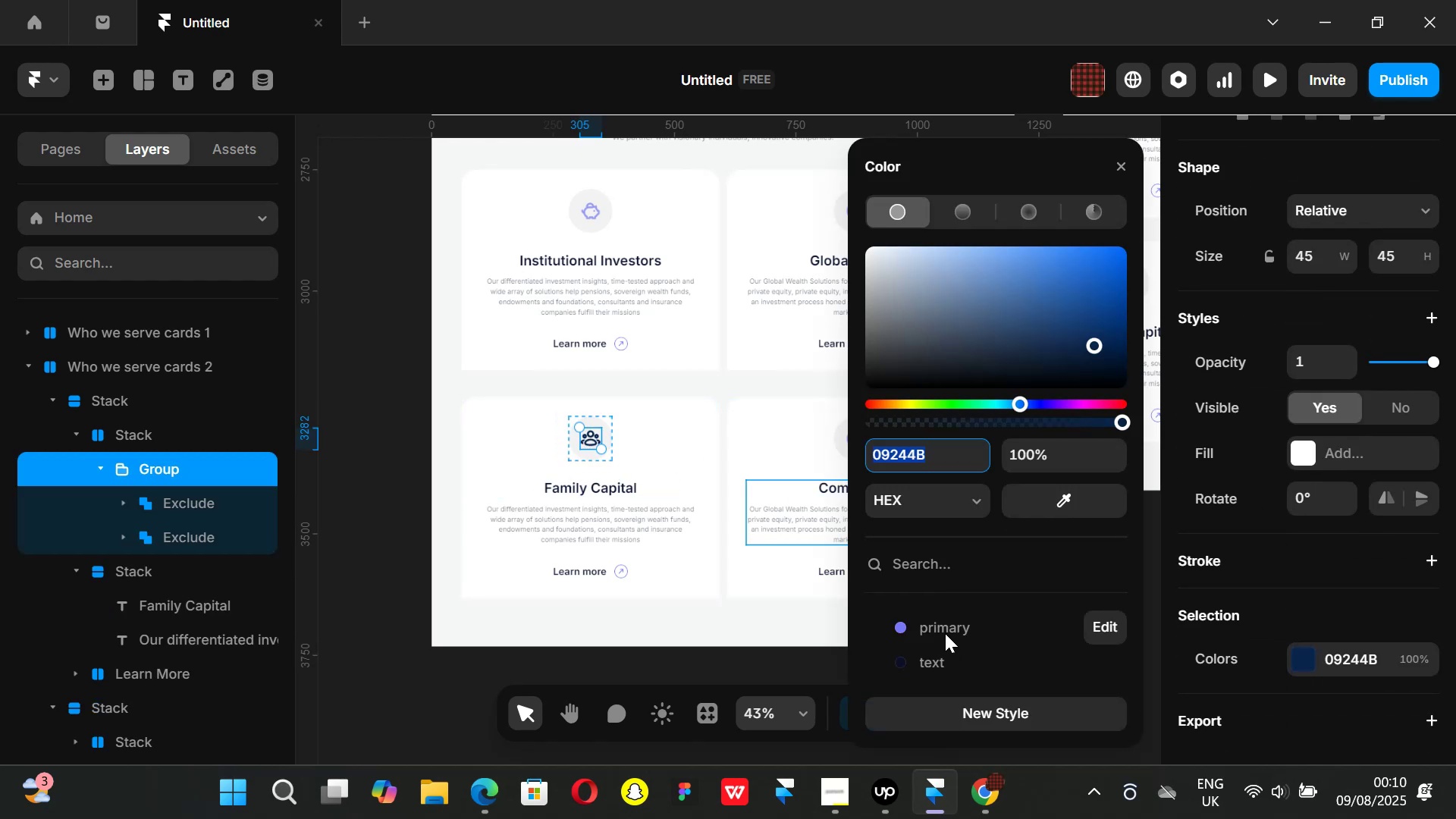 
left_click([944, 629])
 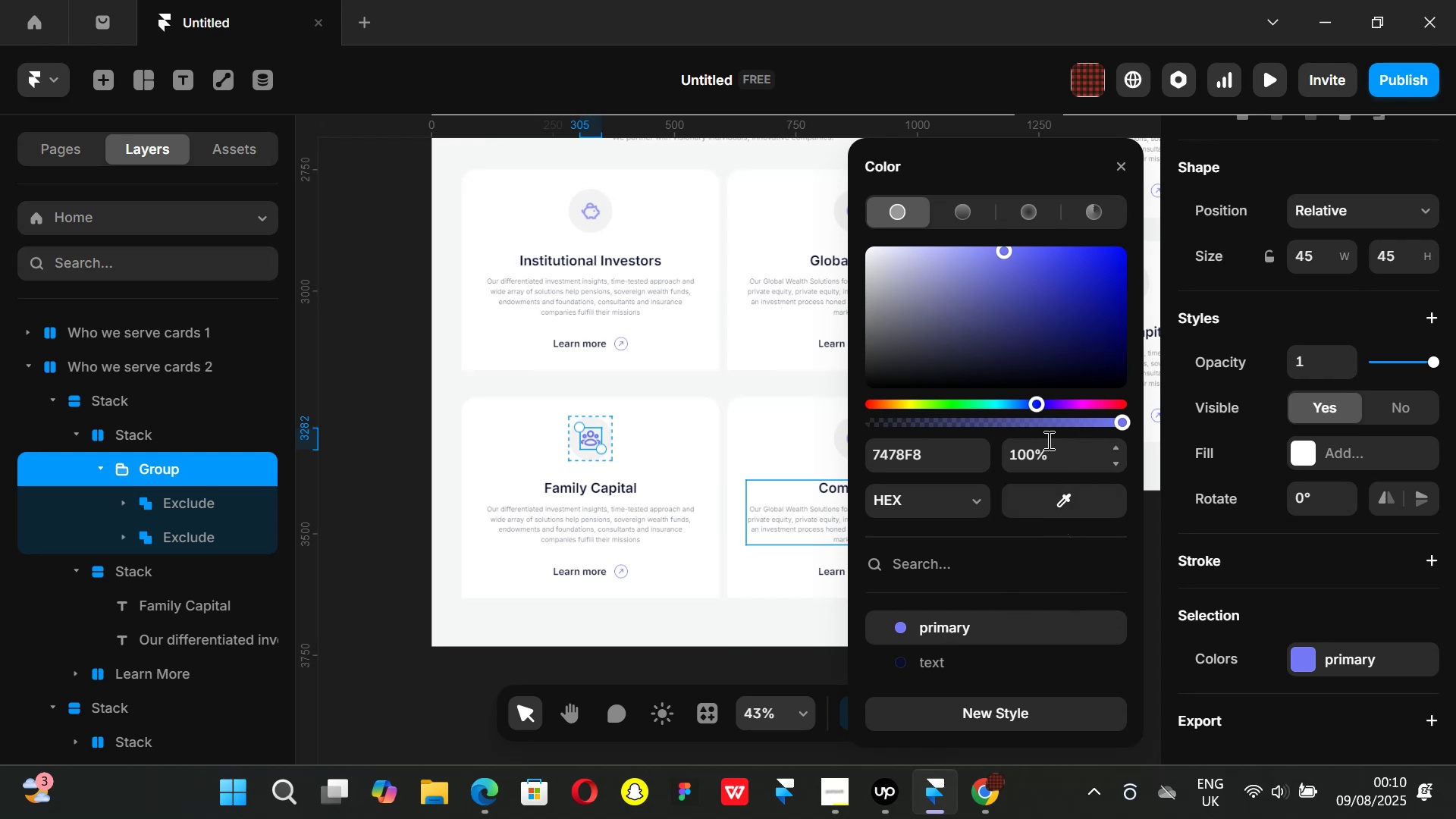 
left_click([1048, 452])
 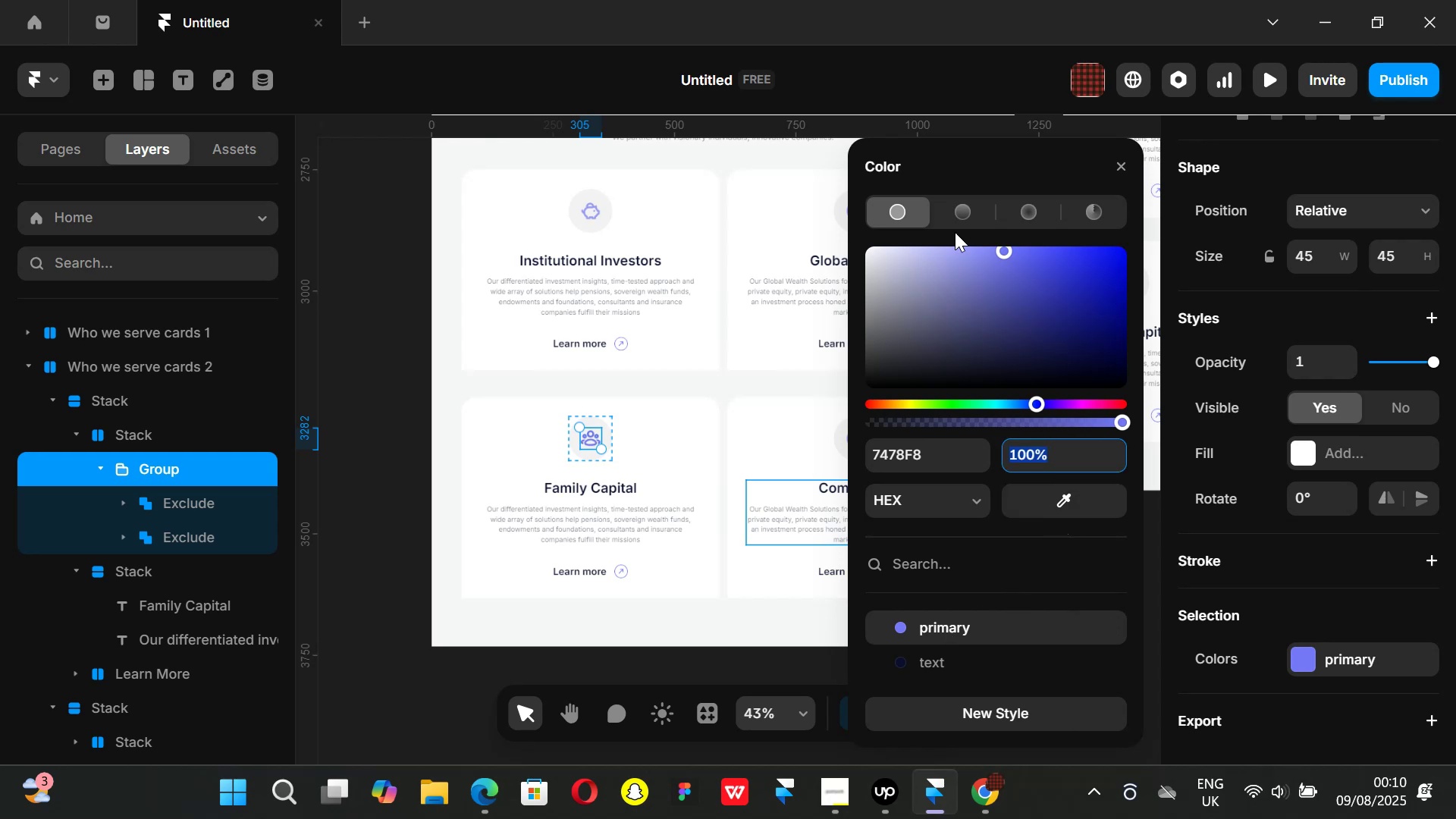 
wait(5.76)
 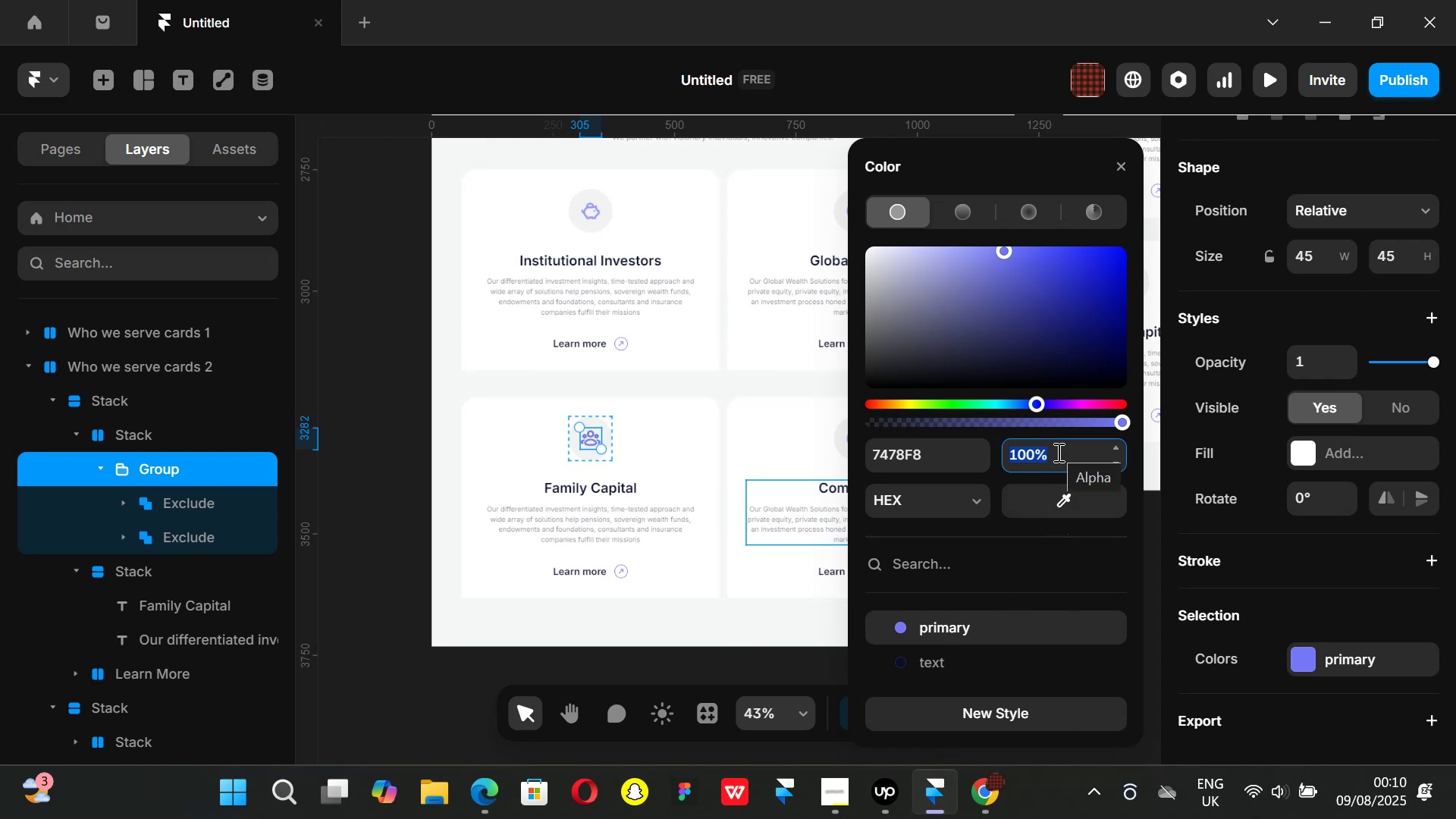 
left_click([586, 217])
 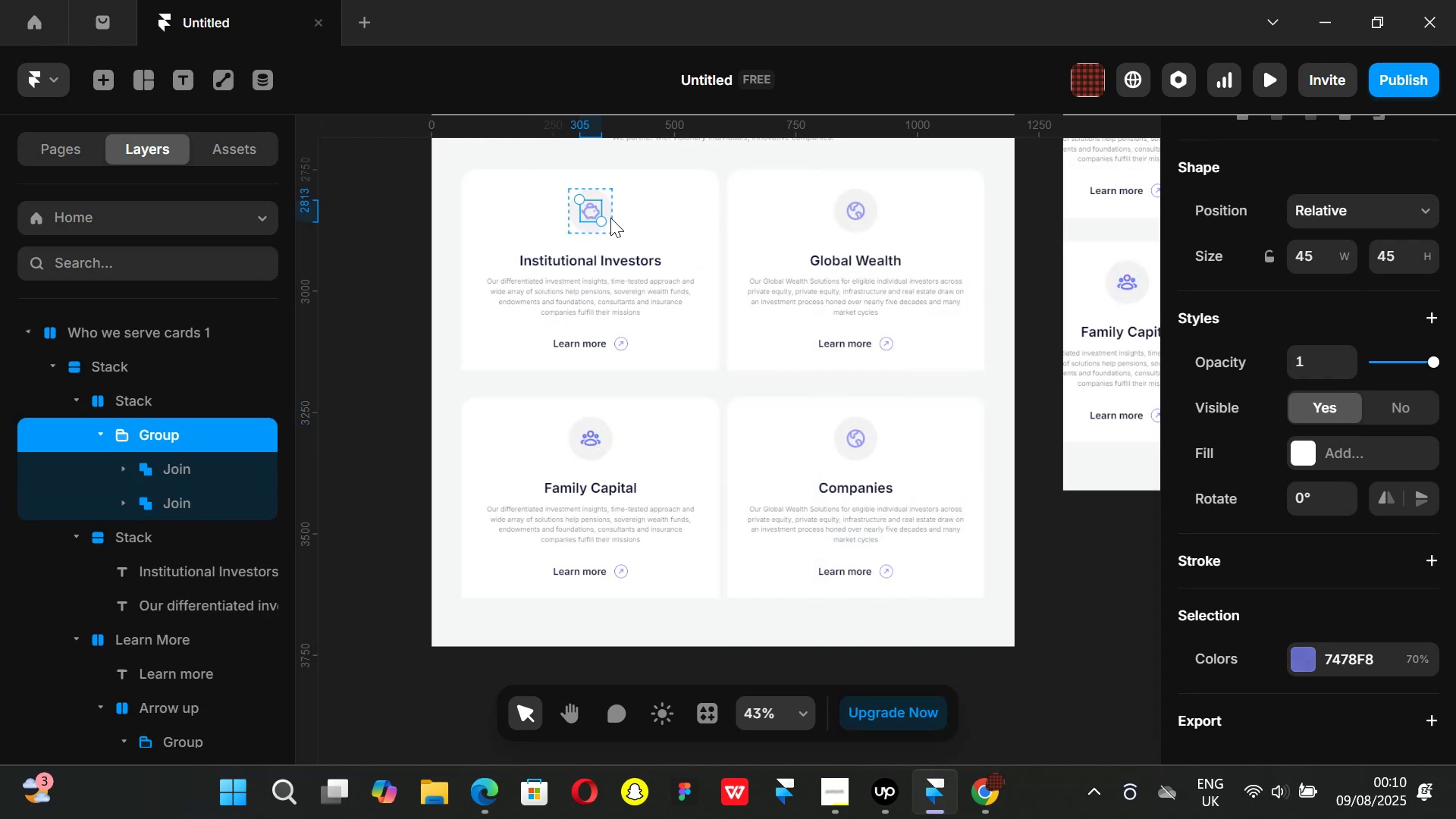 
hold_key(key=ShiftLeft, duration=1.51)
 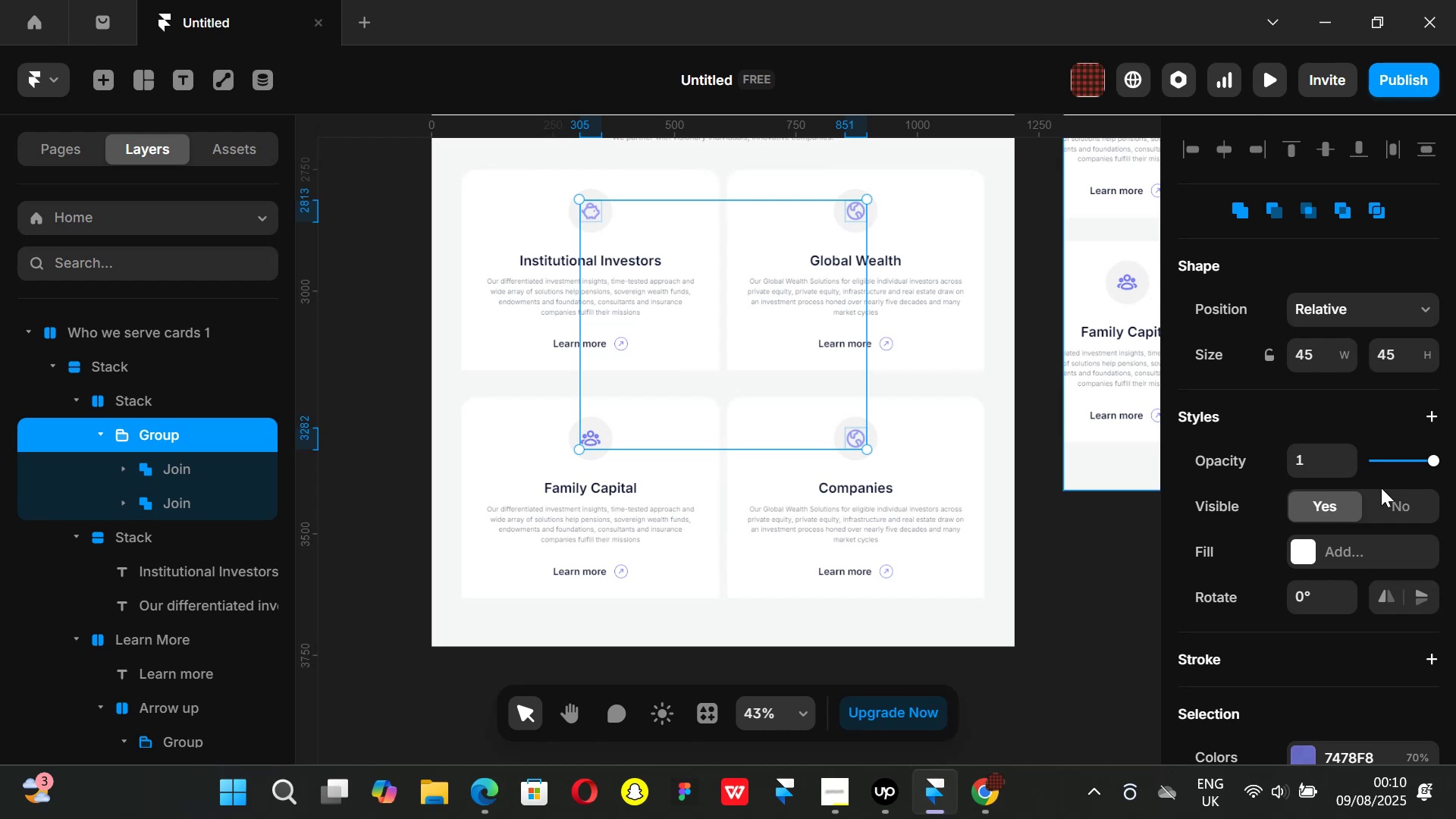 
hold_key(key=ShiftLeft, duration=0.39)
left_click([859, 440])
 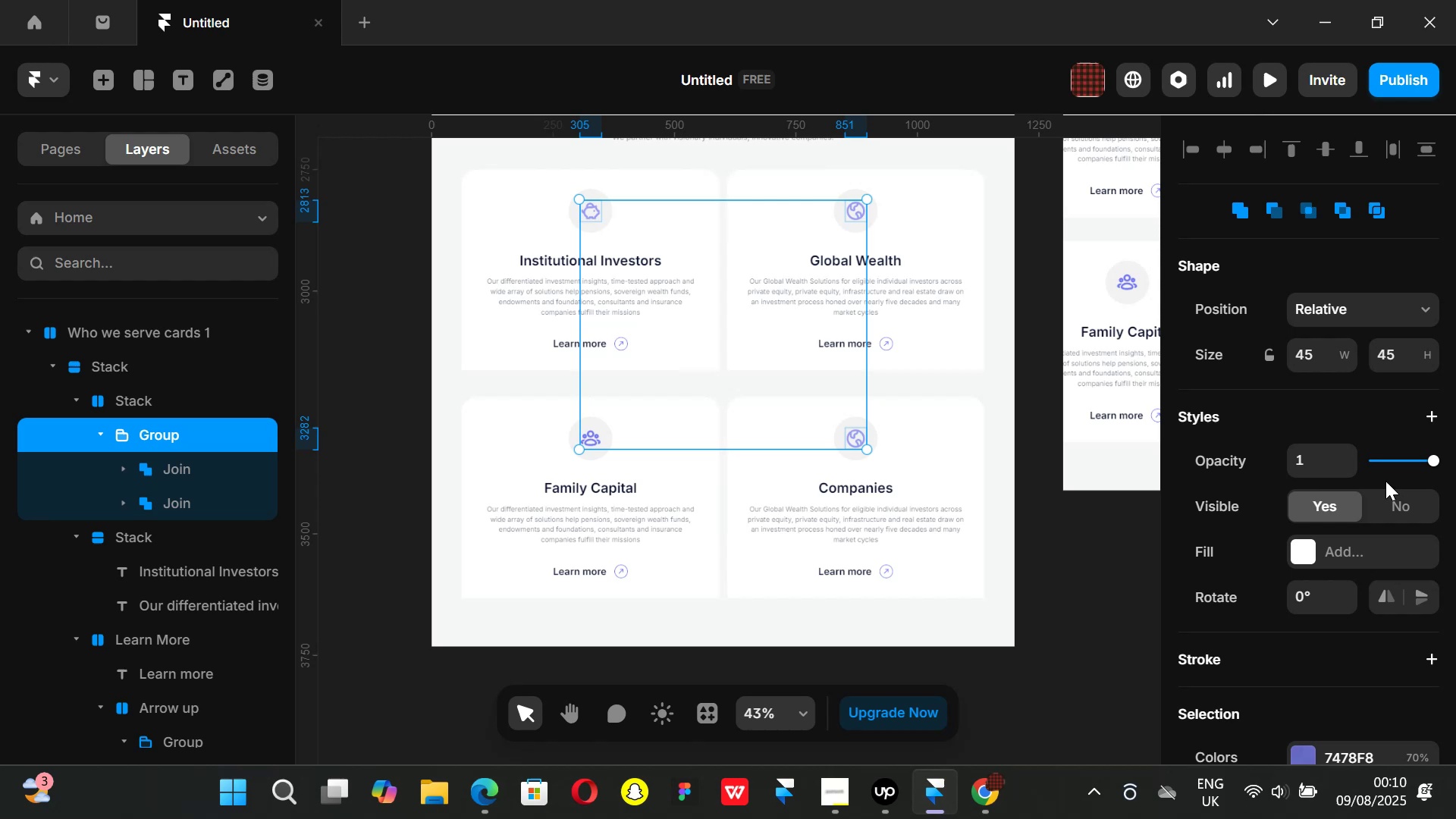 
scroll: coordinate [1379, 489], scroll_direction: down, amount: 2.0
 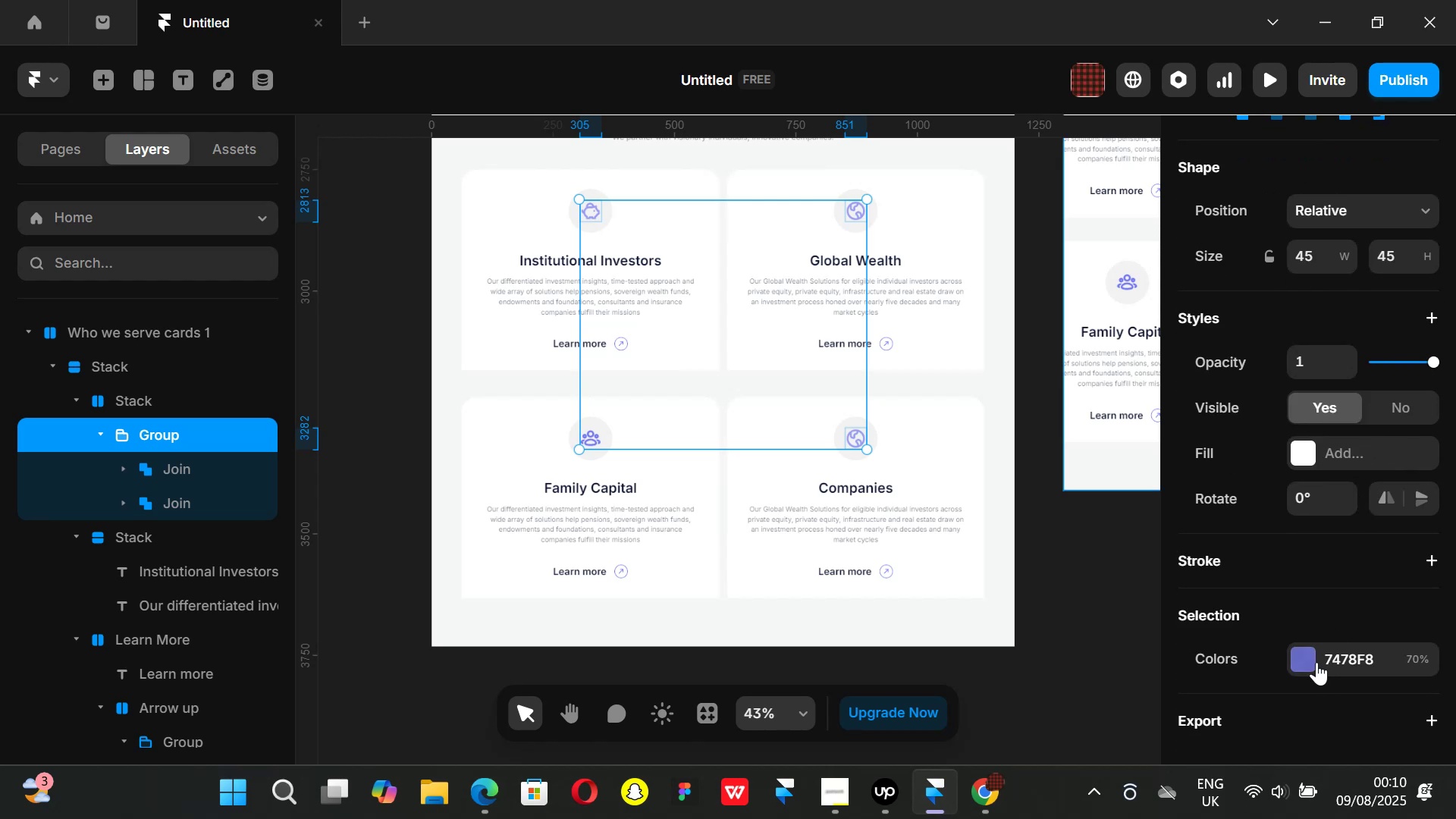 
left_click([1310, 656])
 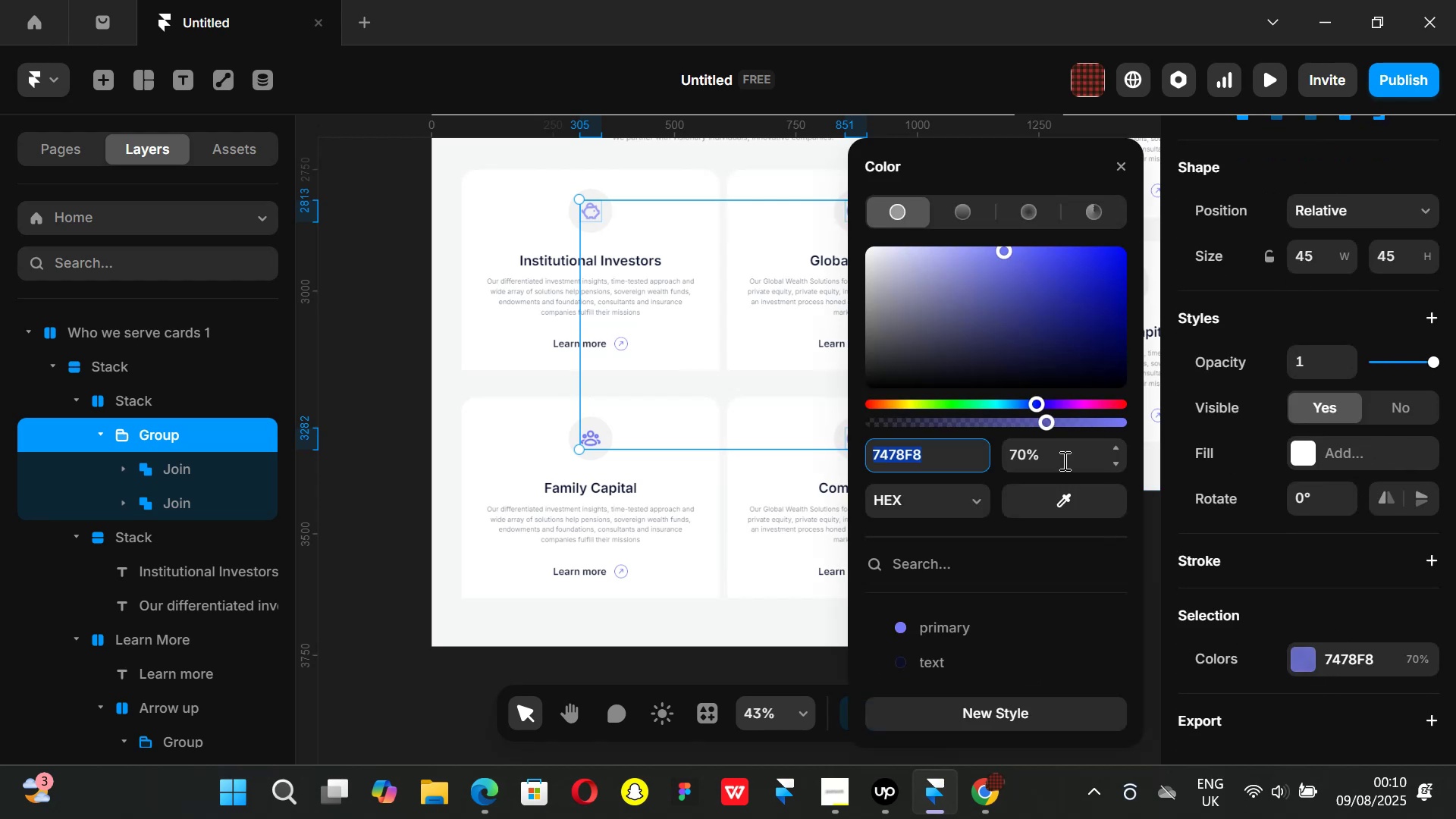 
left_click([1063, 460])
 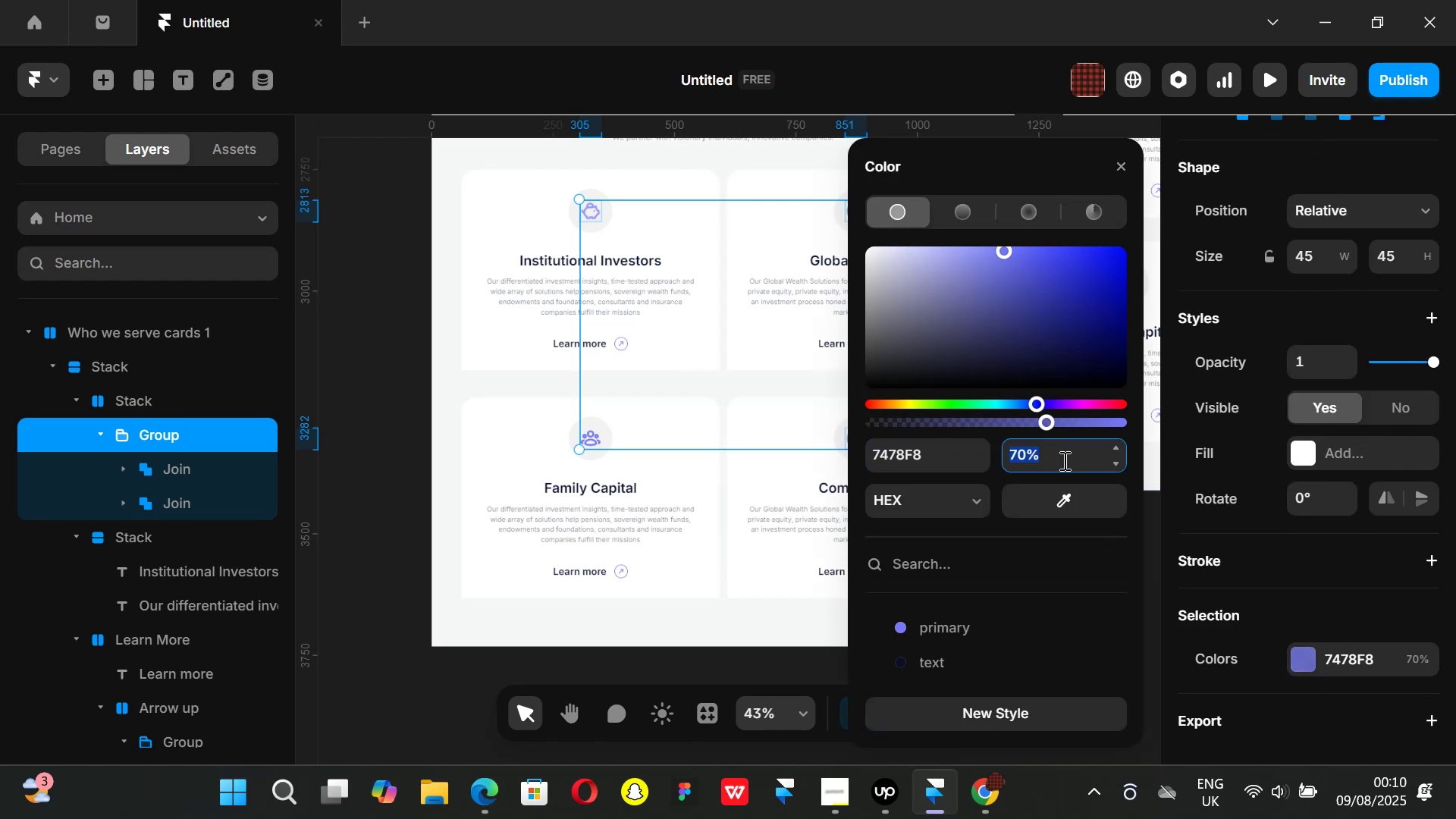 
key(Backspace)
type(100)
 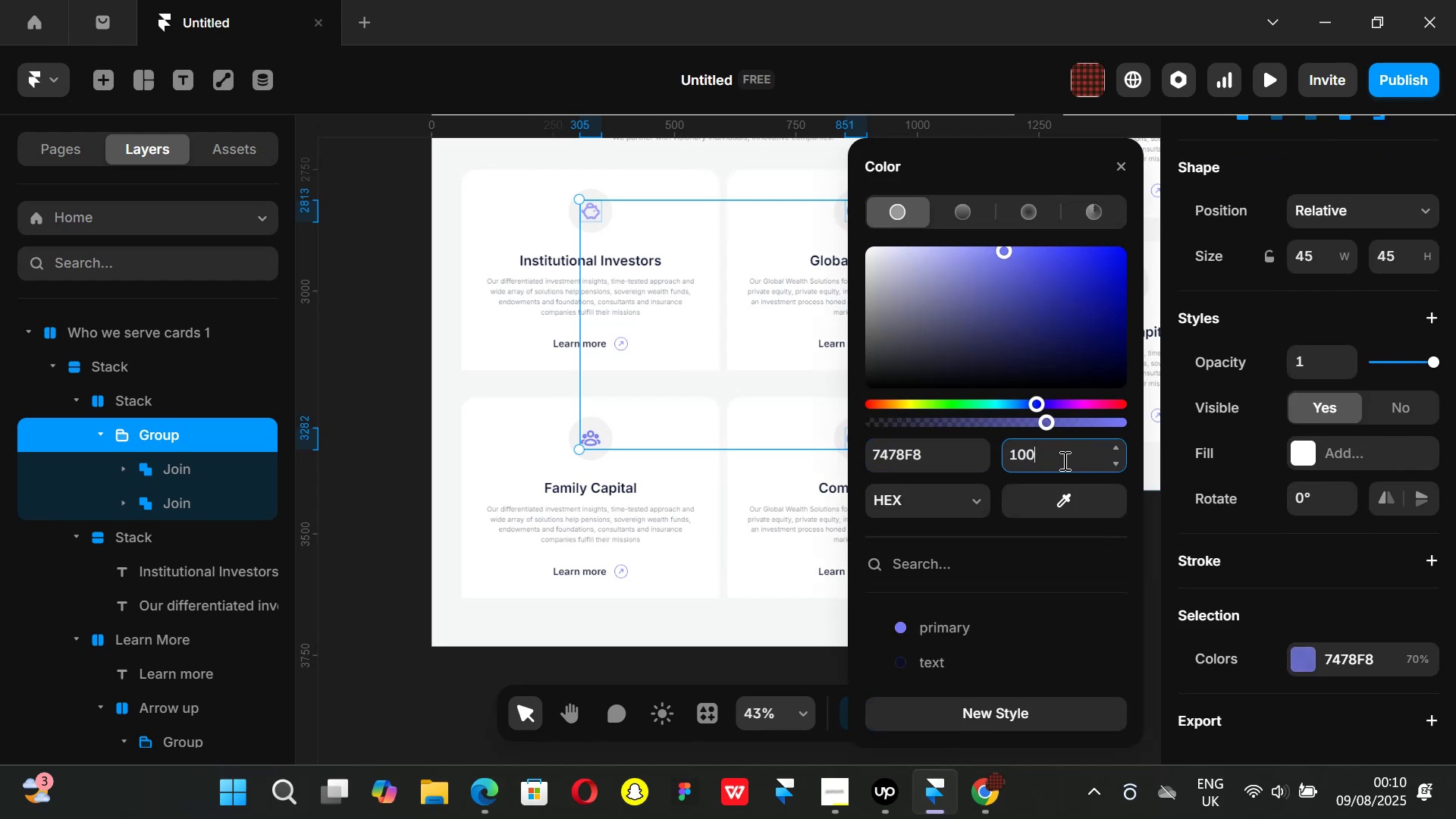 
key(Enter)
 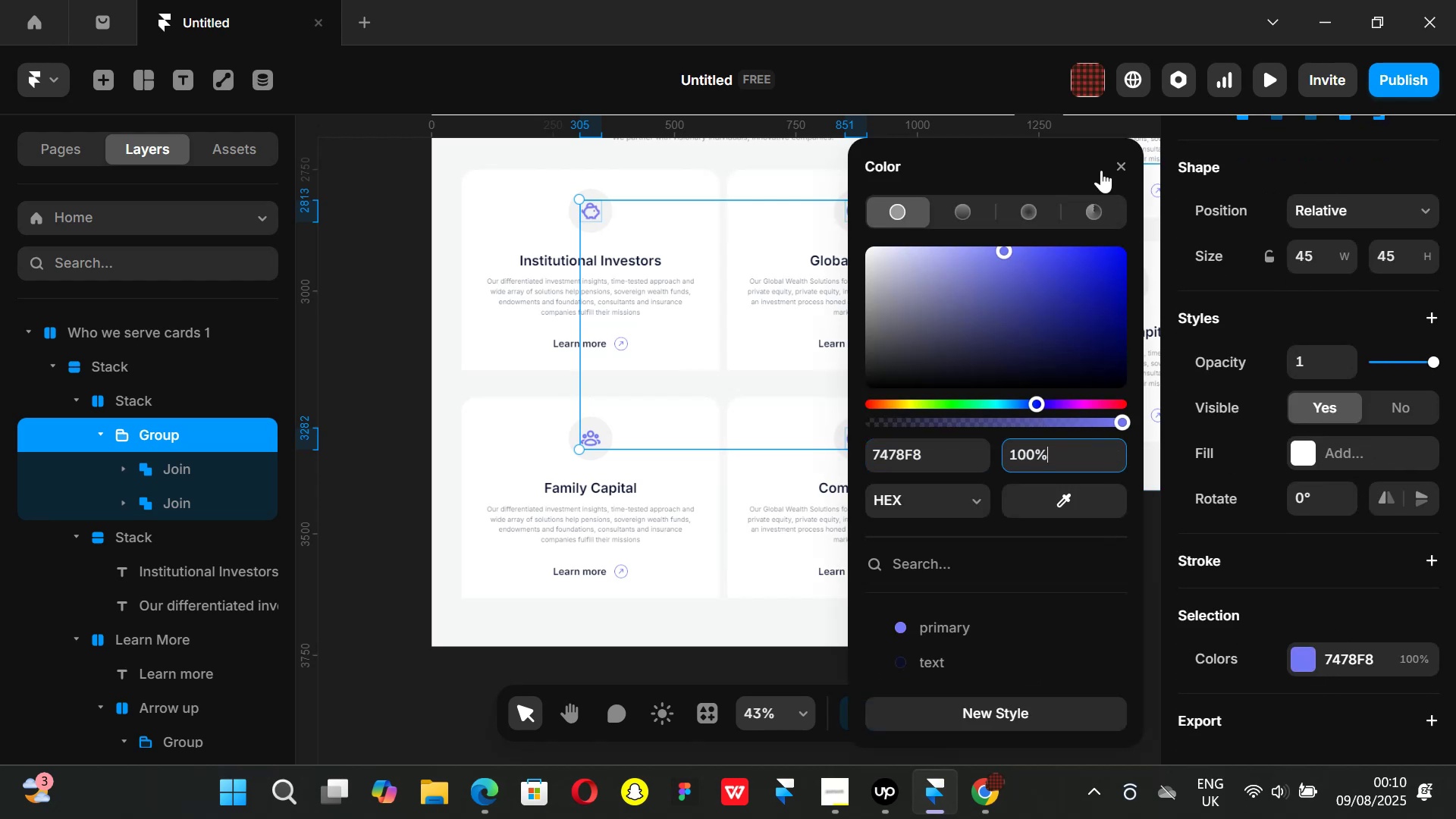 
left_click([1122, 168])
 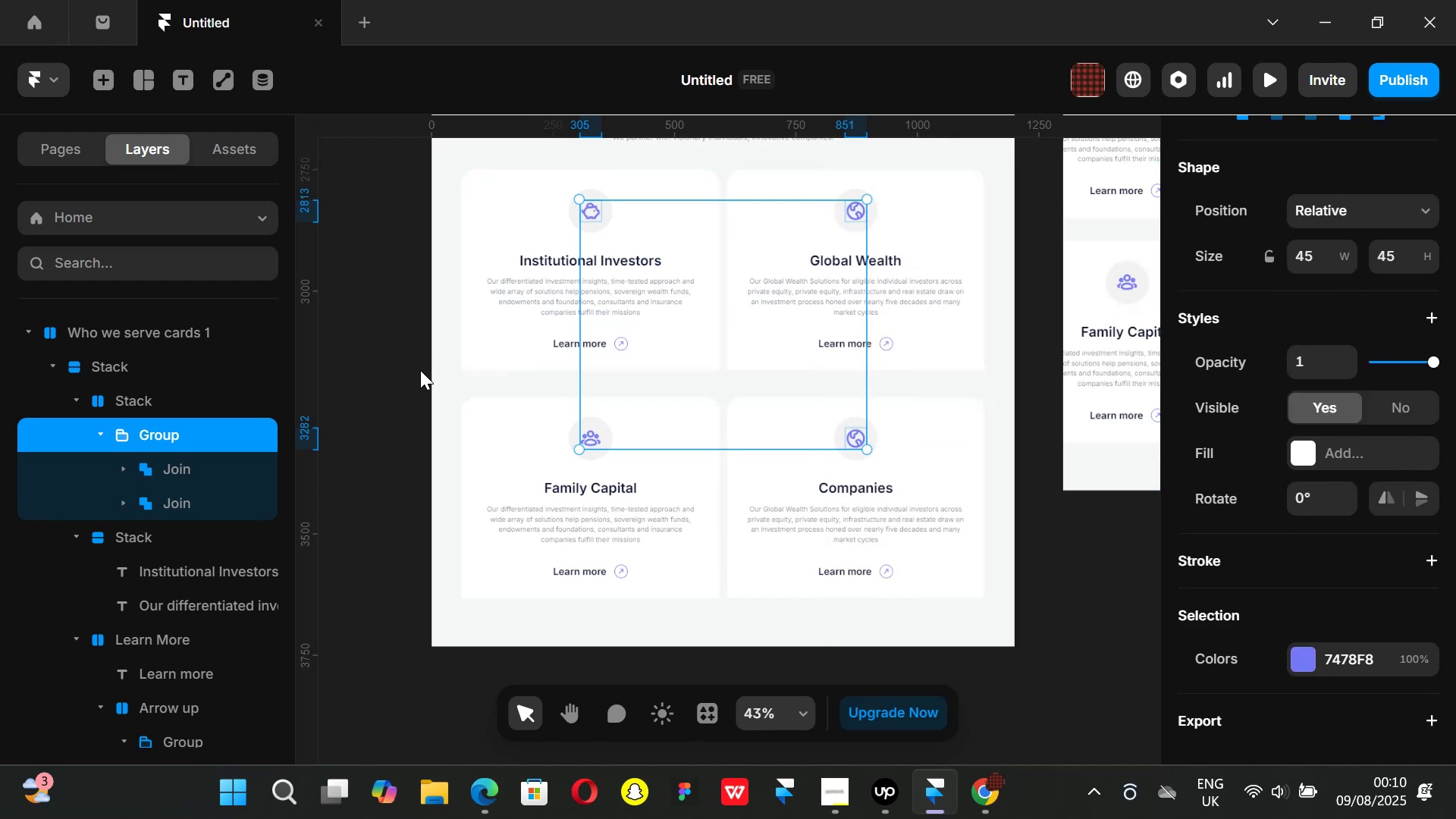 
left_click([384, 353])
 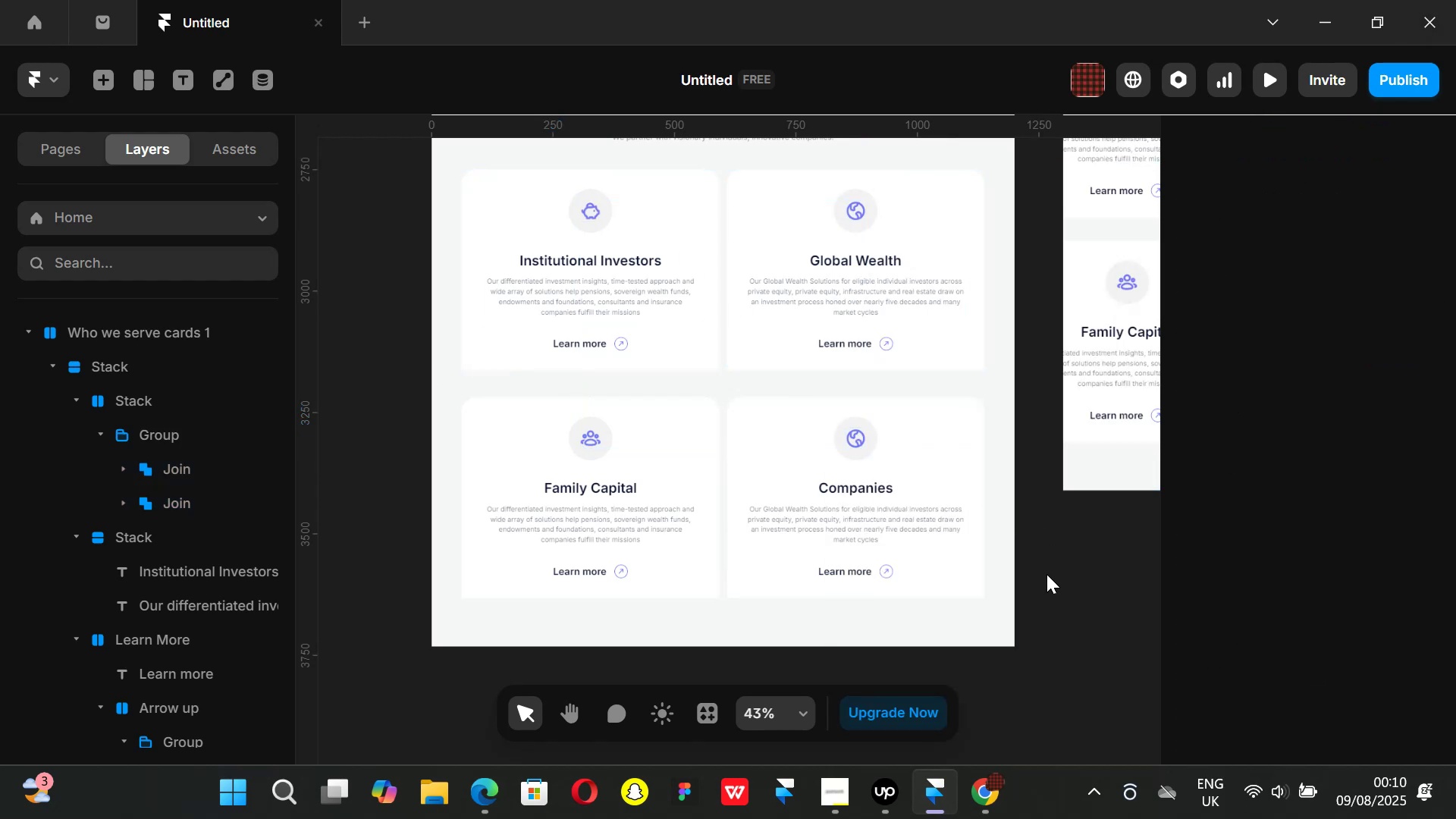 
scroll: coordinate [1090, 592], scroll_direction: down, amount: 1.0
 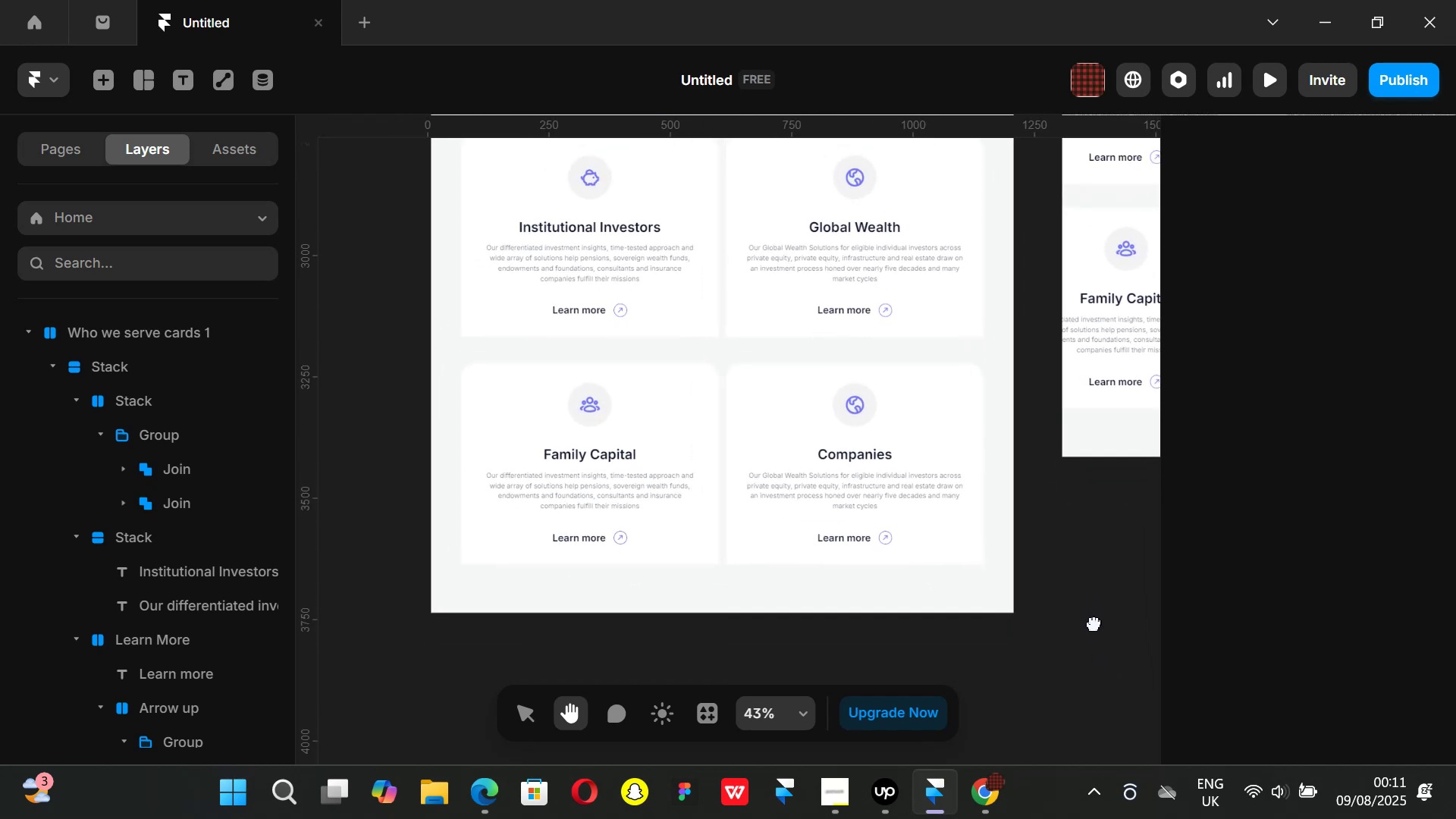 
wait(5.37)
 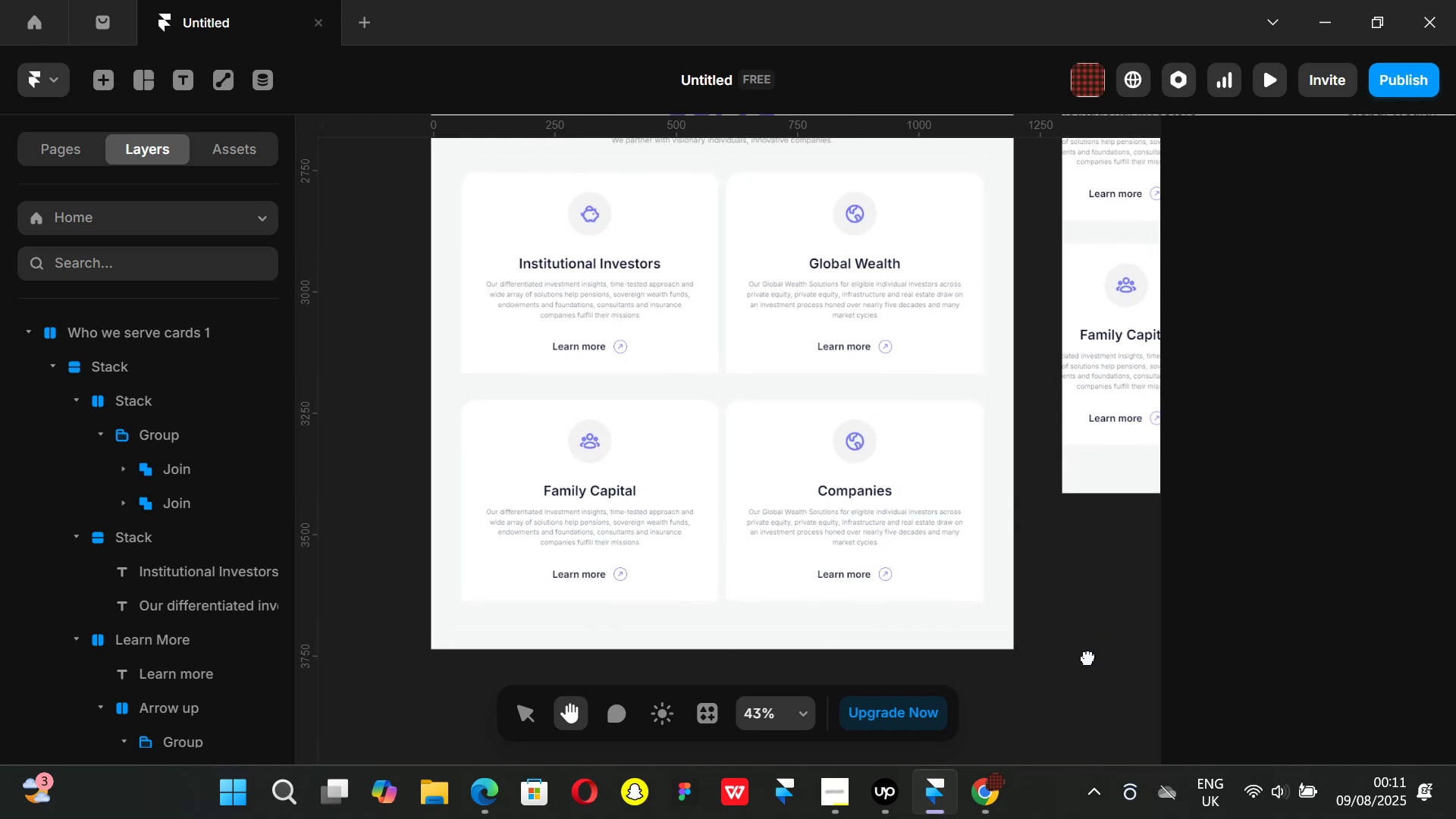 
left_click([987, 792])
 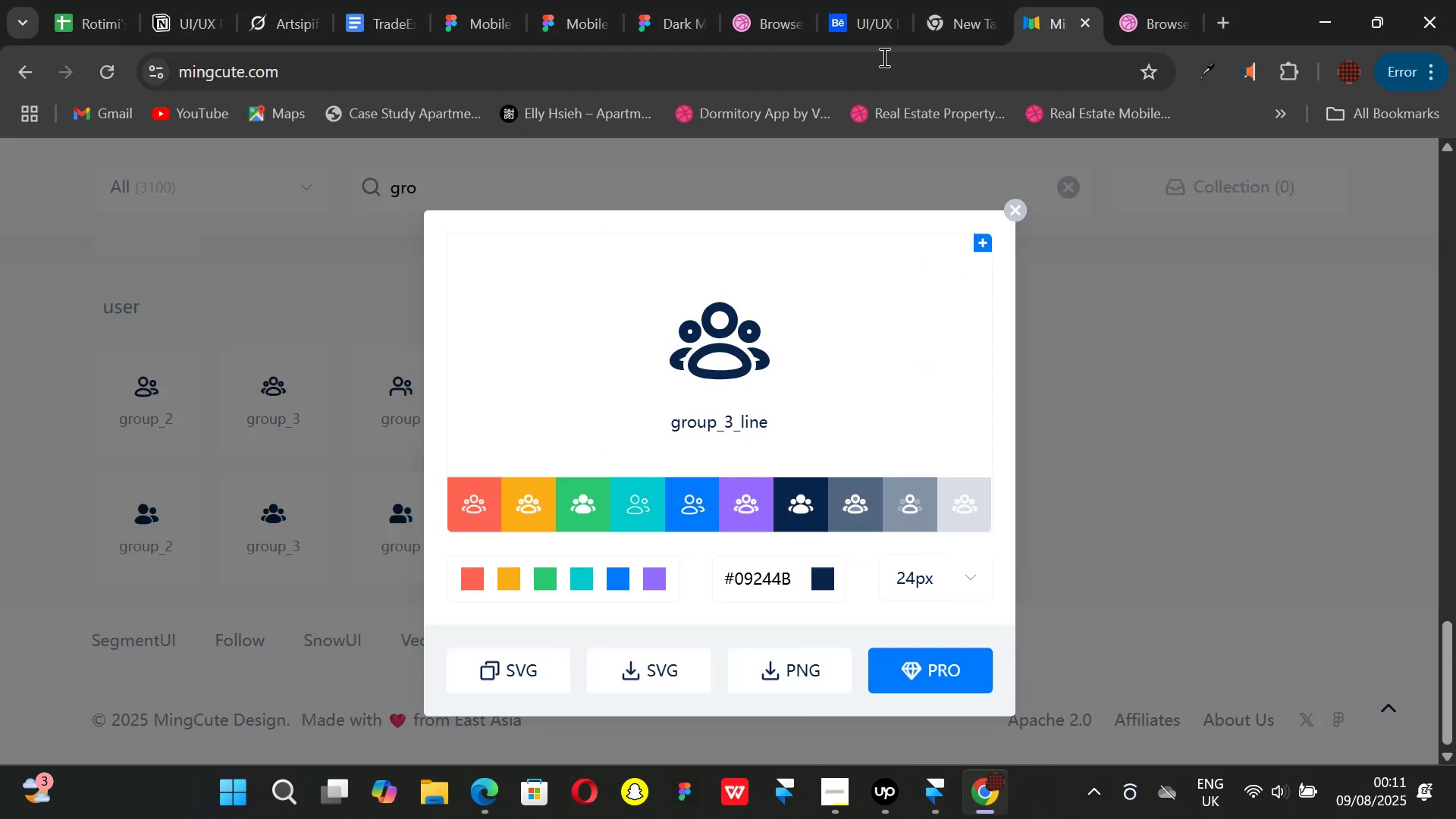 
left_click([865, 24])
 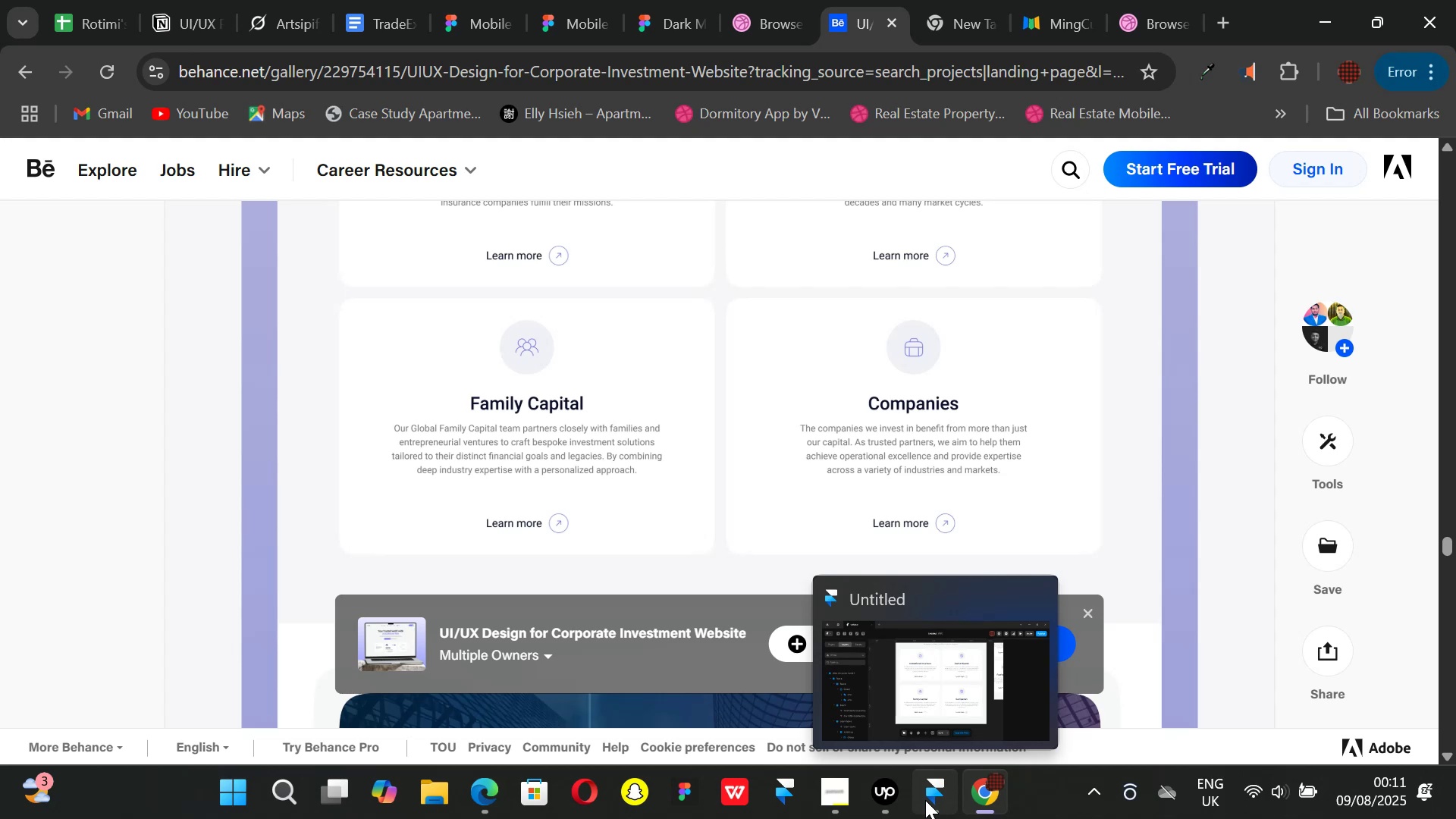 
wait(5.58)
 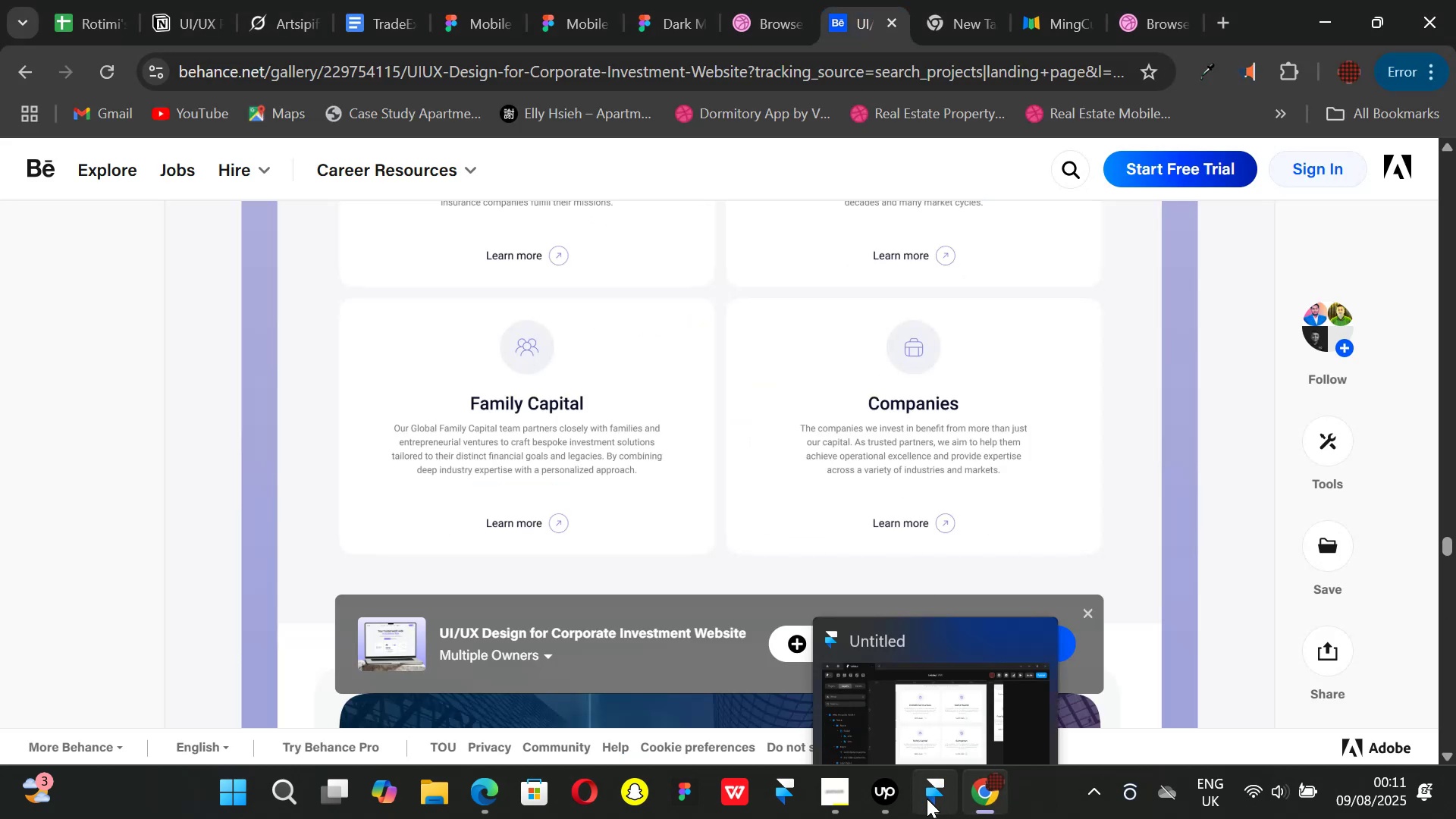 
left_click([925, 800])
 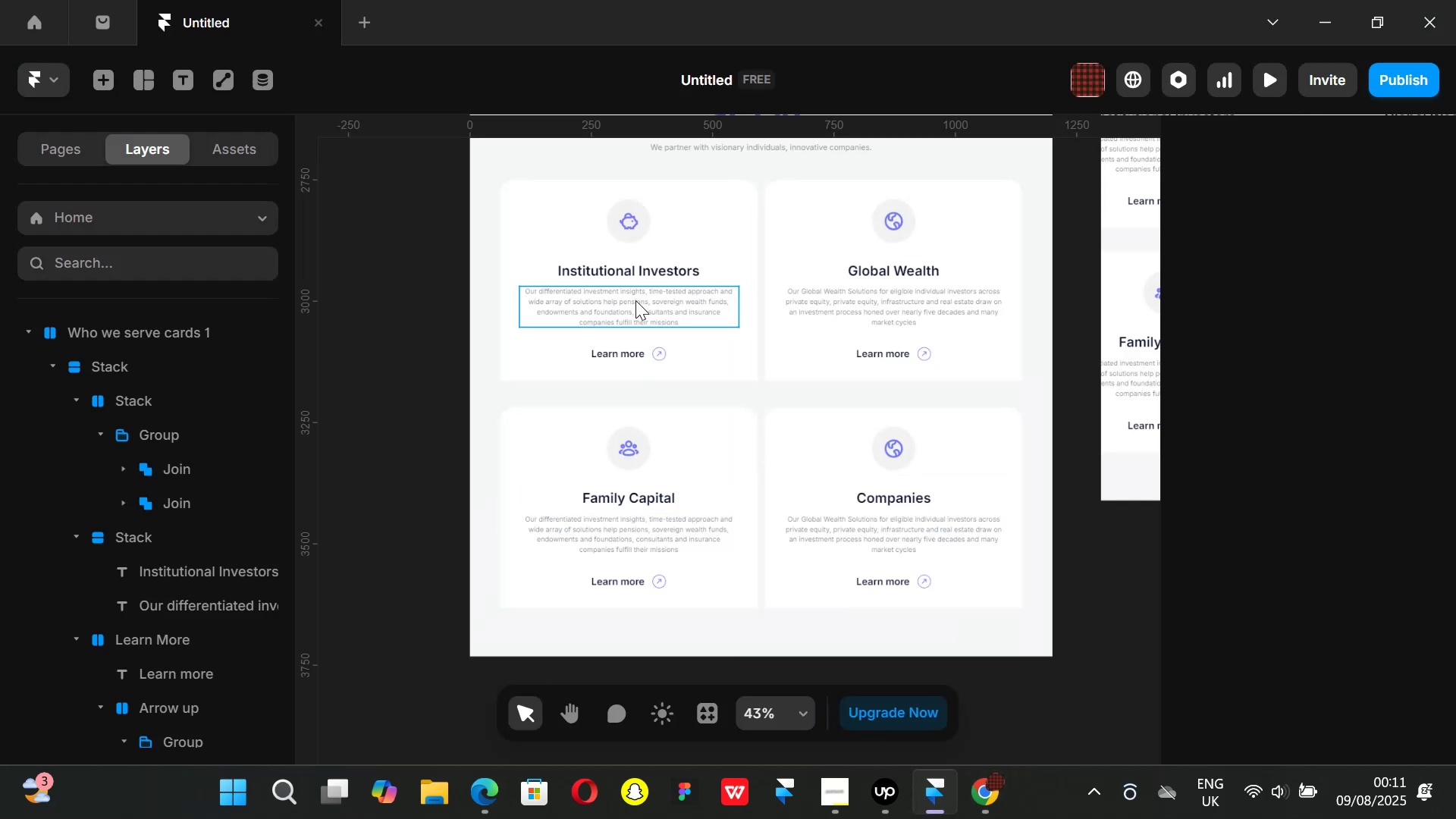 
double_click([636, 300])
 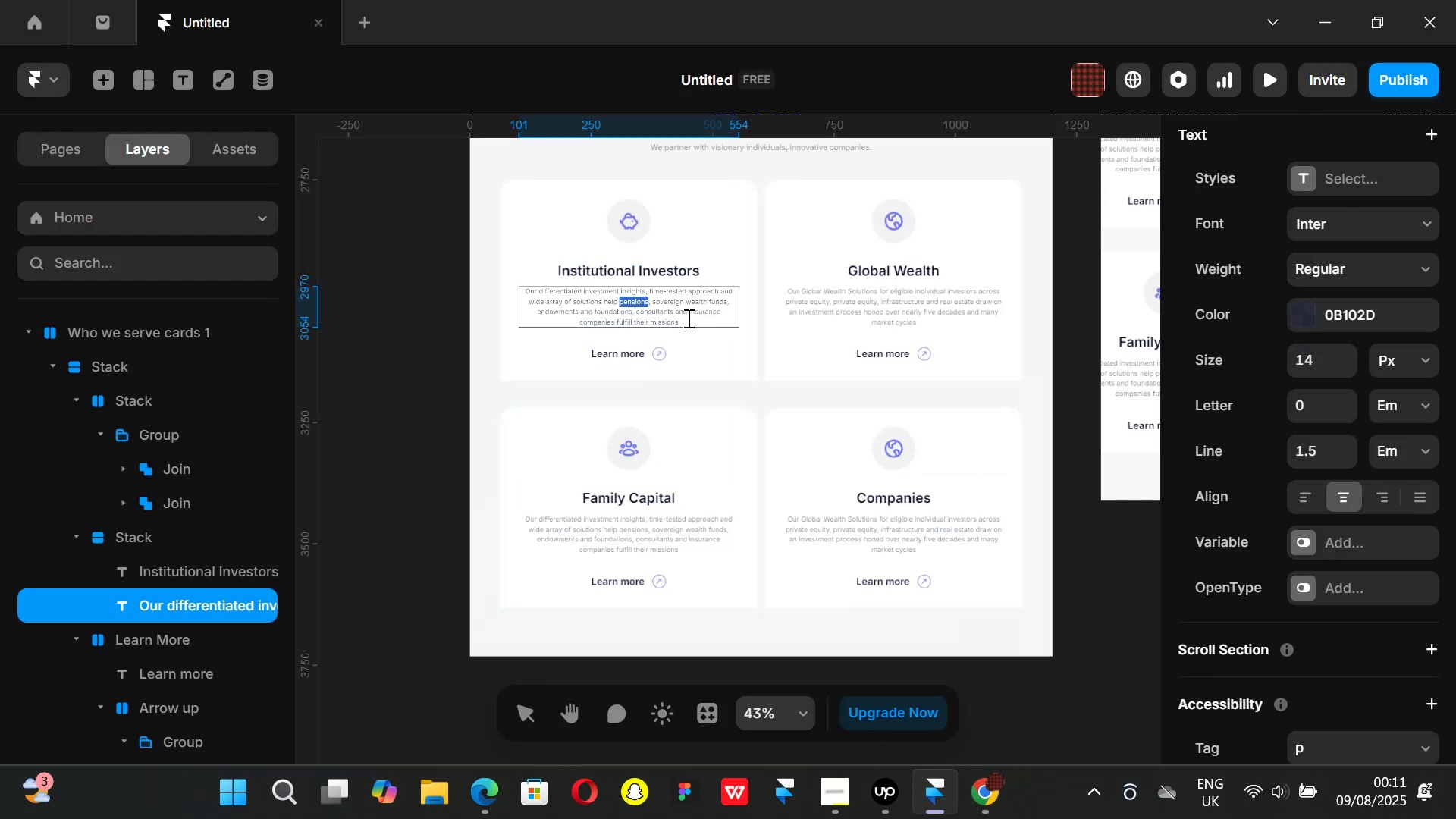 
left_click([689, 318])
 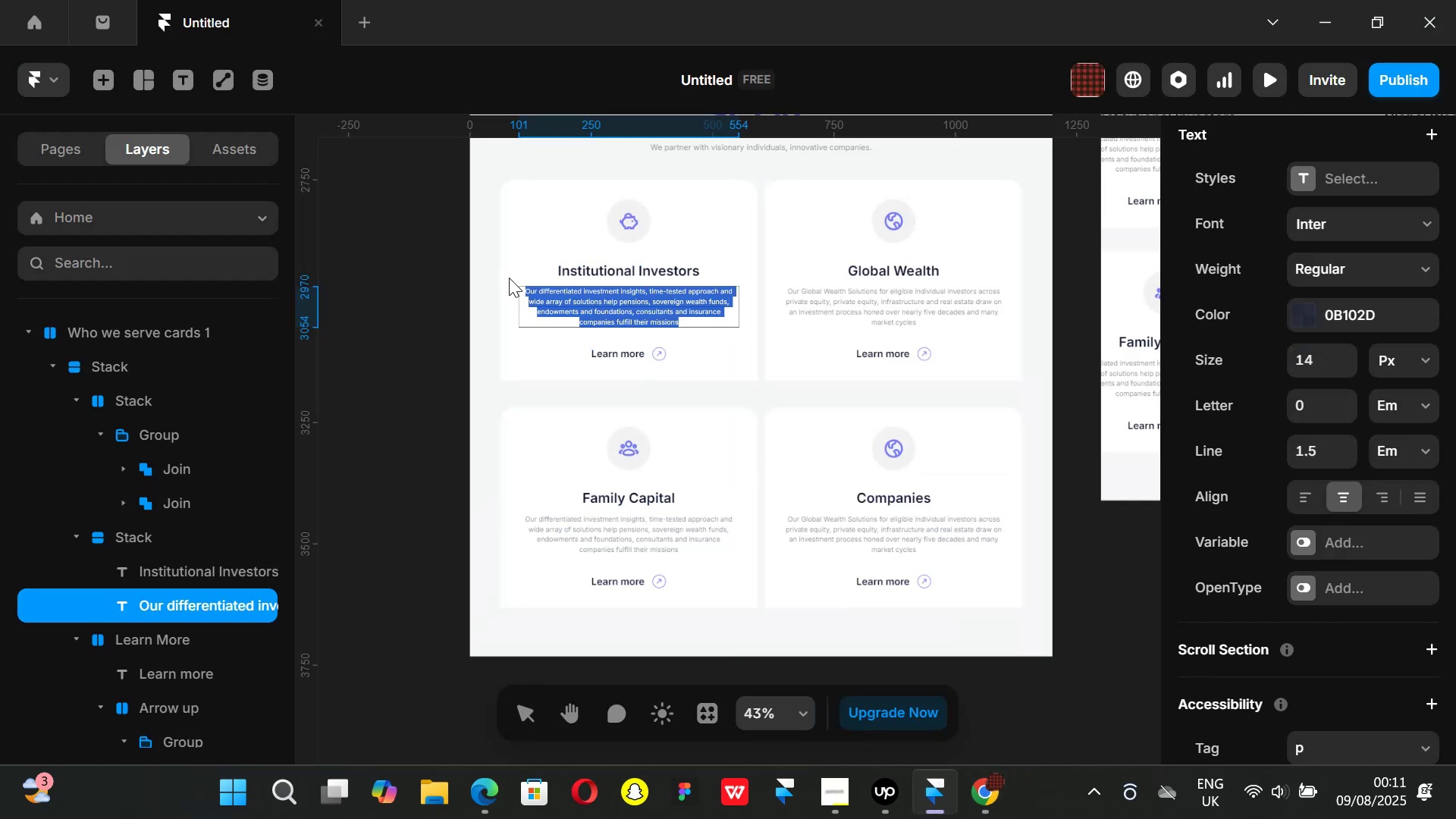 
key(Control+ControlLeft)
 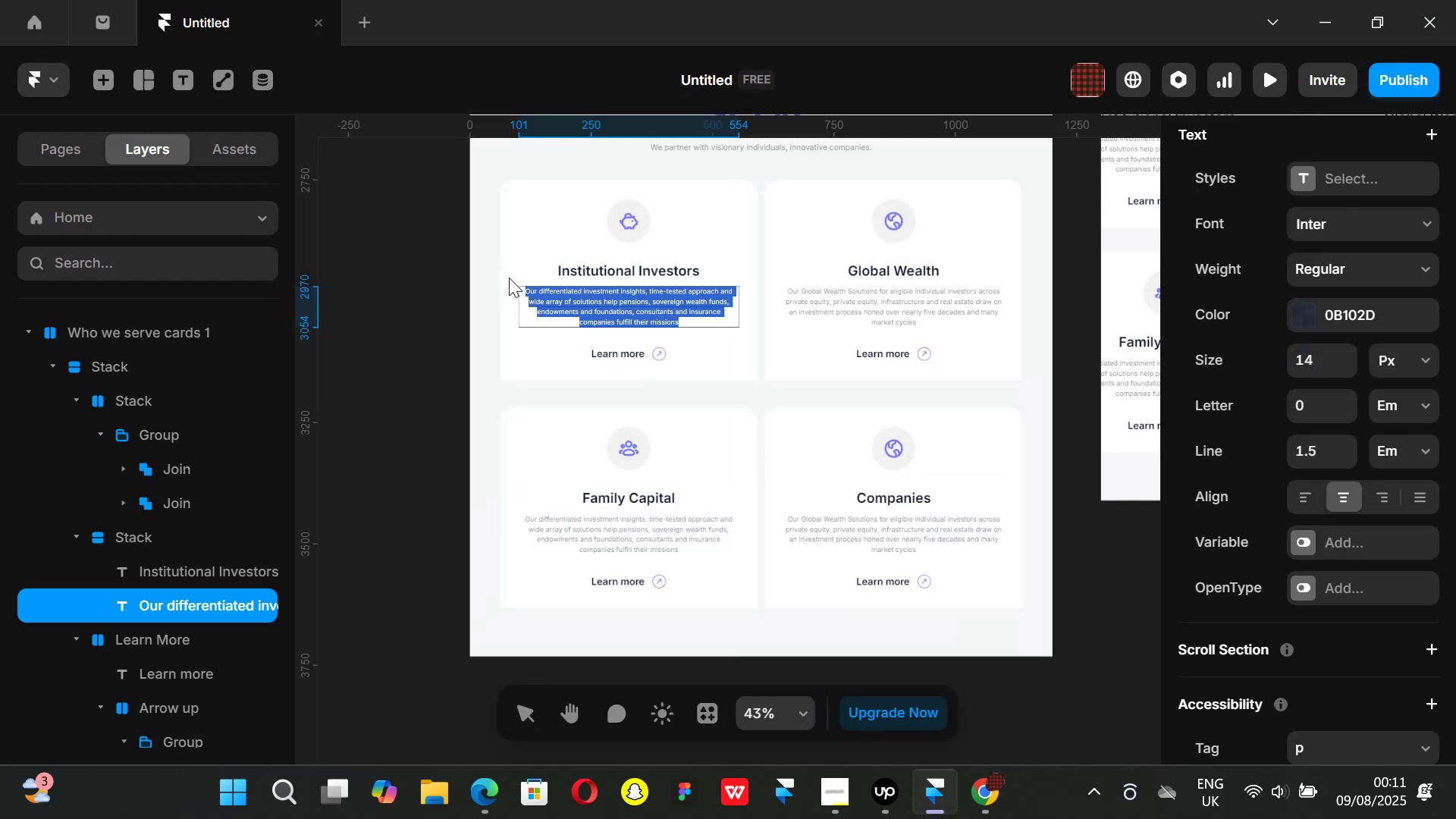 
key(Control+C)
 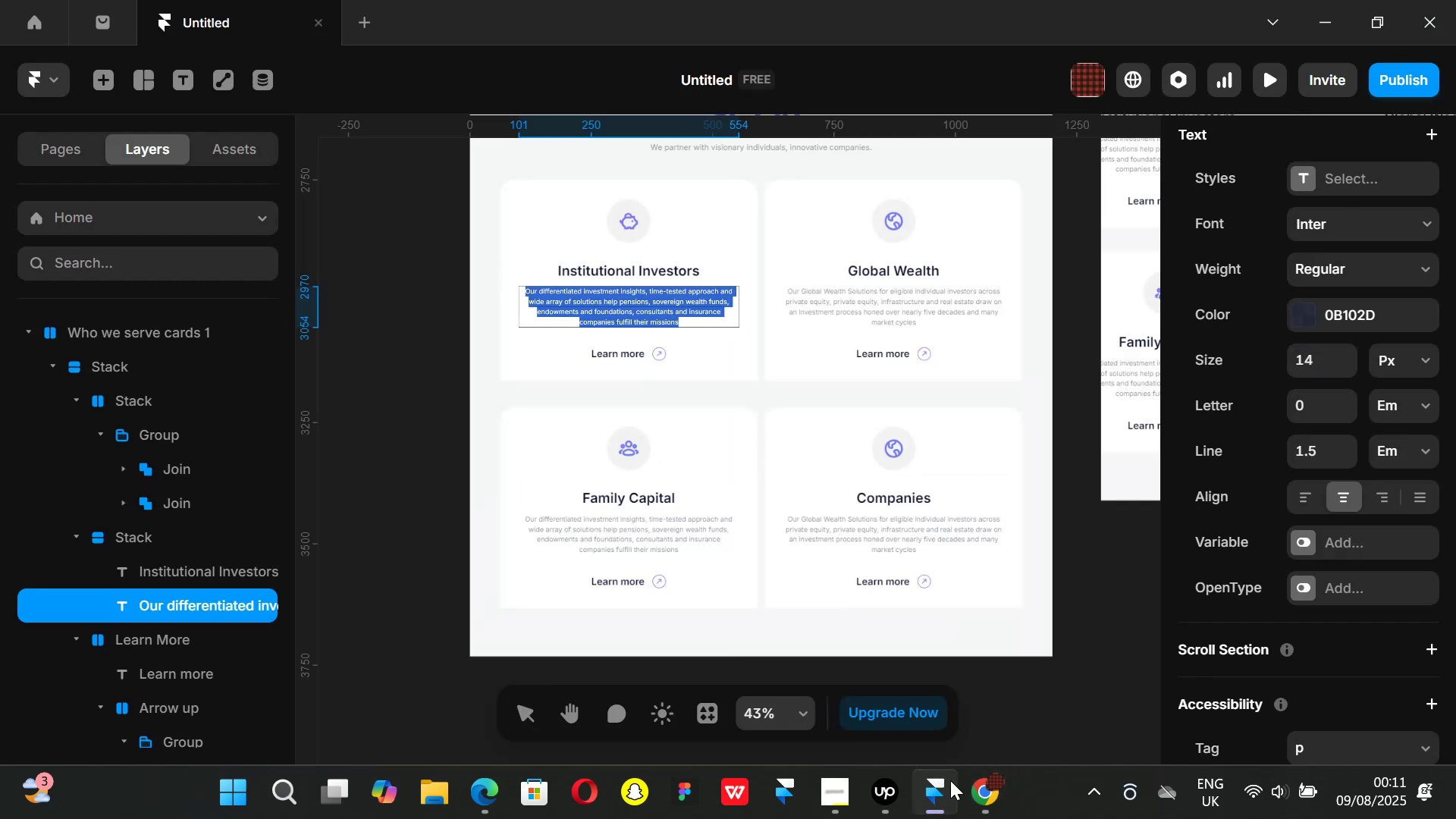 
left_click([980, 792])
 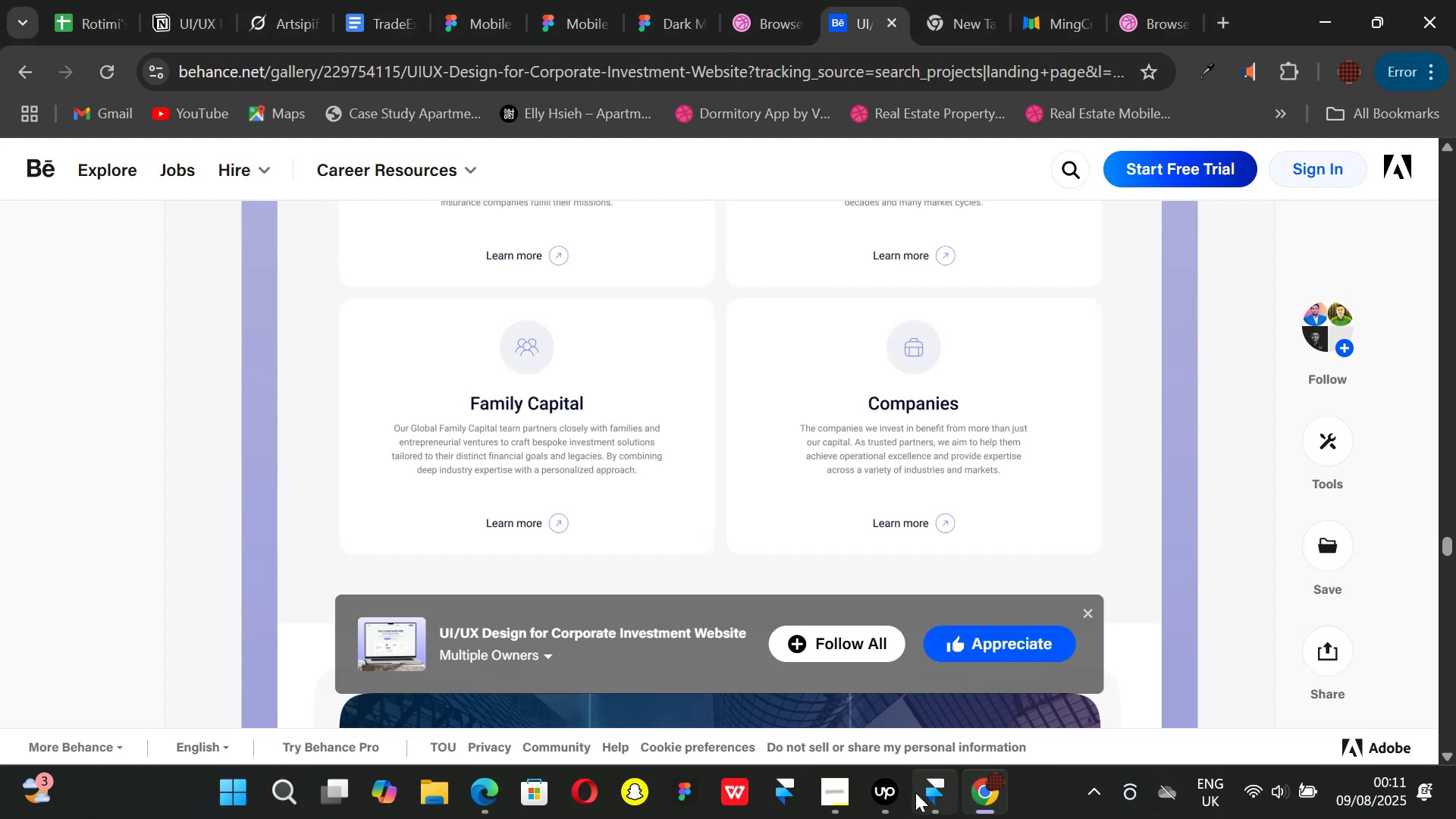 
left_click([923, 792])
 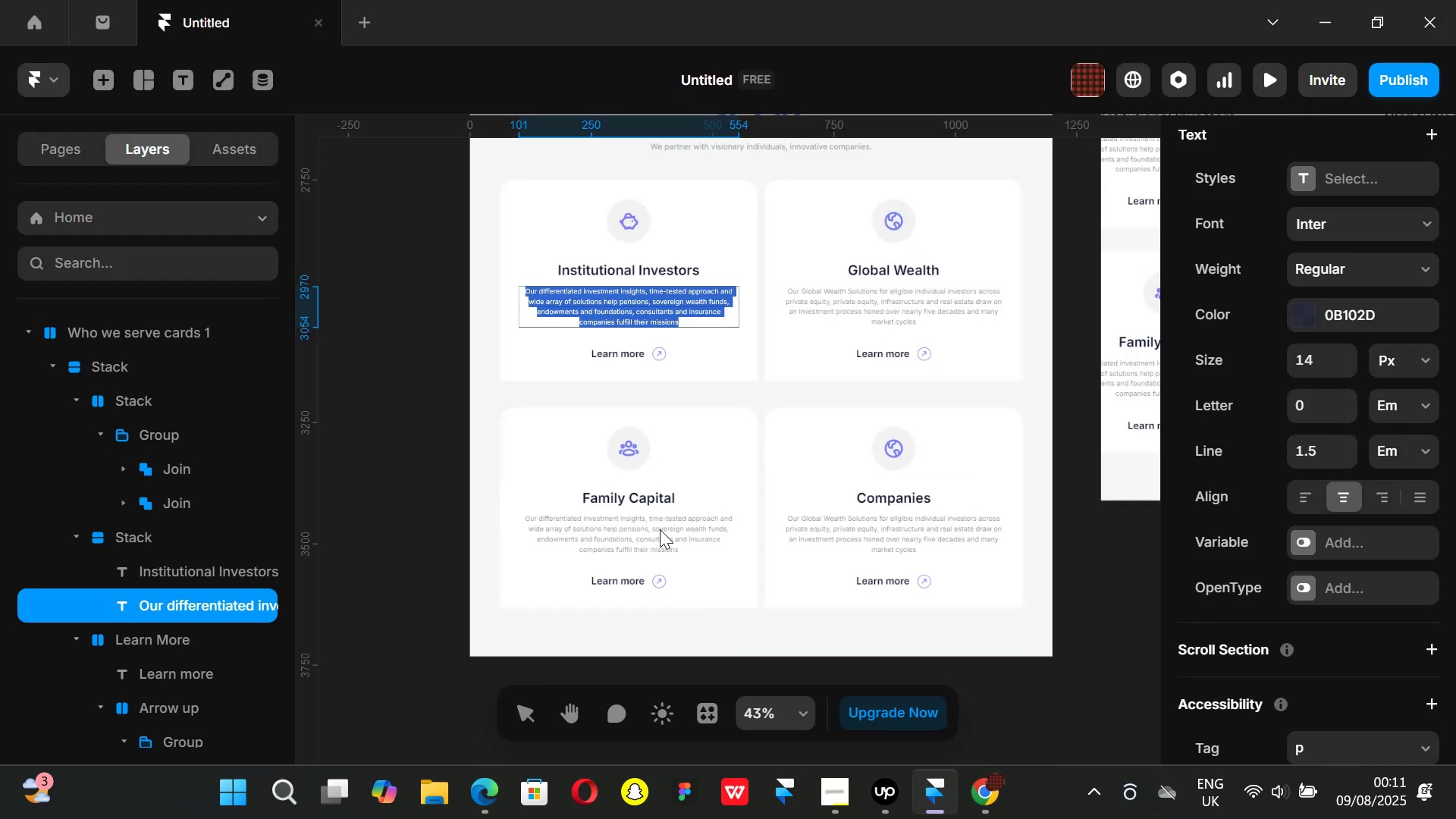 
left_click([662, 548])
 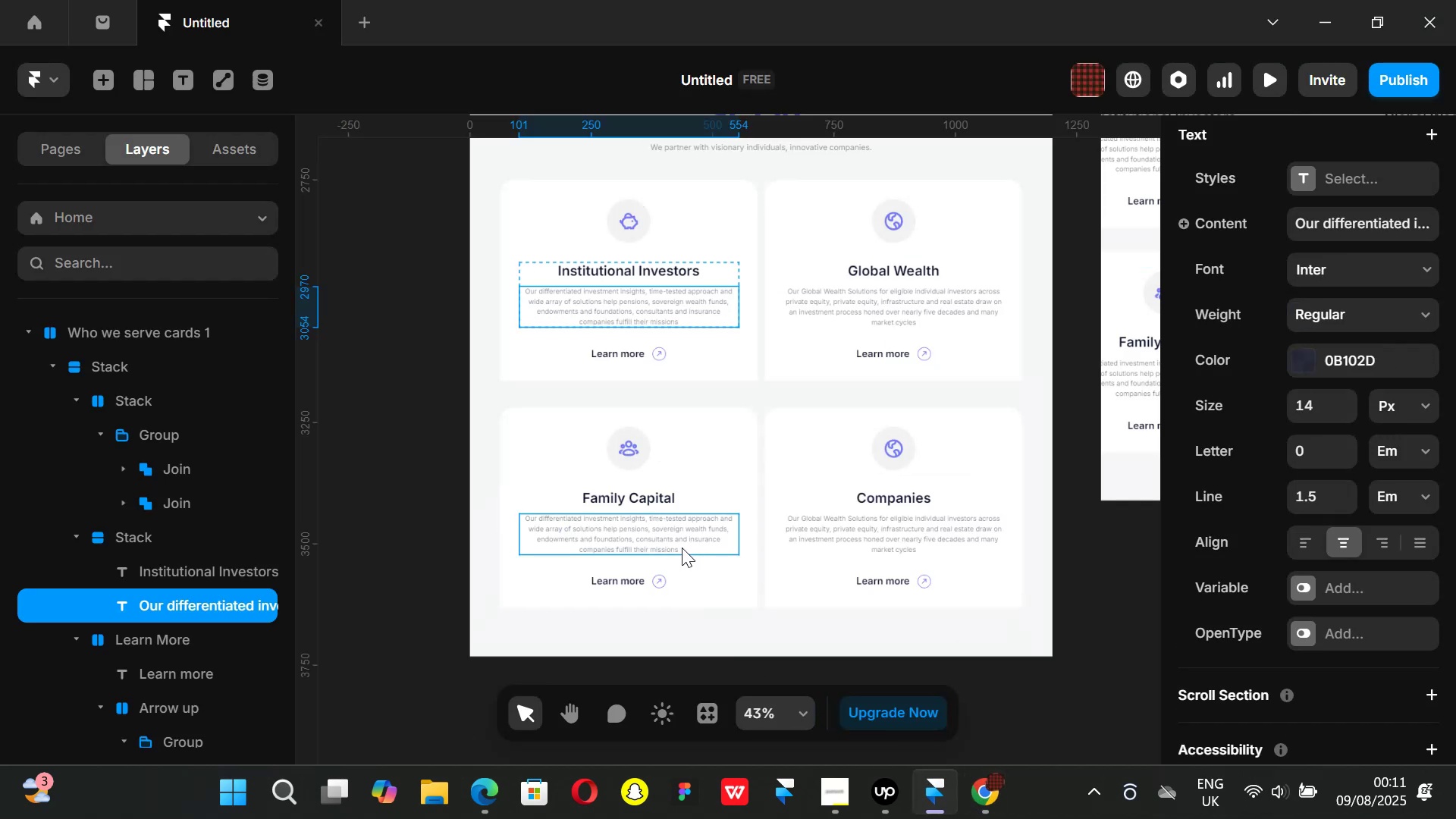 
double_click([682, 548])
 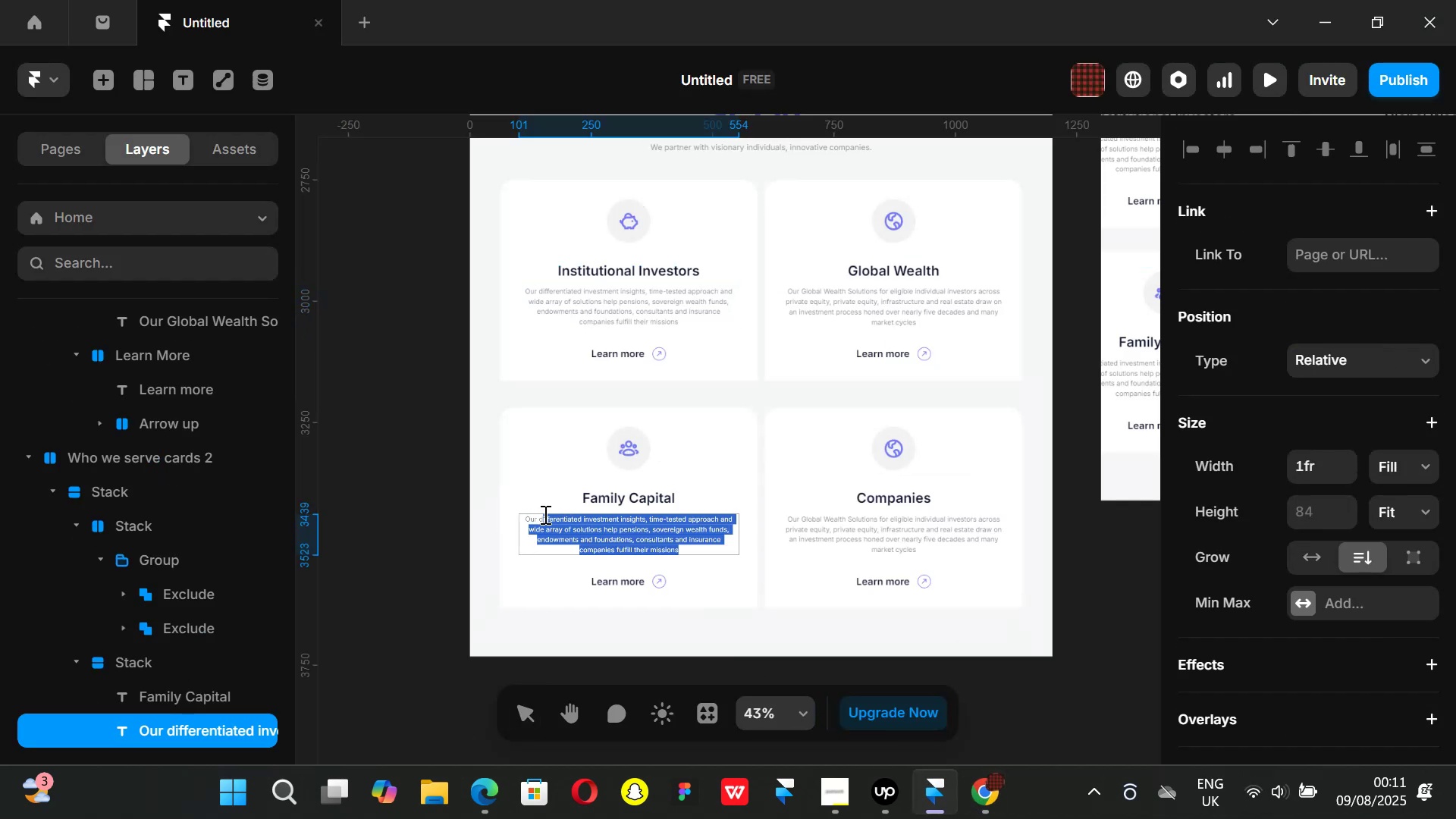 
key(Backspace)
 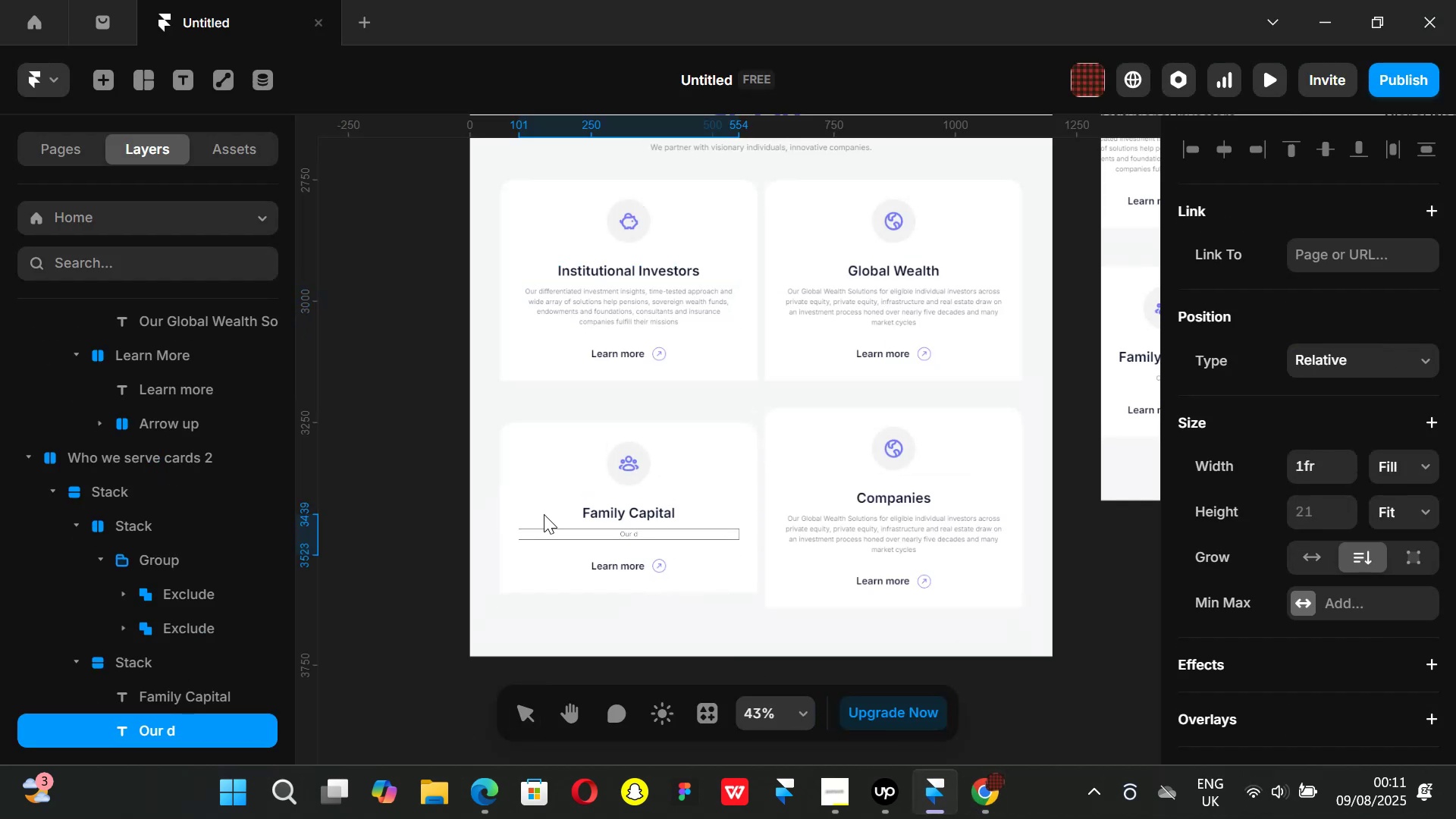 
key(Backspace)
 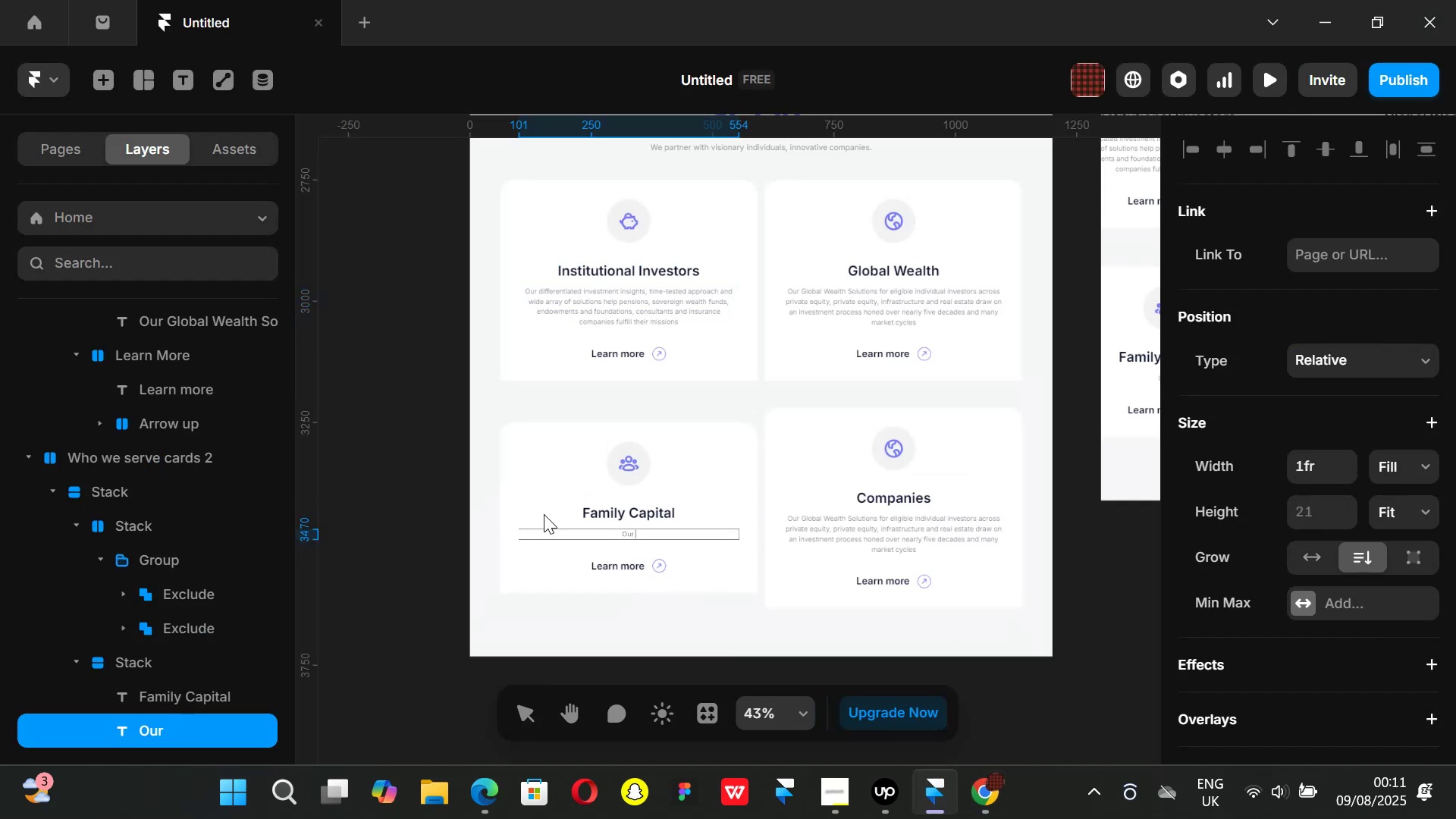 
key(Control+Z)
 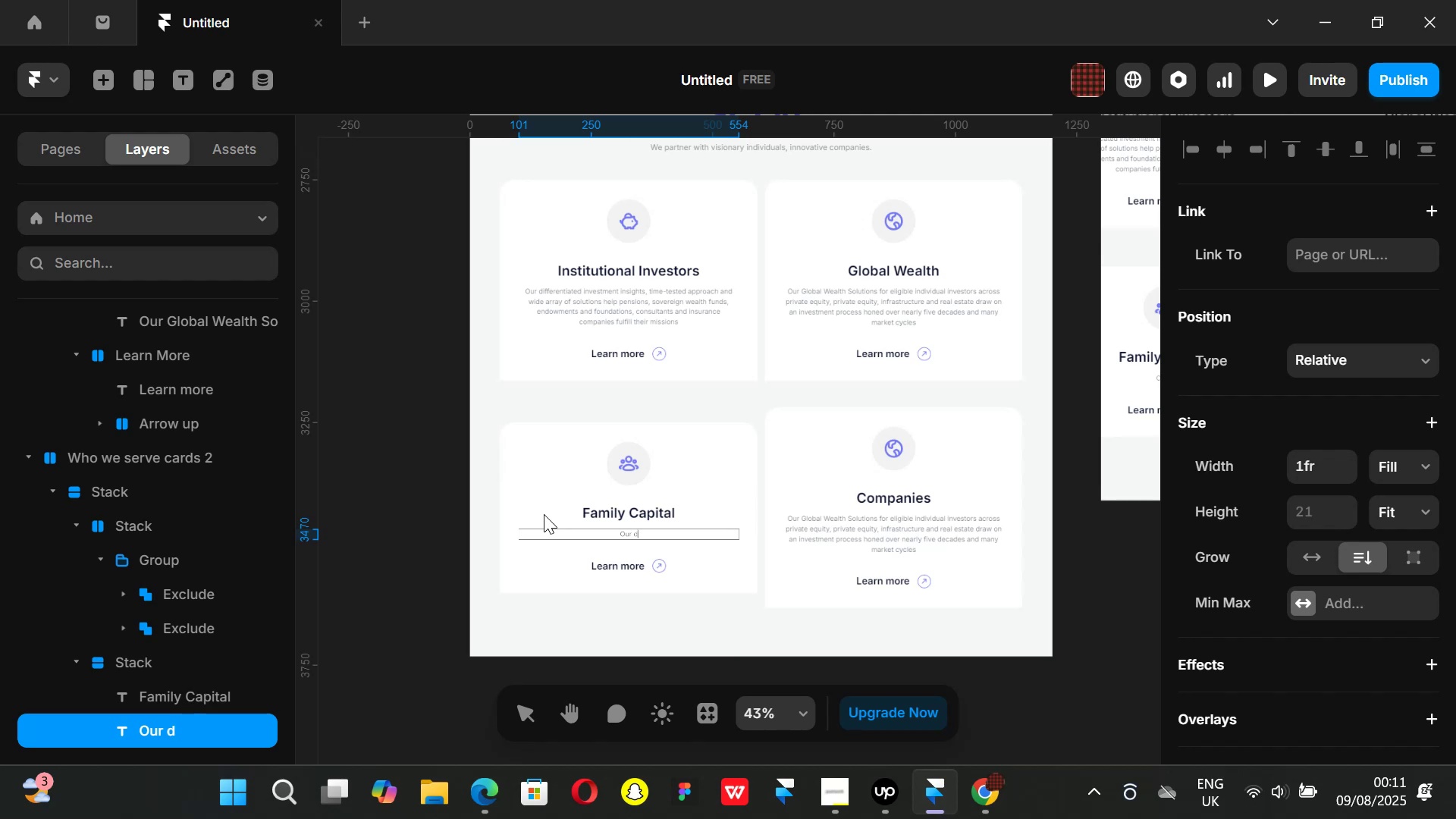 
key(Control+ControlLeft)
 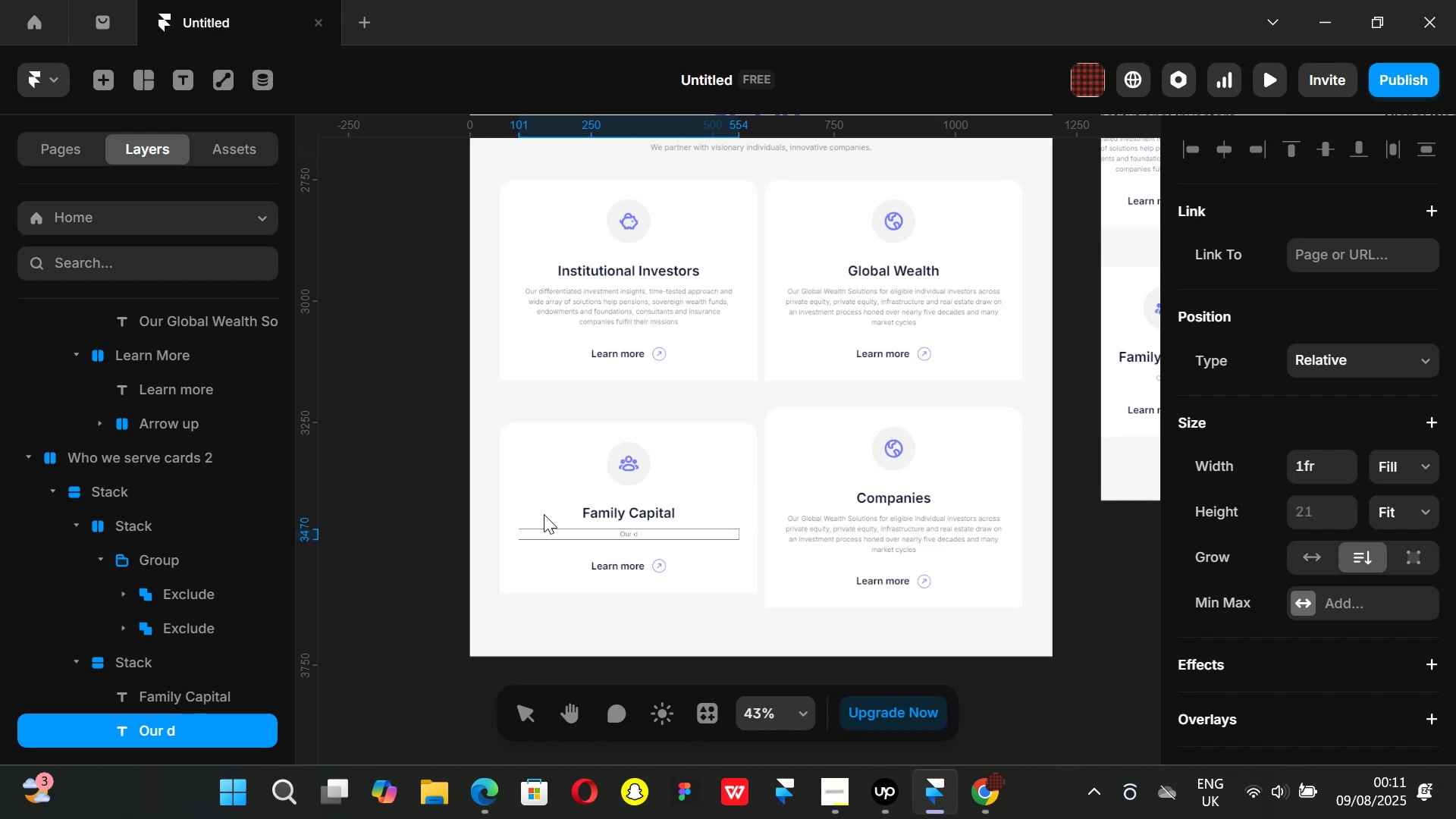 
key(Control+Z)
 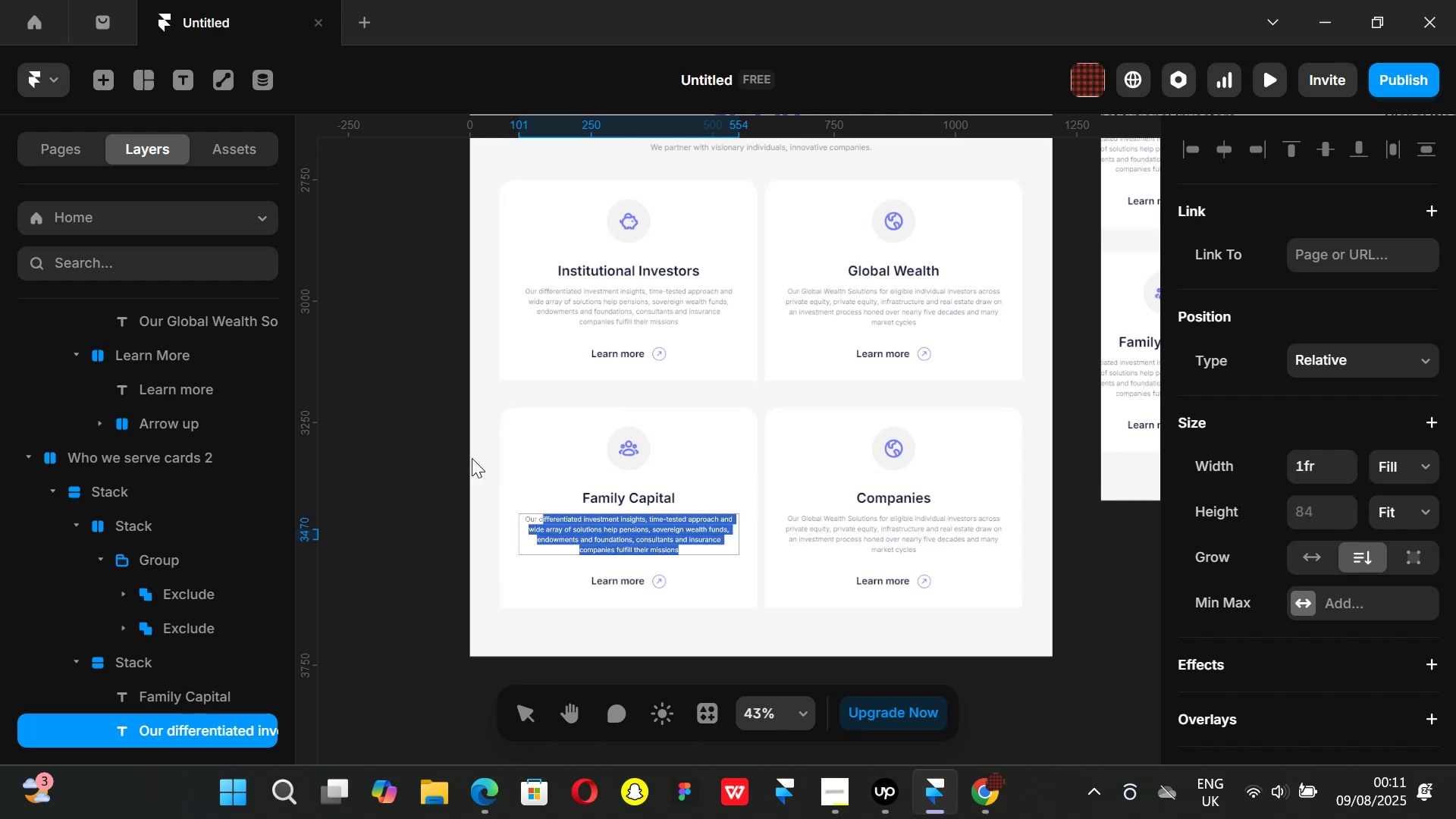 
left_click([422, 446])
 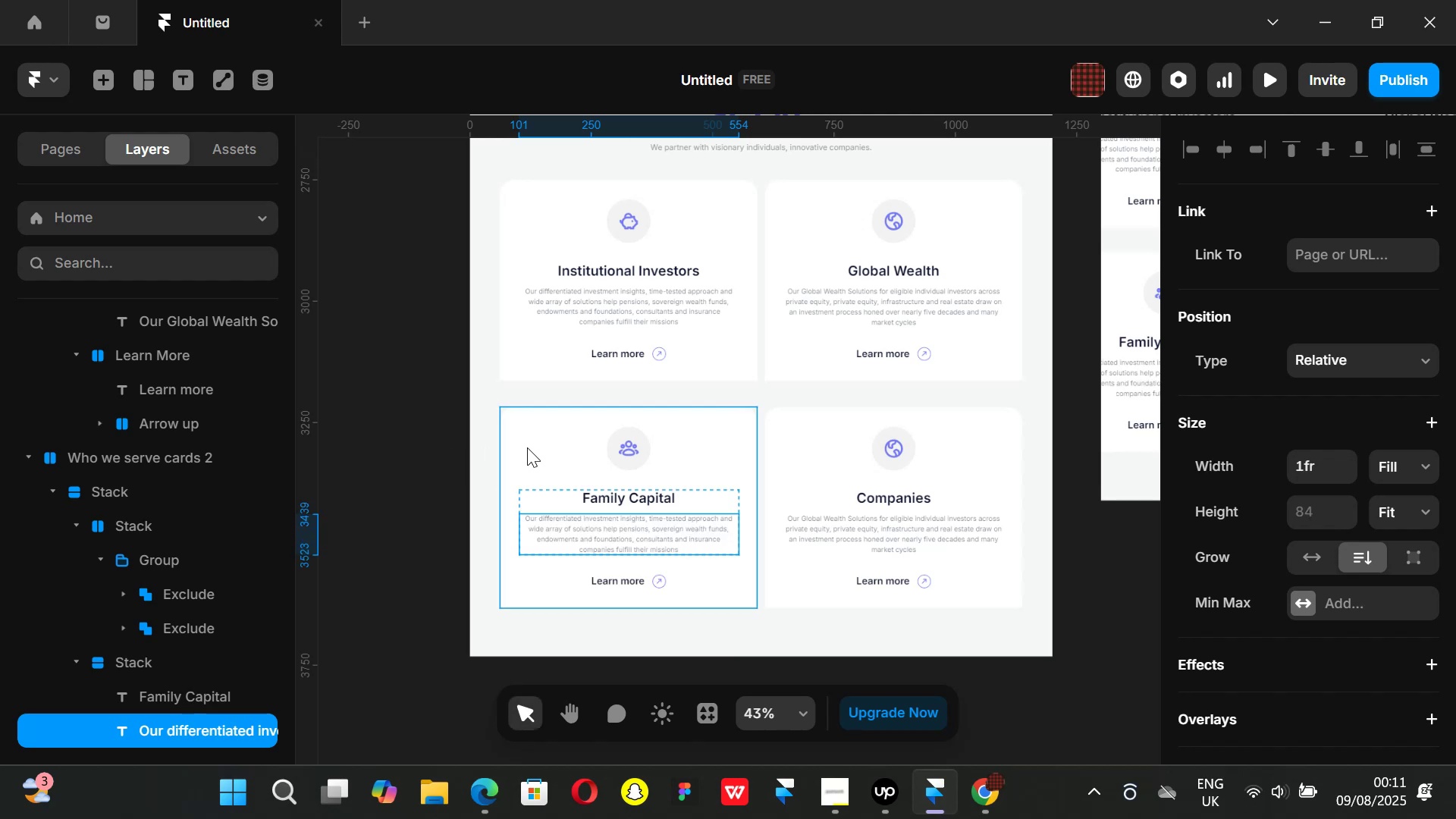 
left_click([527, 447])
 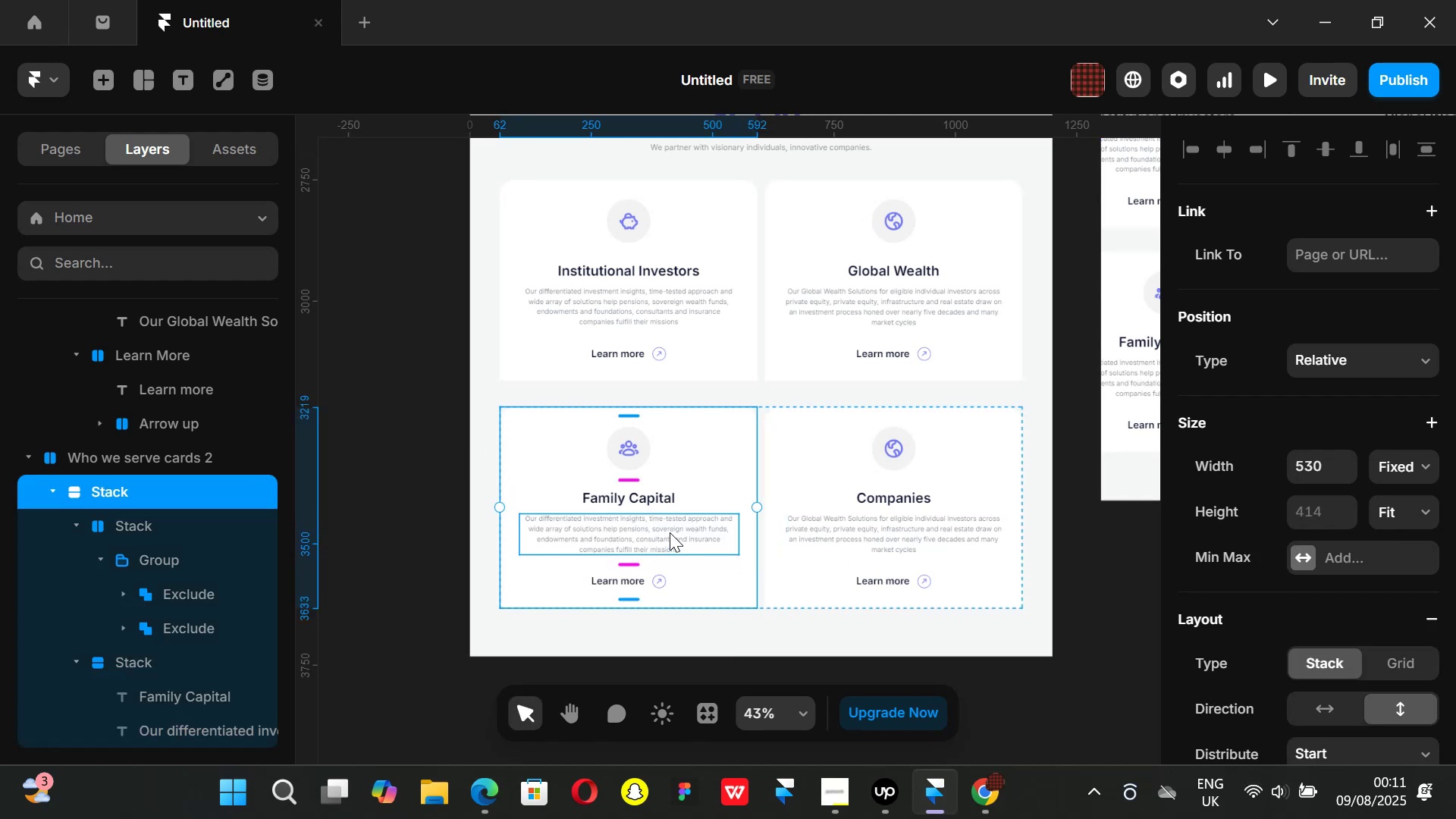 
left_click([670, 532])
 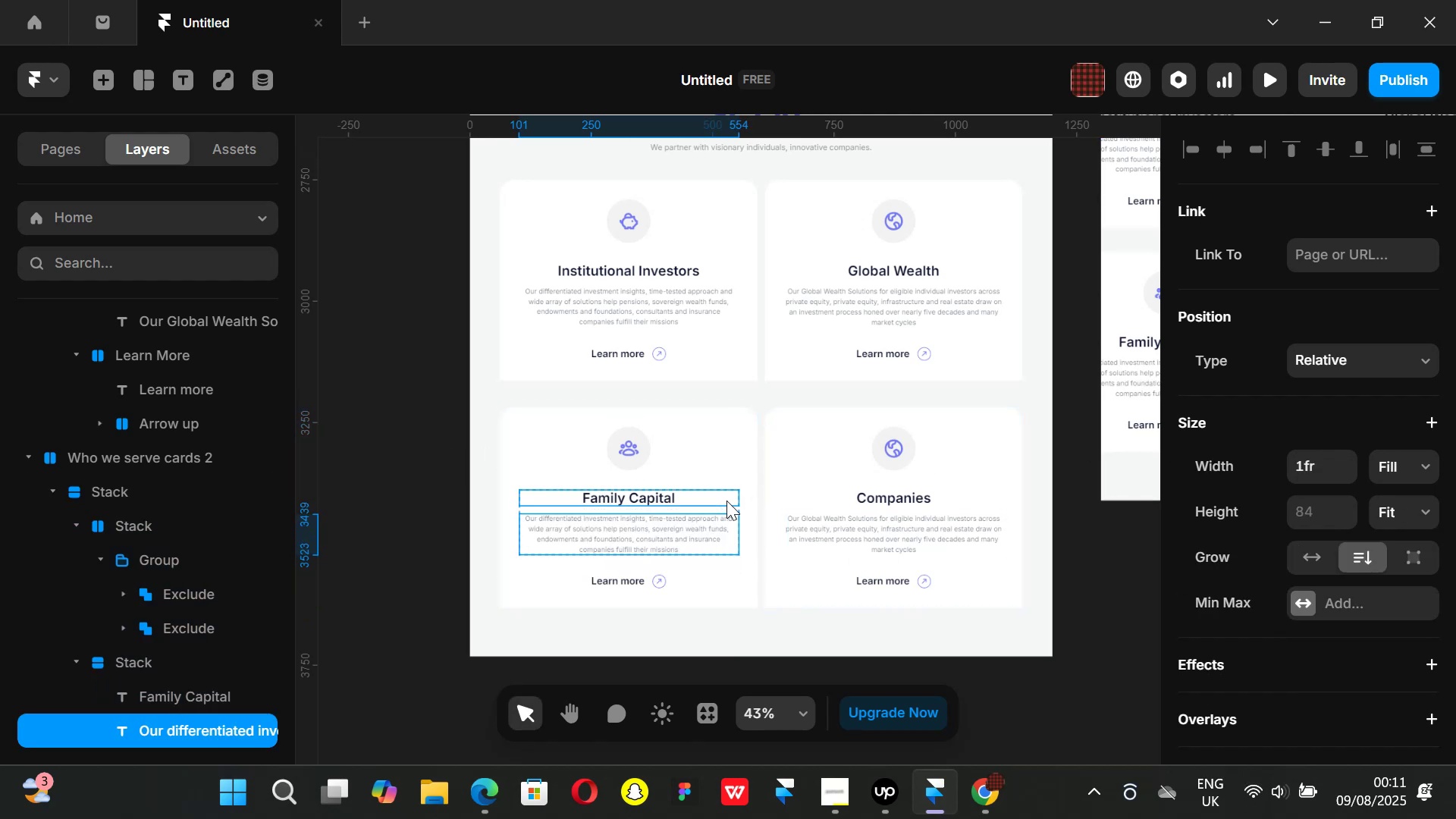 
left_click([447, 501])
 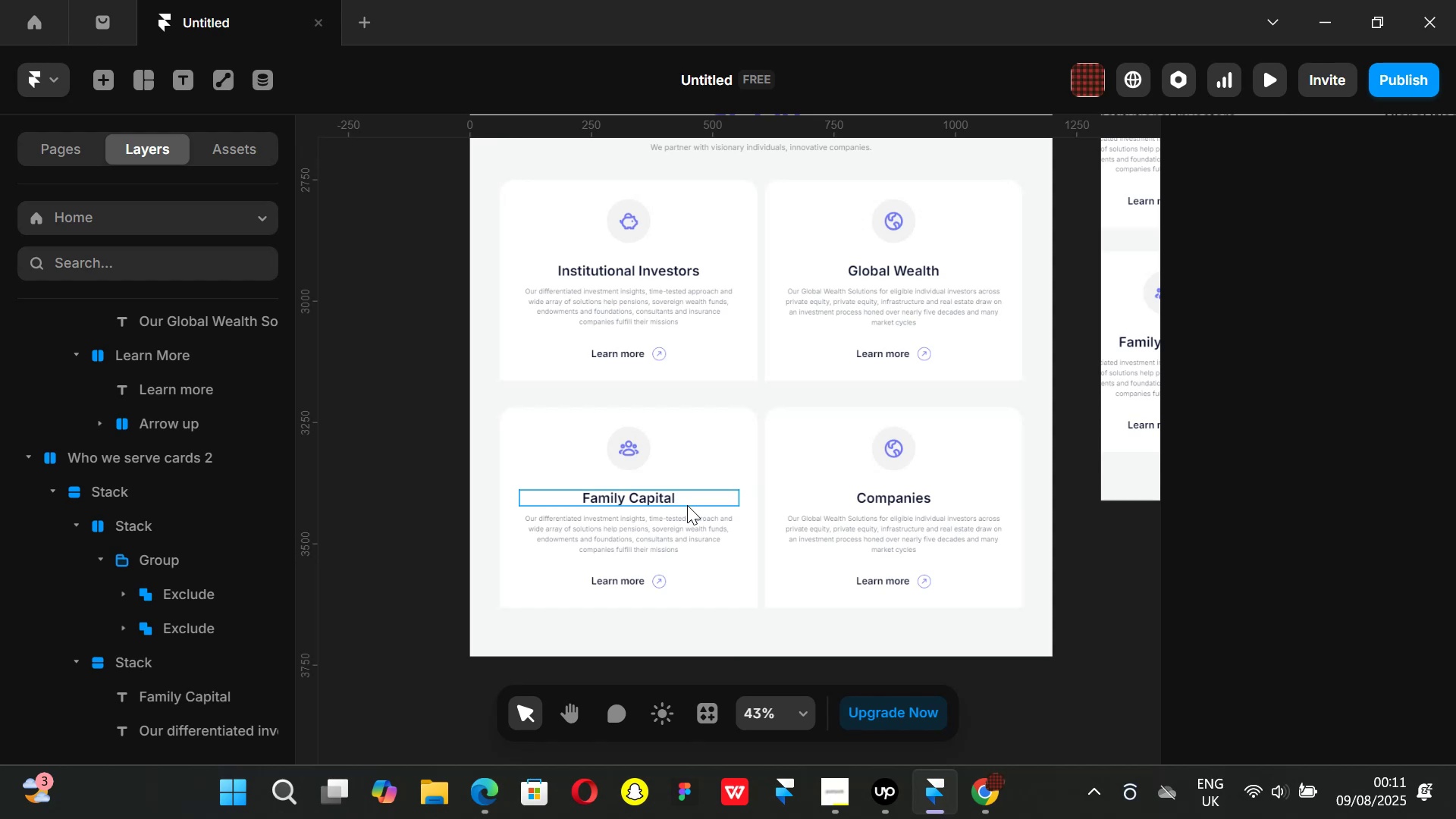 
left_click([689, 507])
 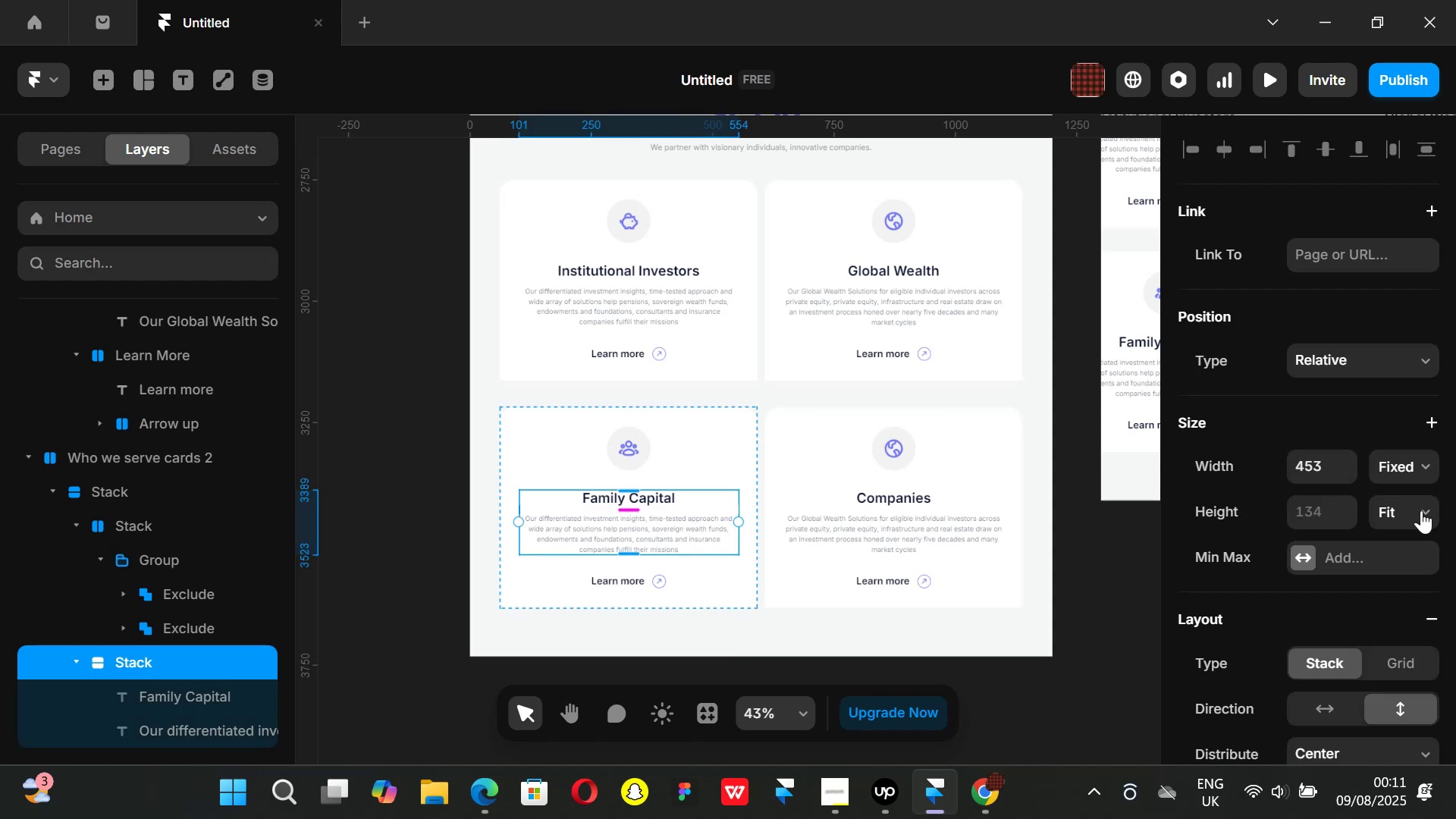 
left_click([1421, 510])
 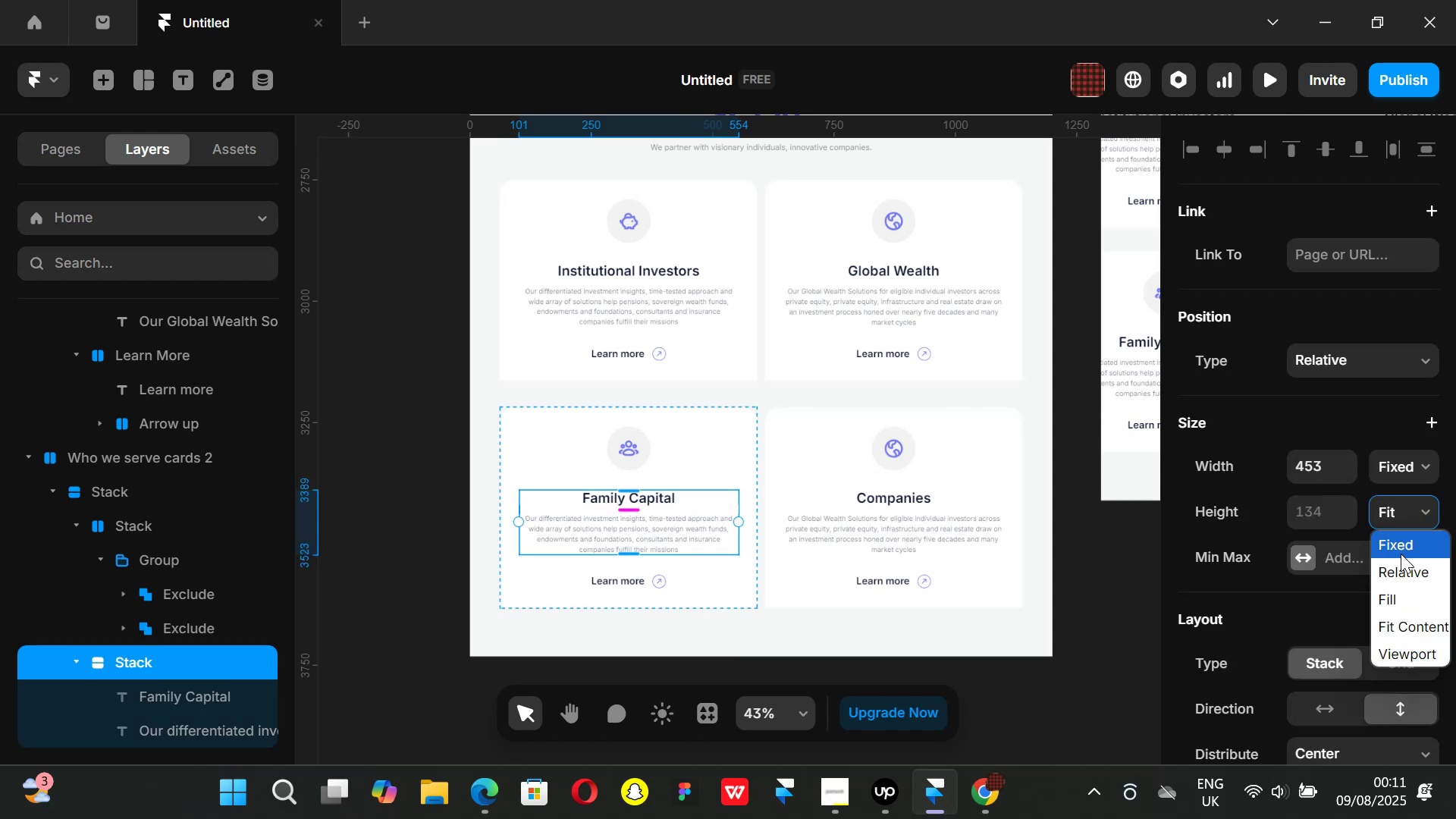 
left_click([1399, 549])
 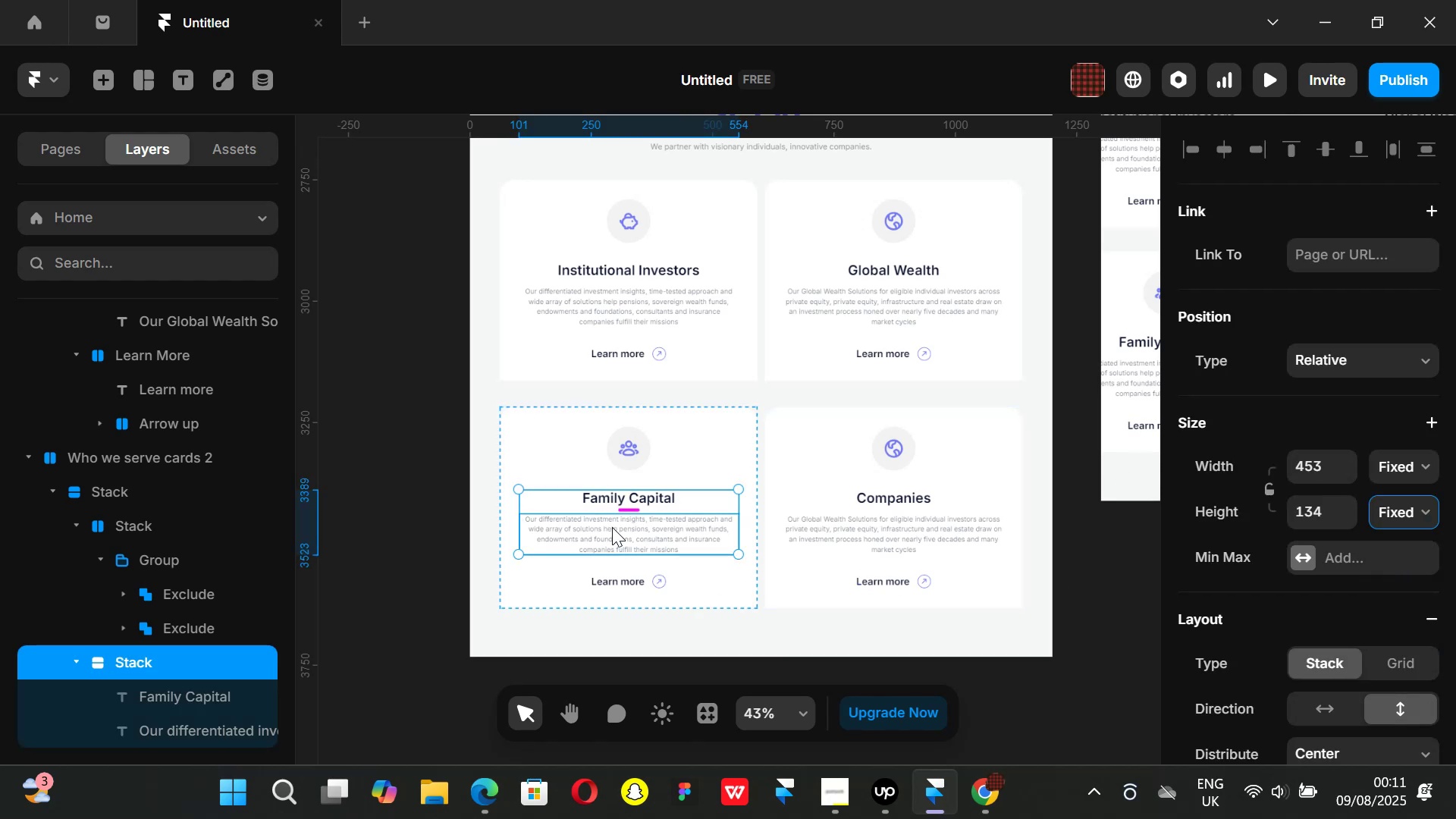 
left_click([612, 527])
 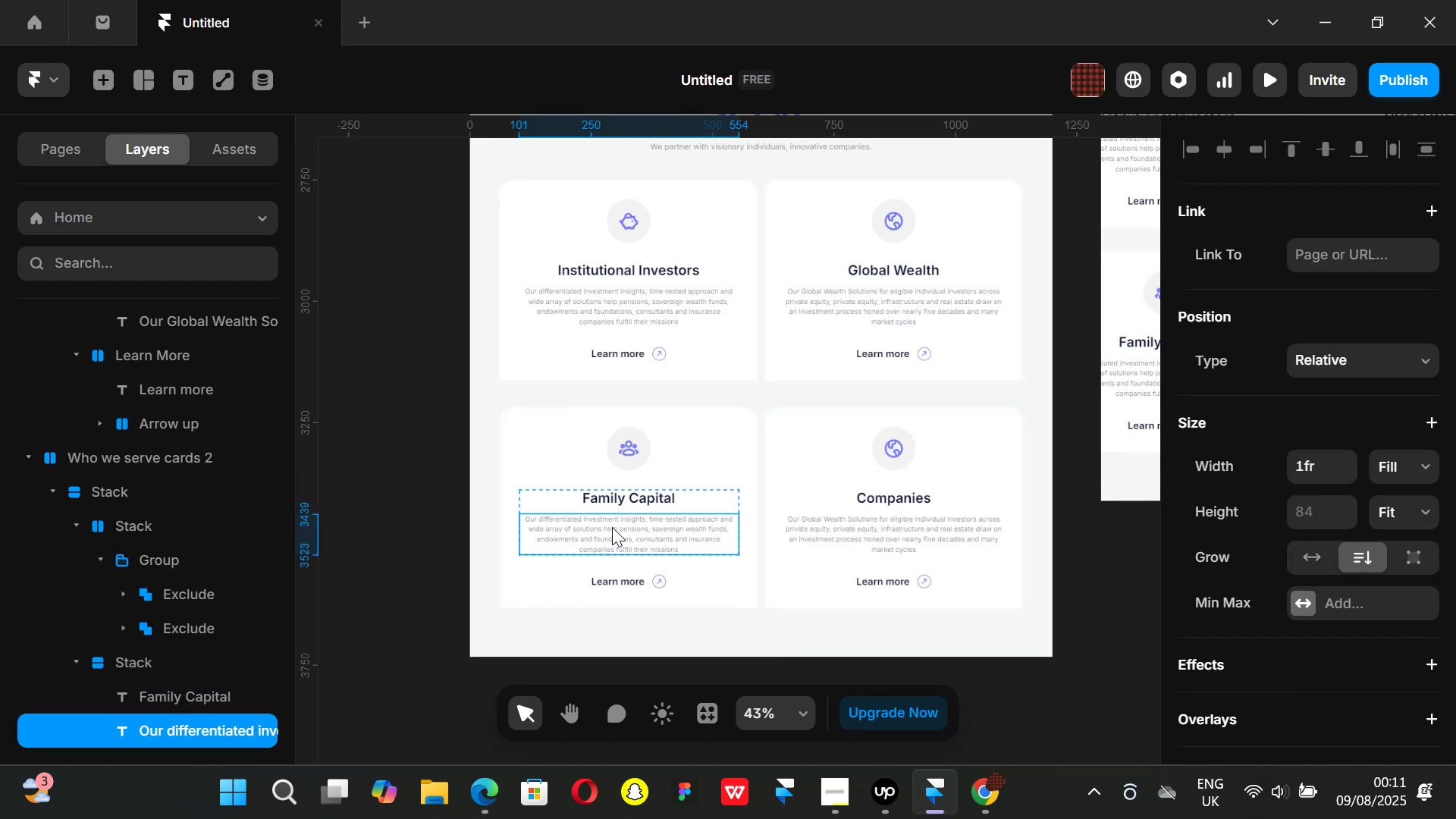 
double_click([612, 527])
 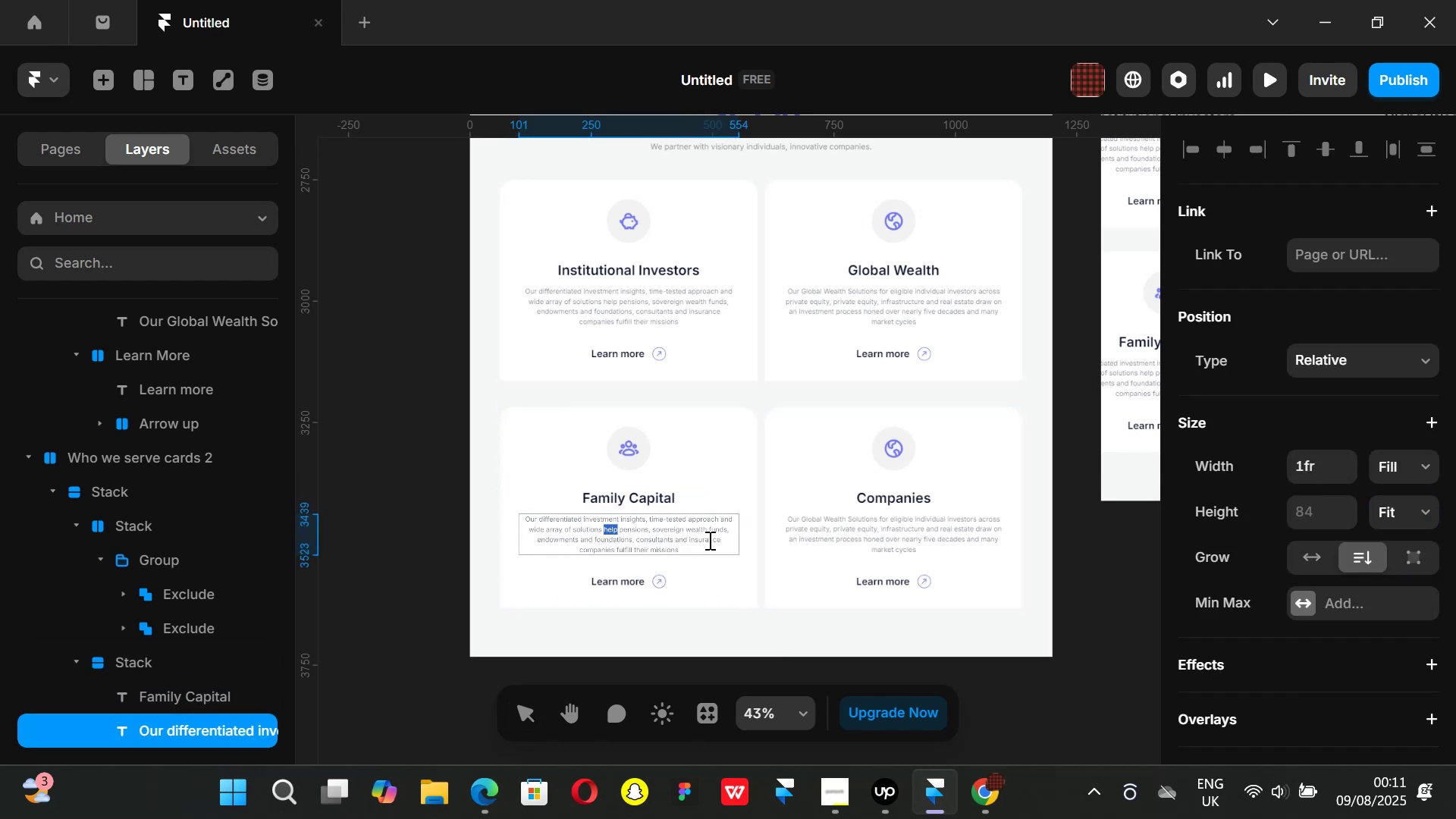 
left_click([708, 540])
 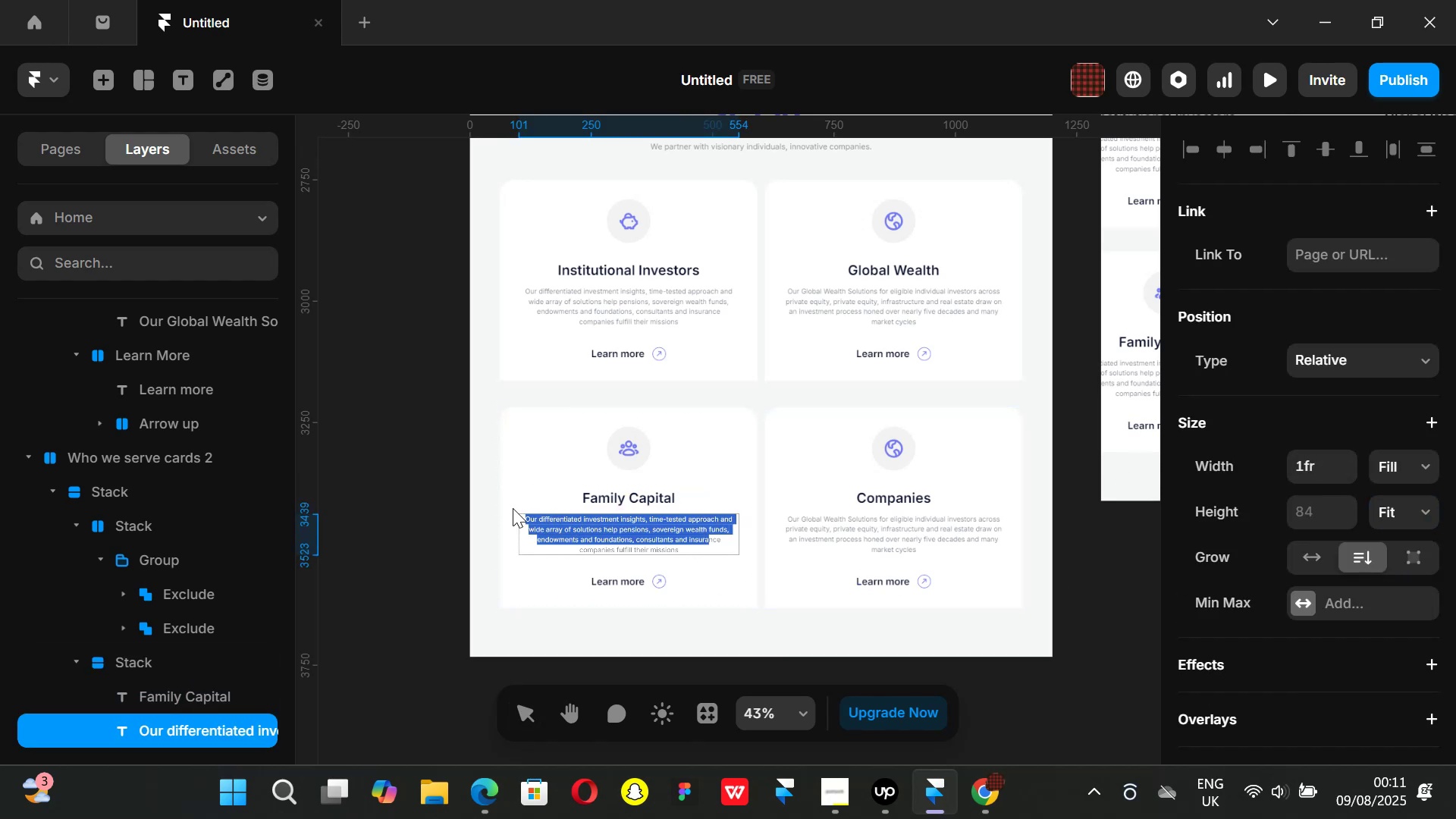 
key(Backspace)
 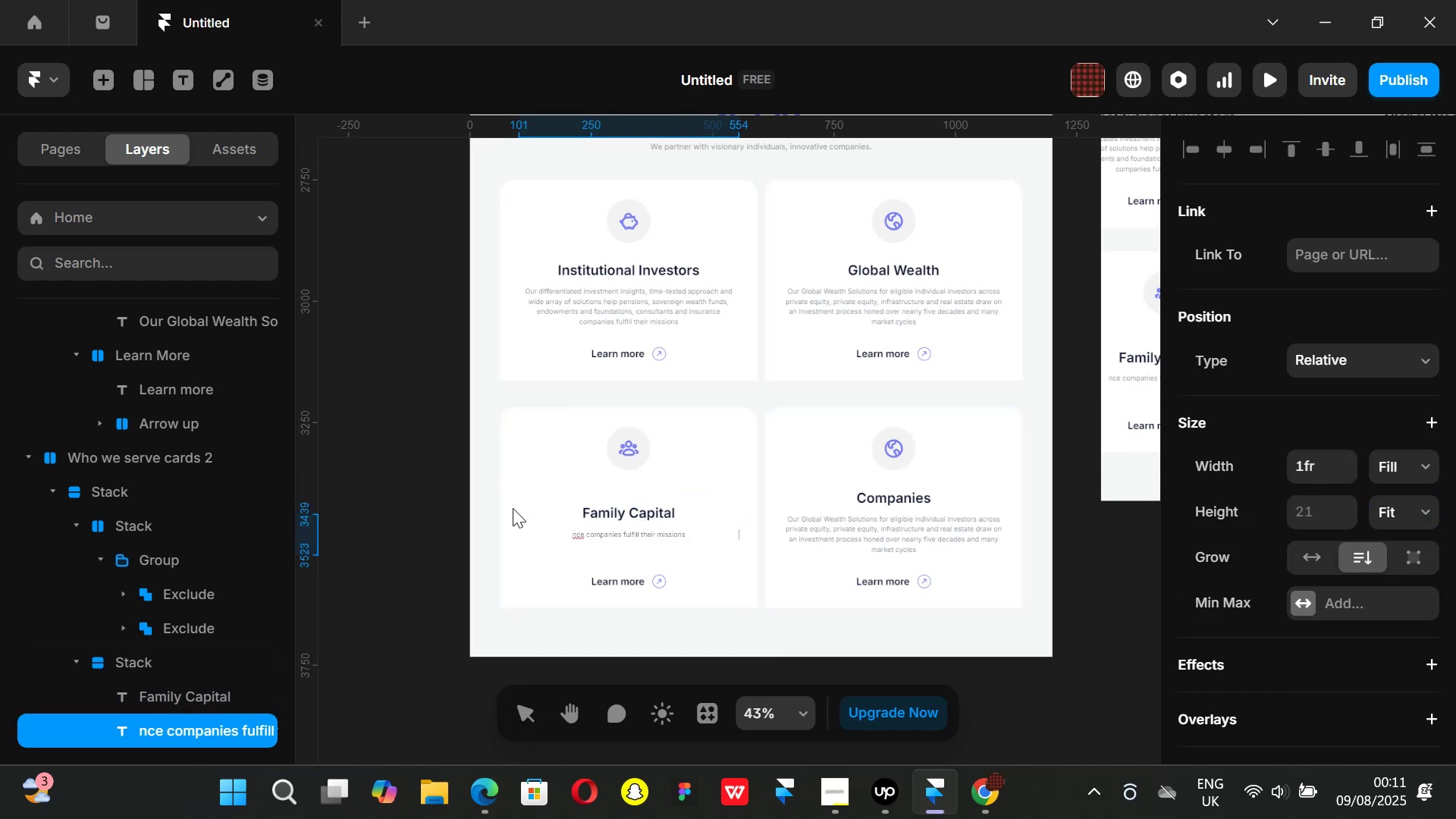 
key(Backspace)
 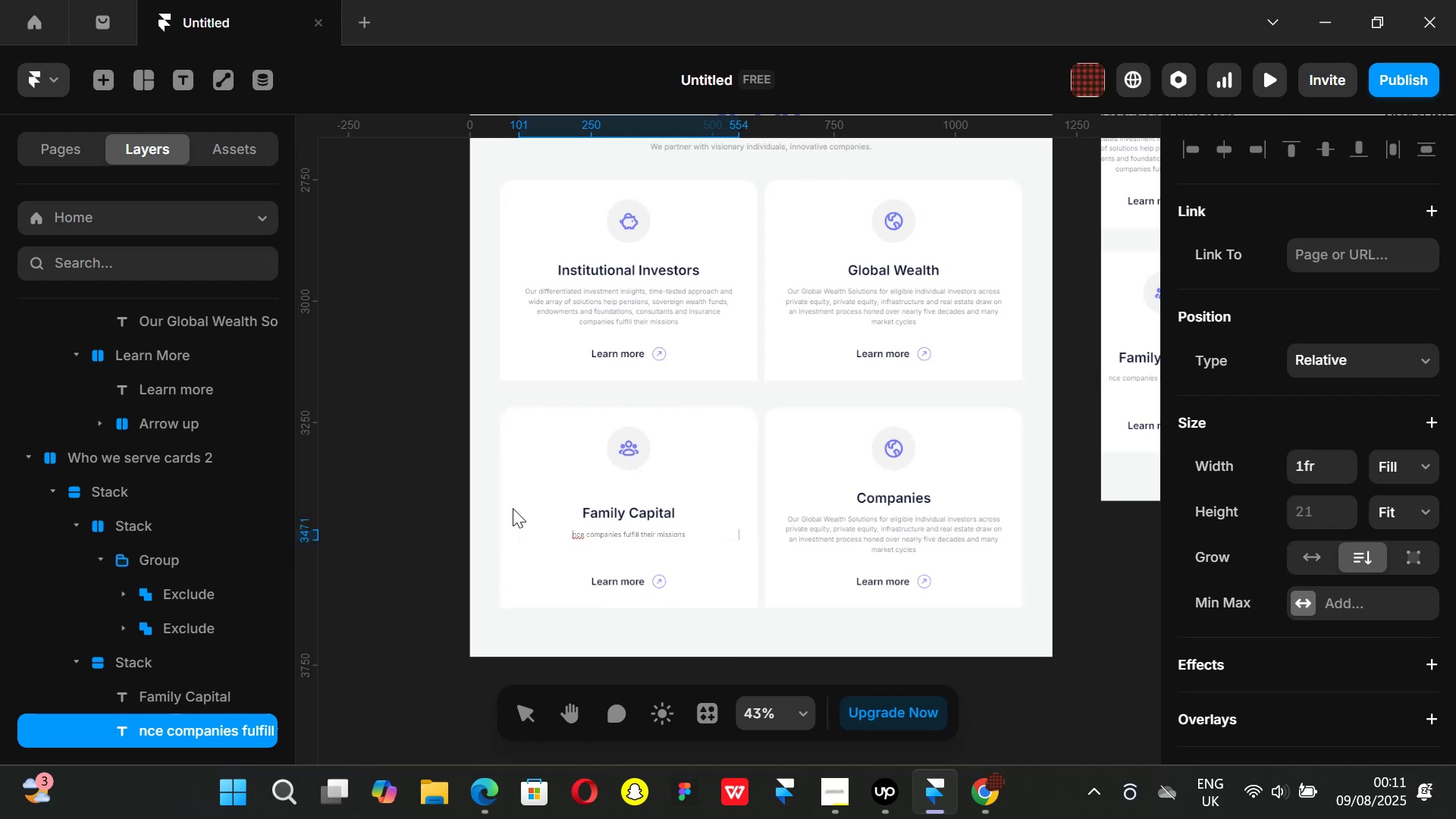 
key(Backspace)
 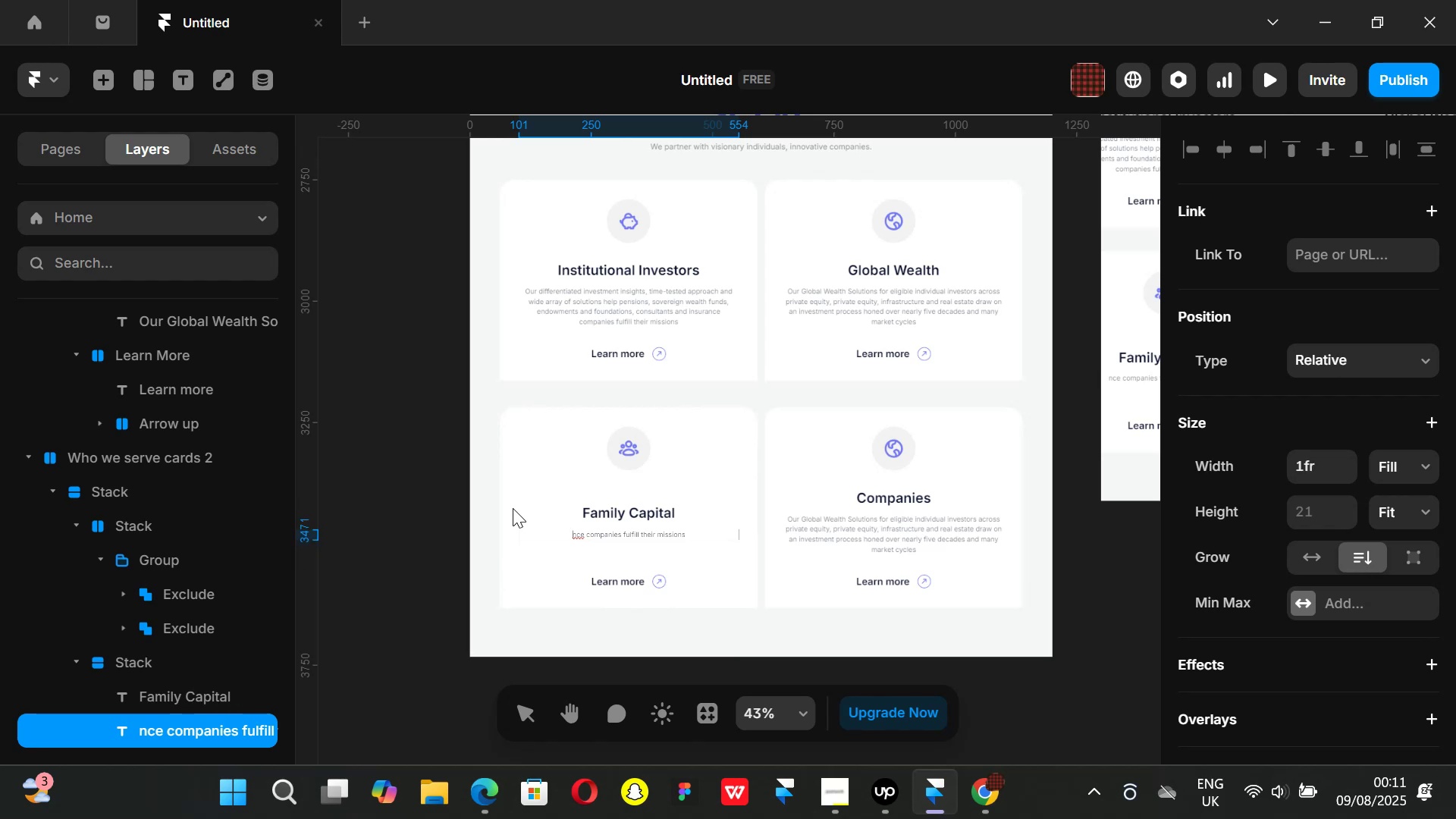 
hold_key(key=ControlLeft, duration=0.71)
scroll: coordinate [686, 532], scroll_direction: up, amount: 1.0
 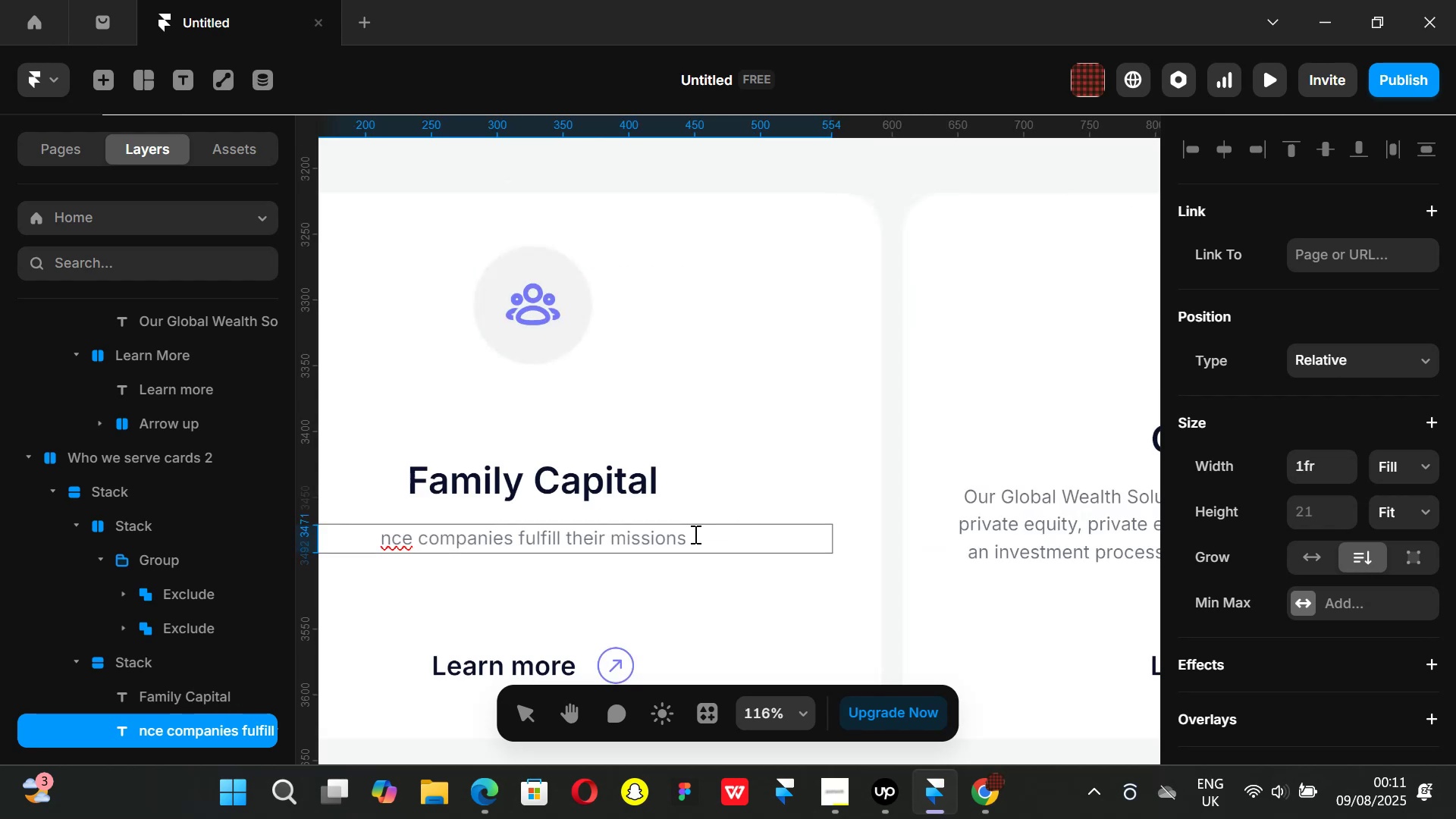 
left_click([694, 534])
 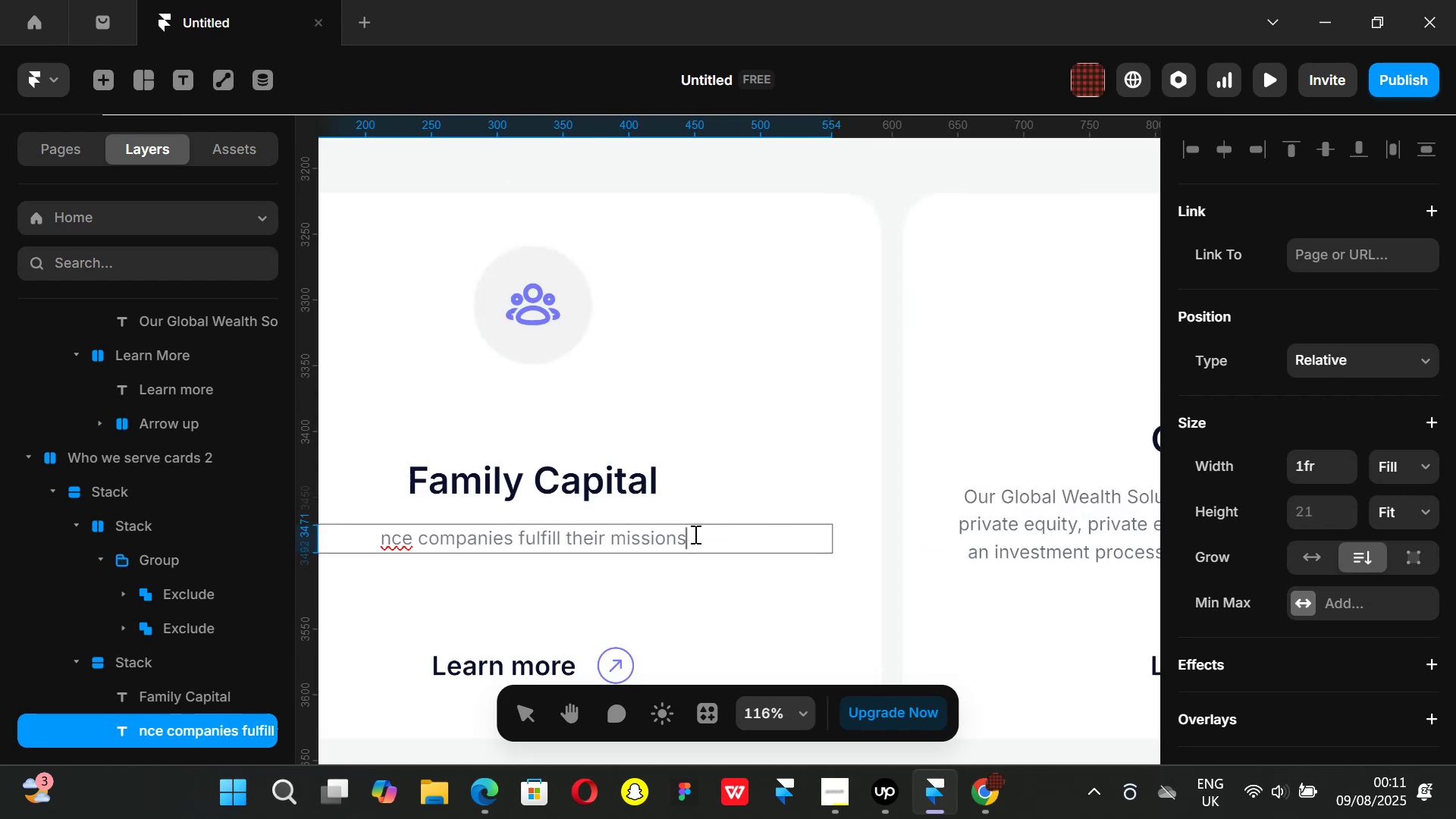 
hold_key(key=Backspace, duration=1.51)
 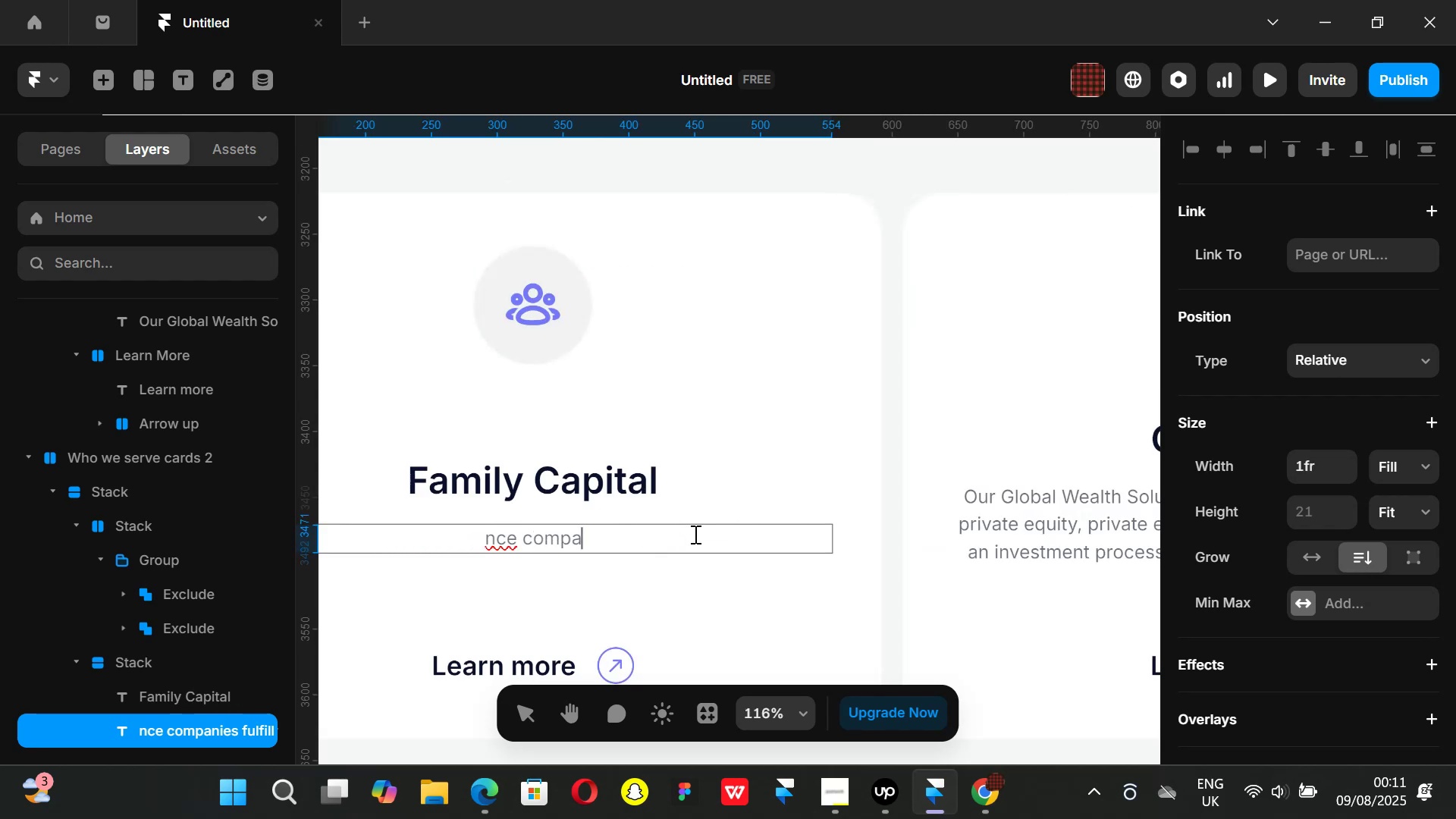 
key(Backspace)
 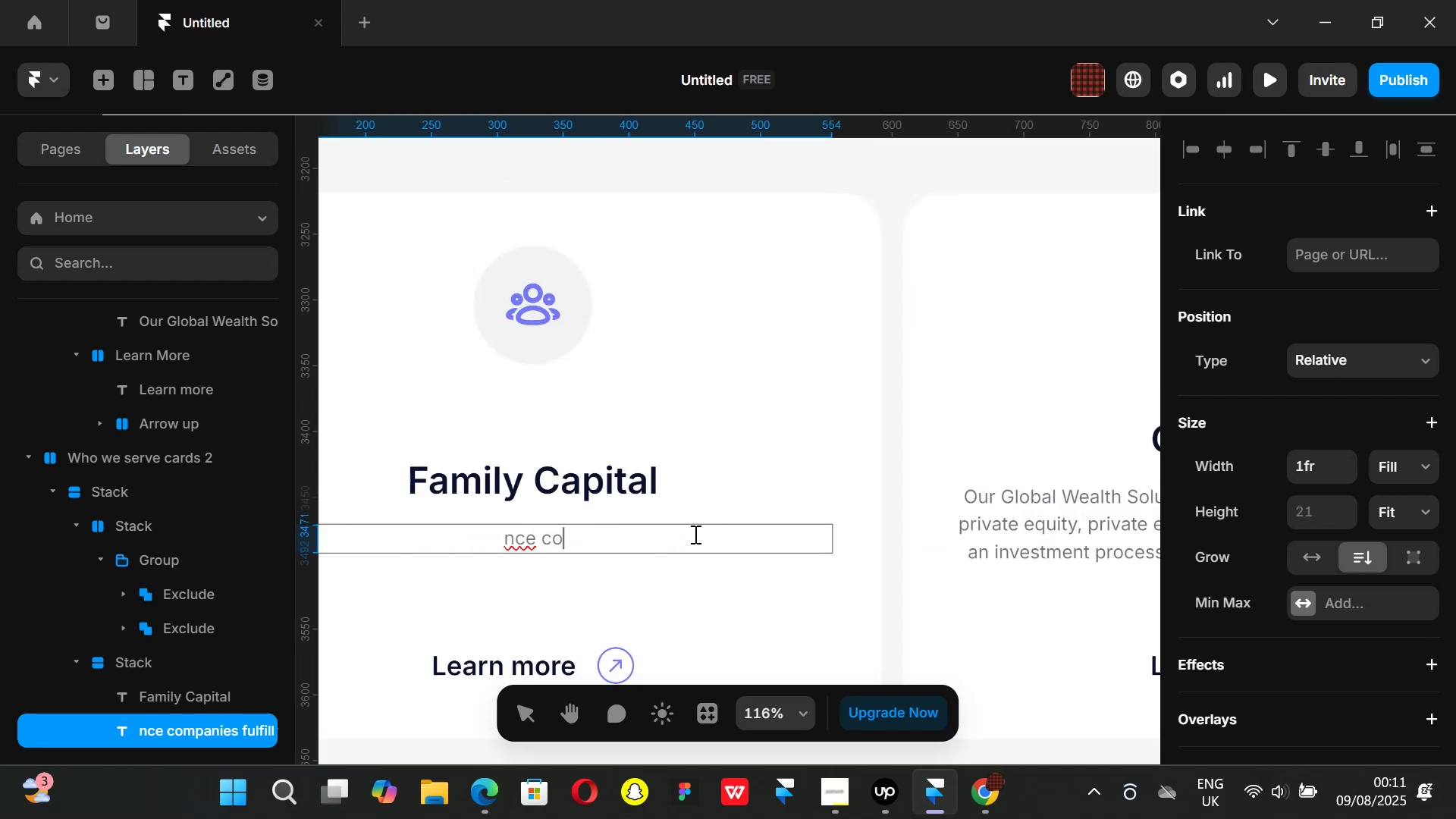 
key(Backspace)
 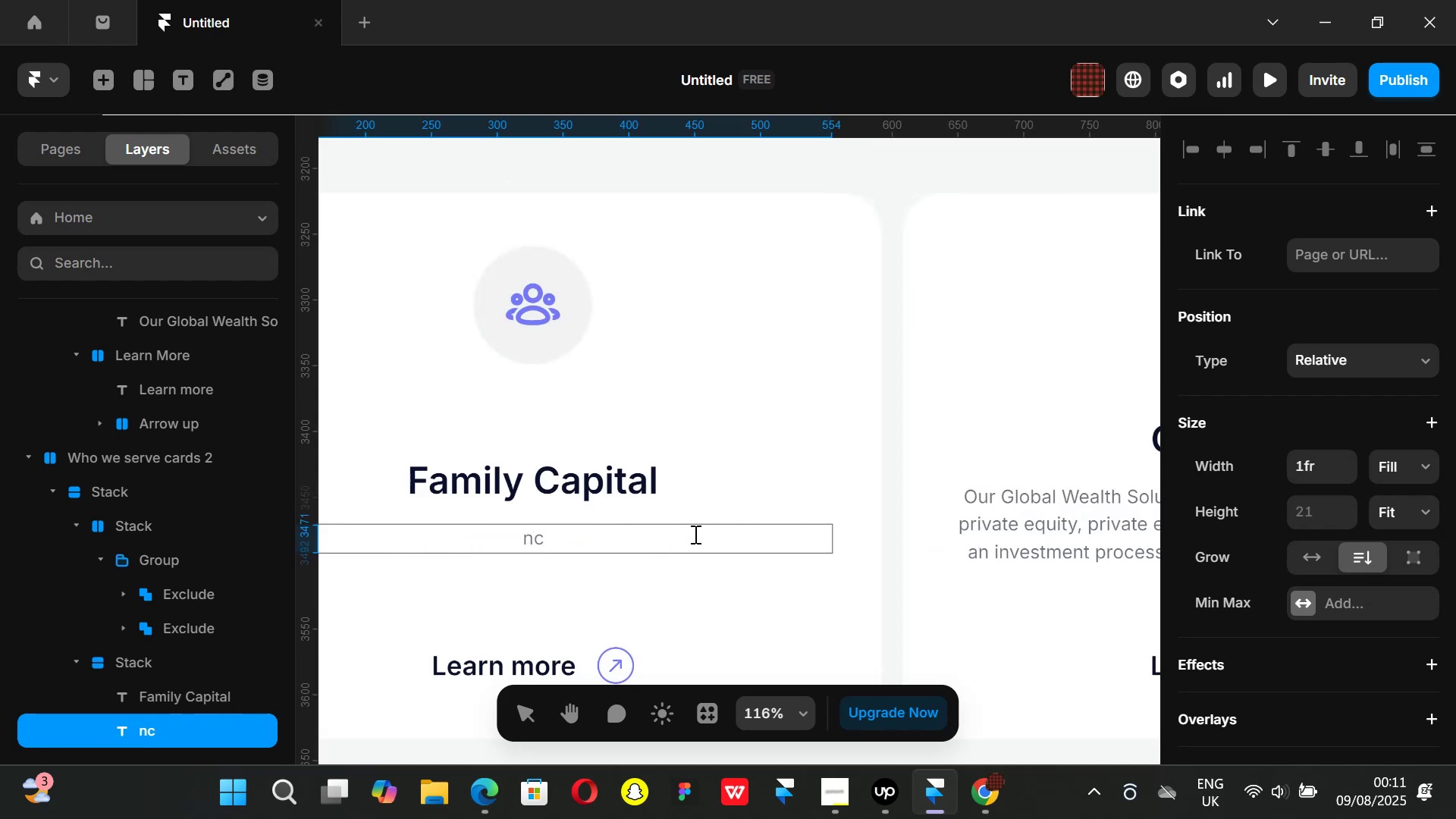 
key(Backspace)
 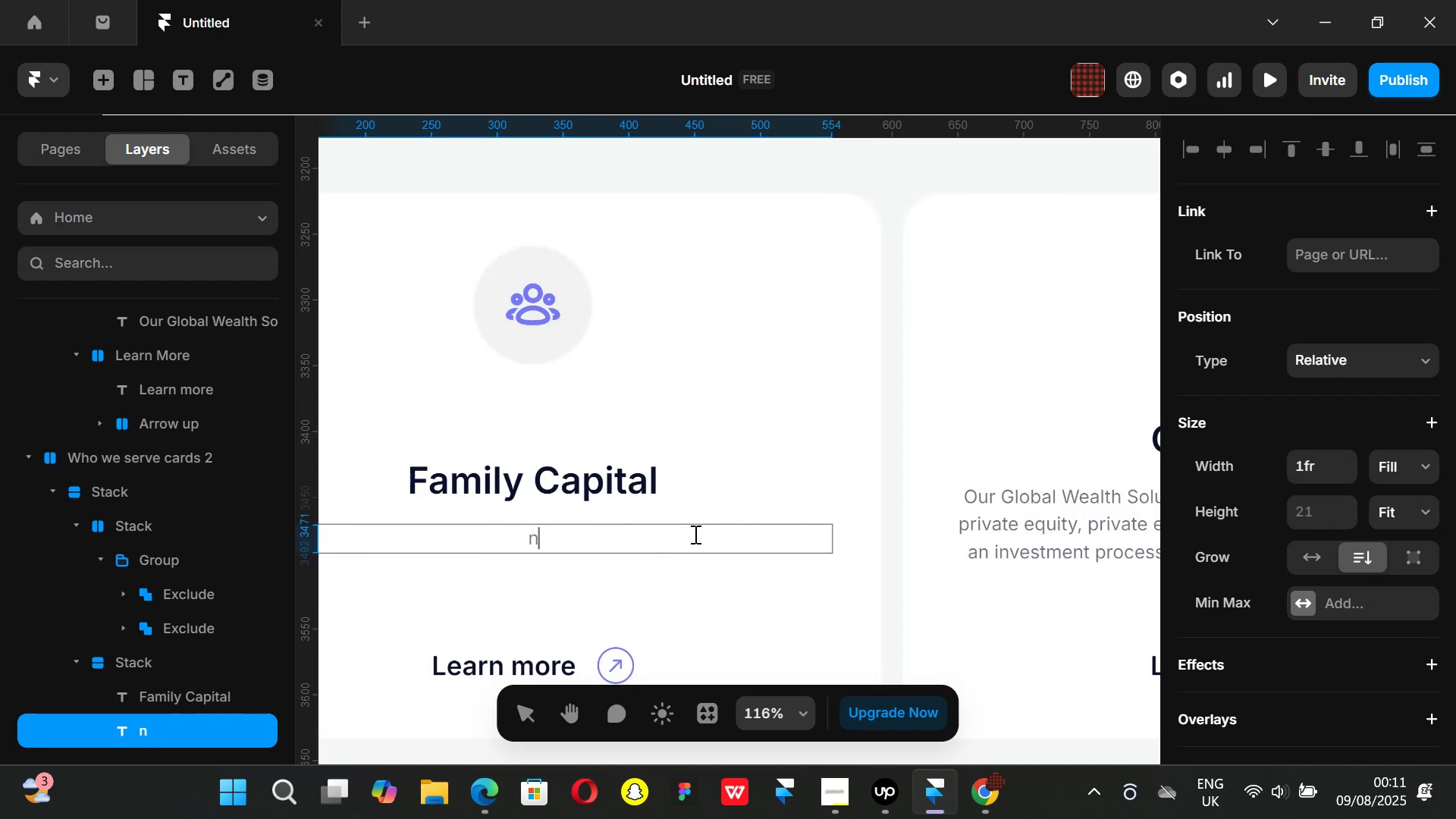 
key(Backspace)
 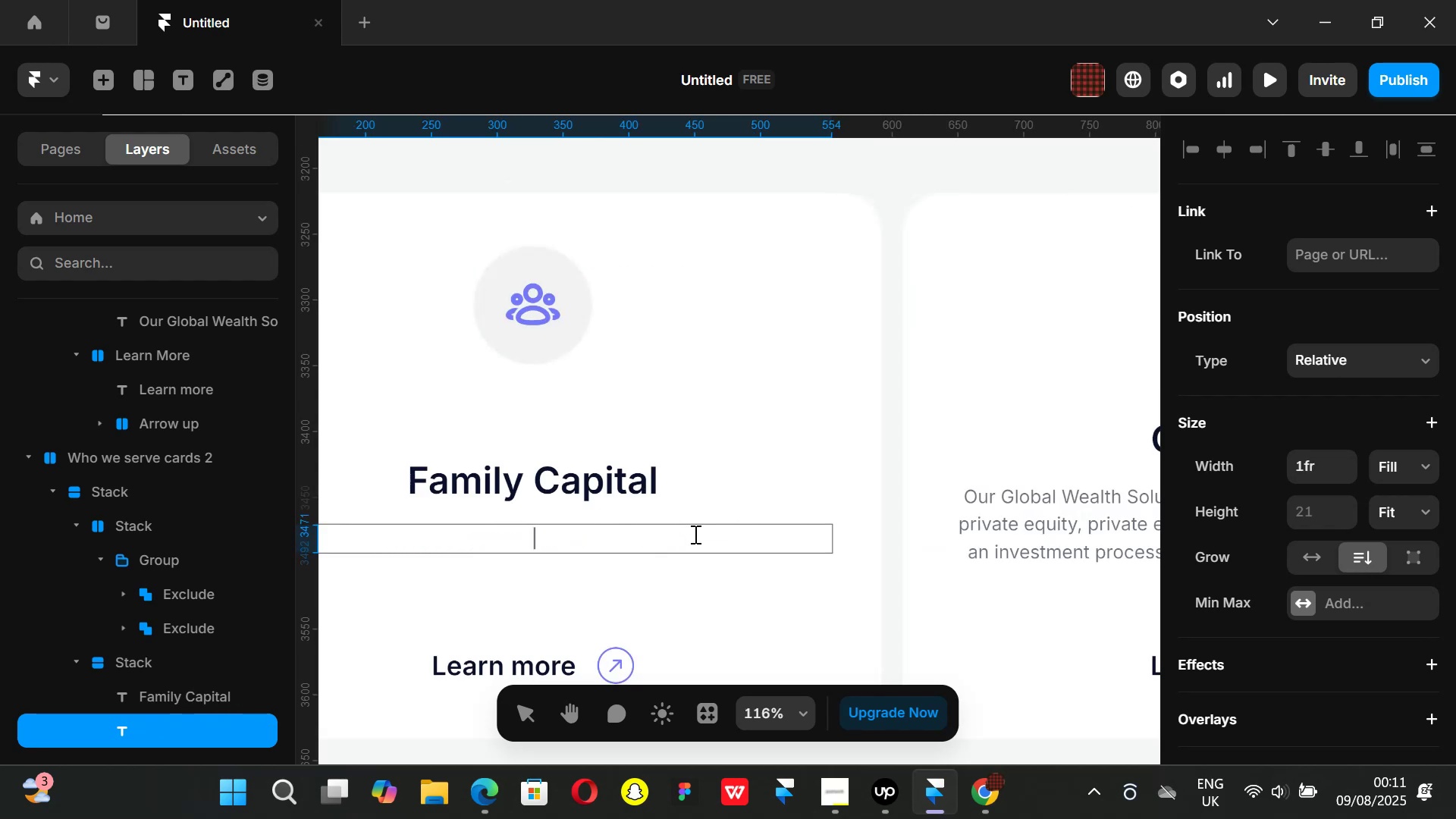 
hold_key(key=ControlLeft, duration=0.84)
scroll: coordinate [710, 484], scroll_direction: down, amount: 1.0
 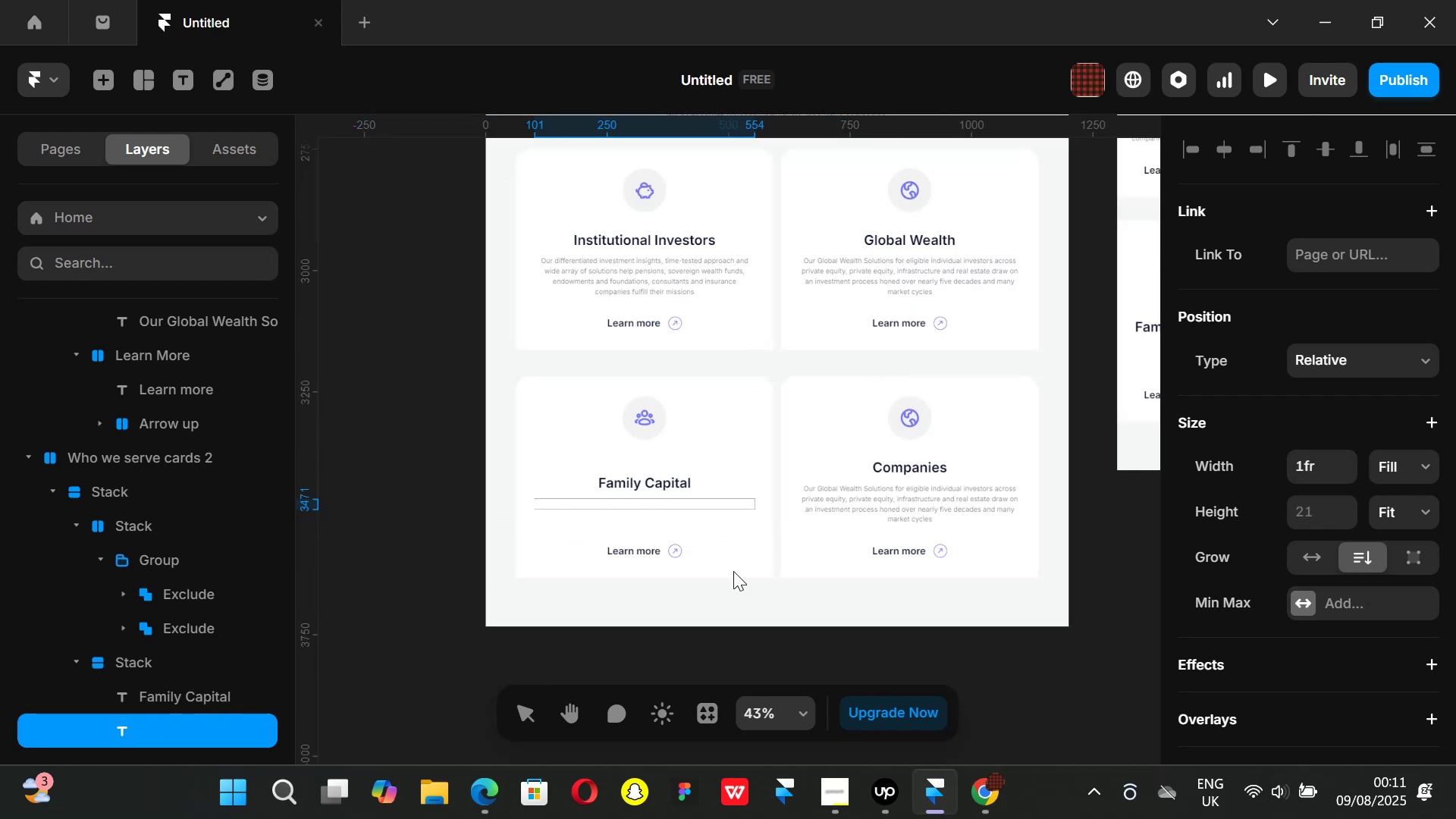 
left_click([977, 788])
 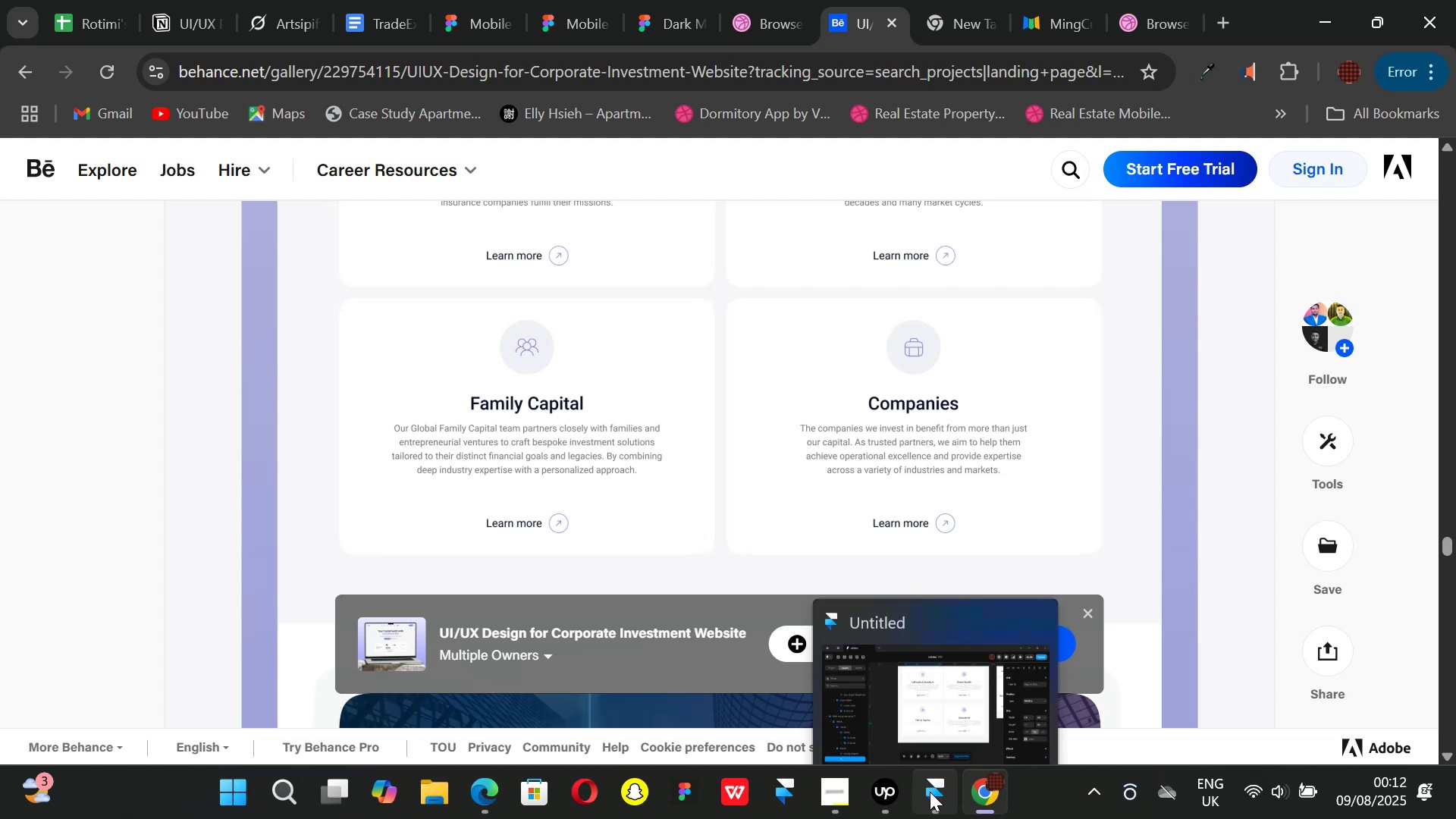 
left_click([930, 792])
 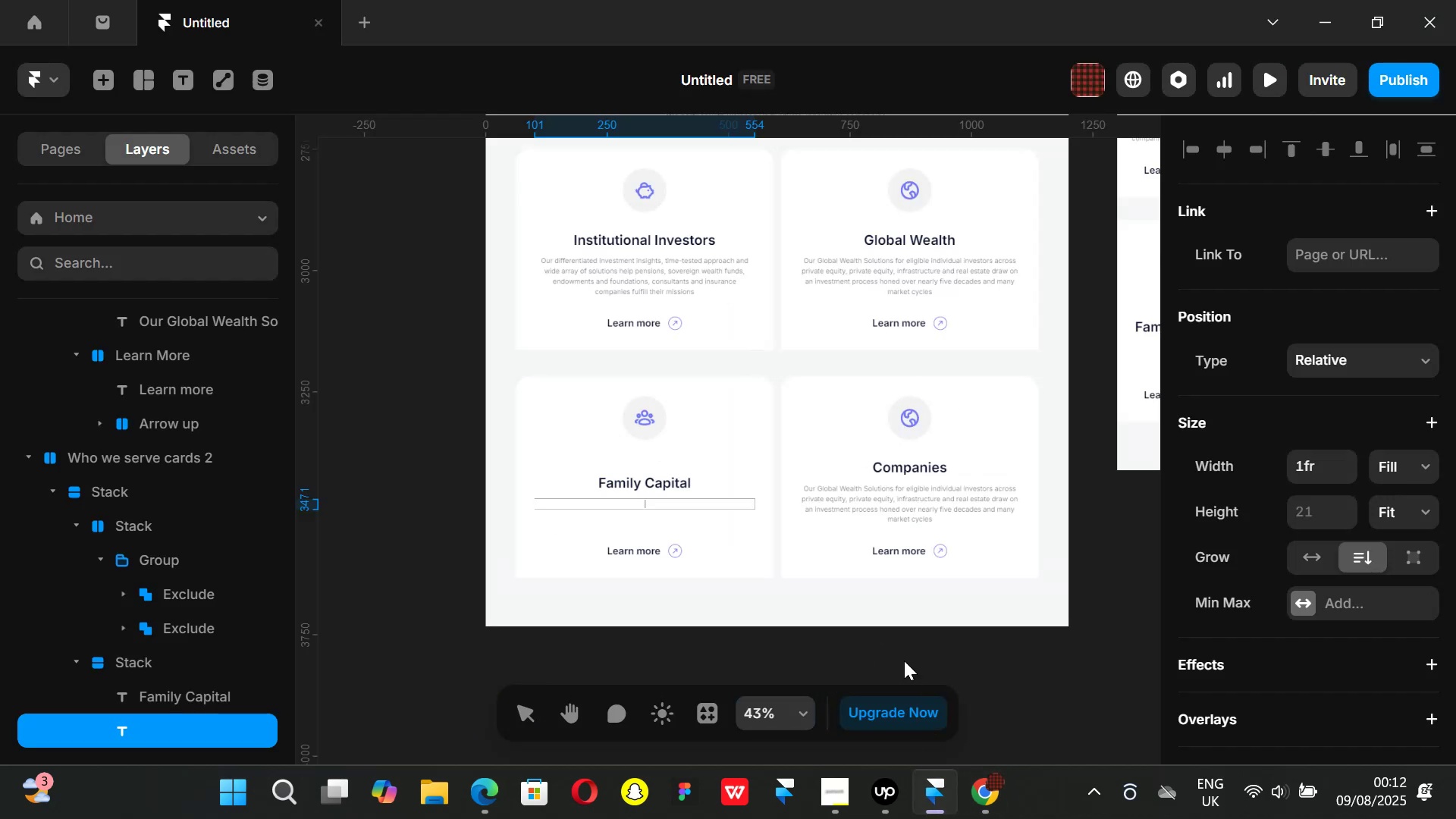 
type(Our )
 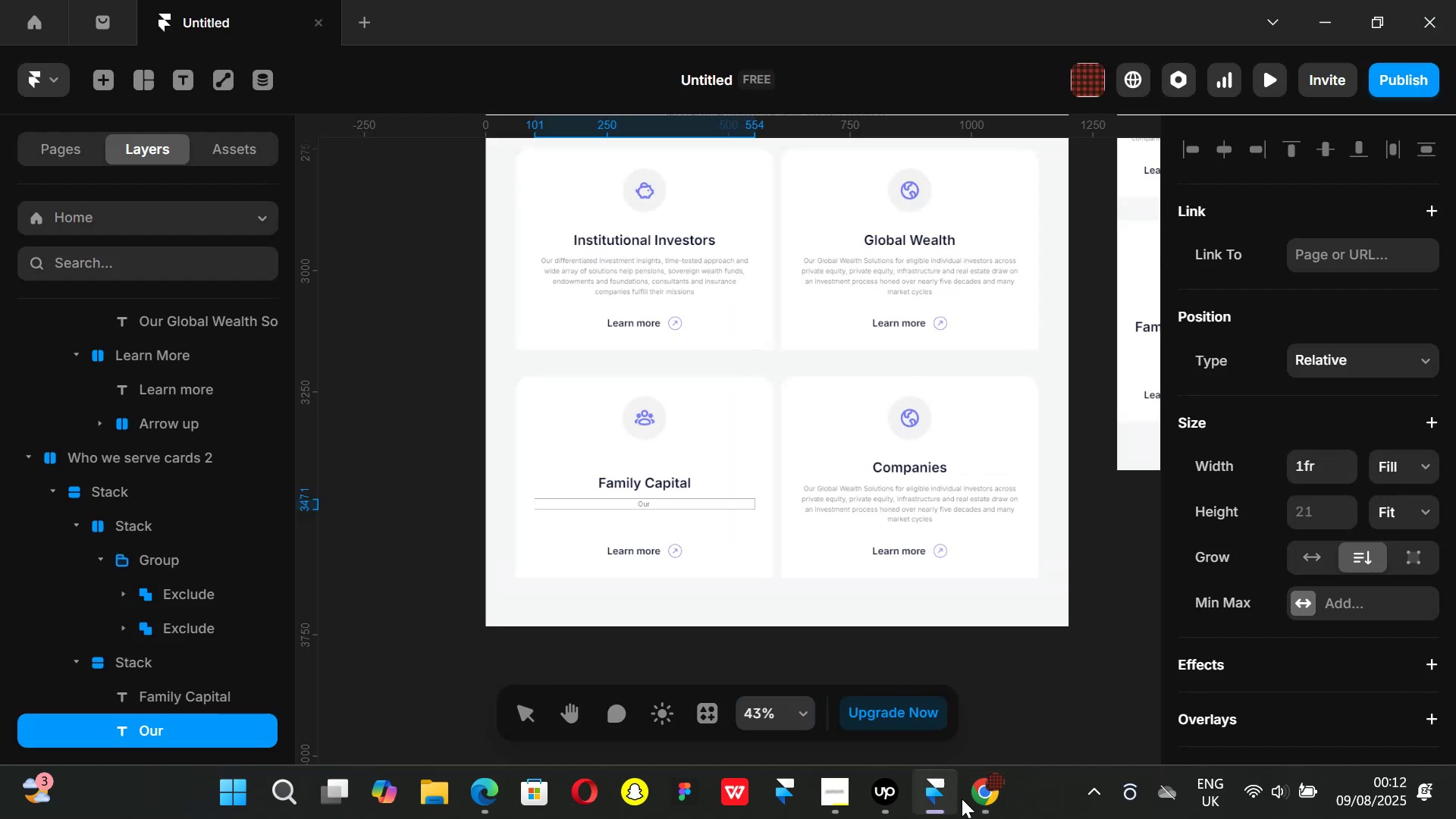 
left_click([975, 815])
 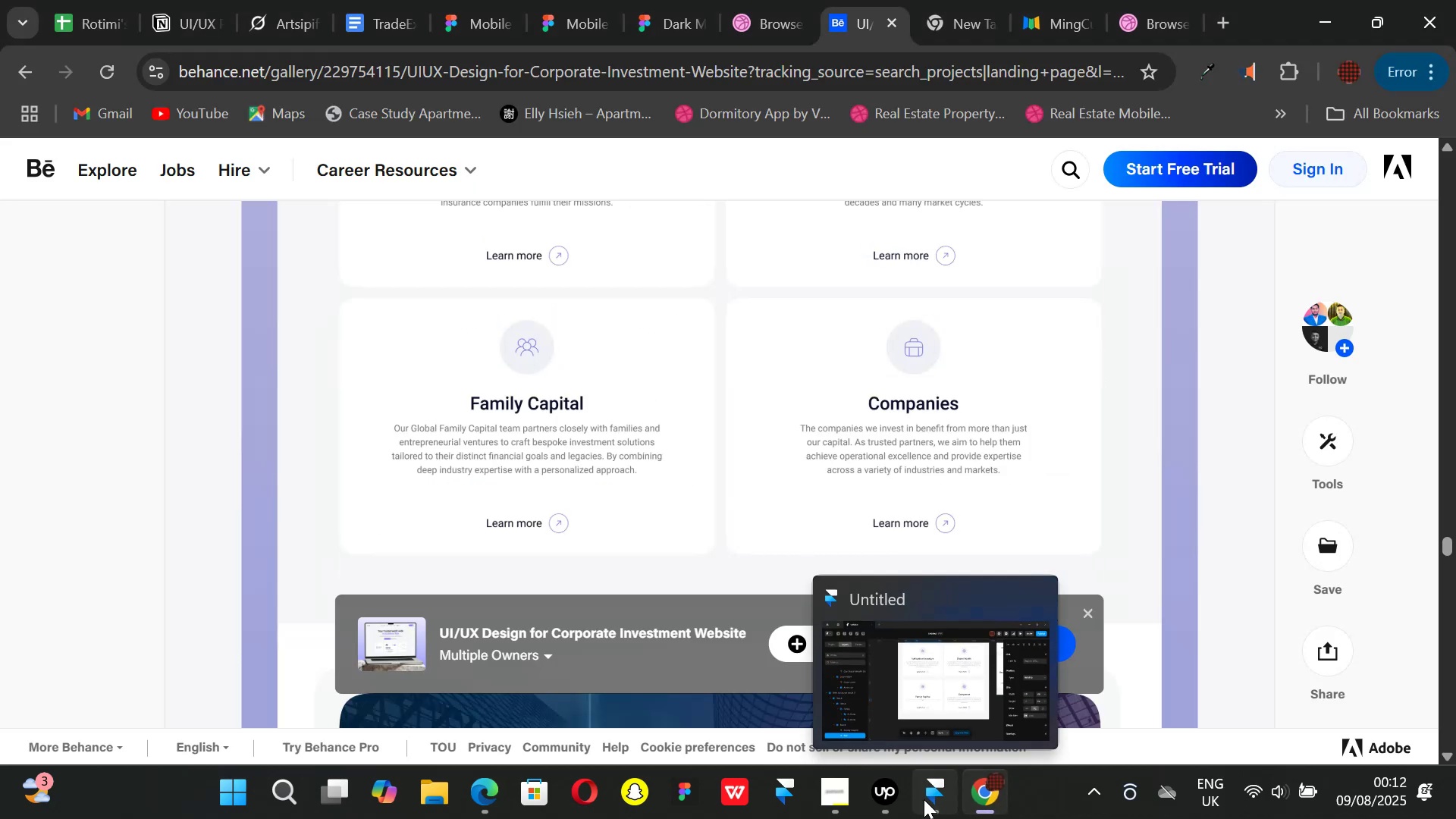 
left_click([924, 799])
 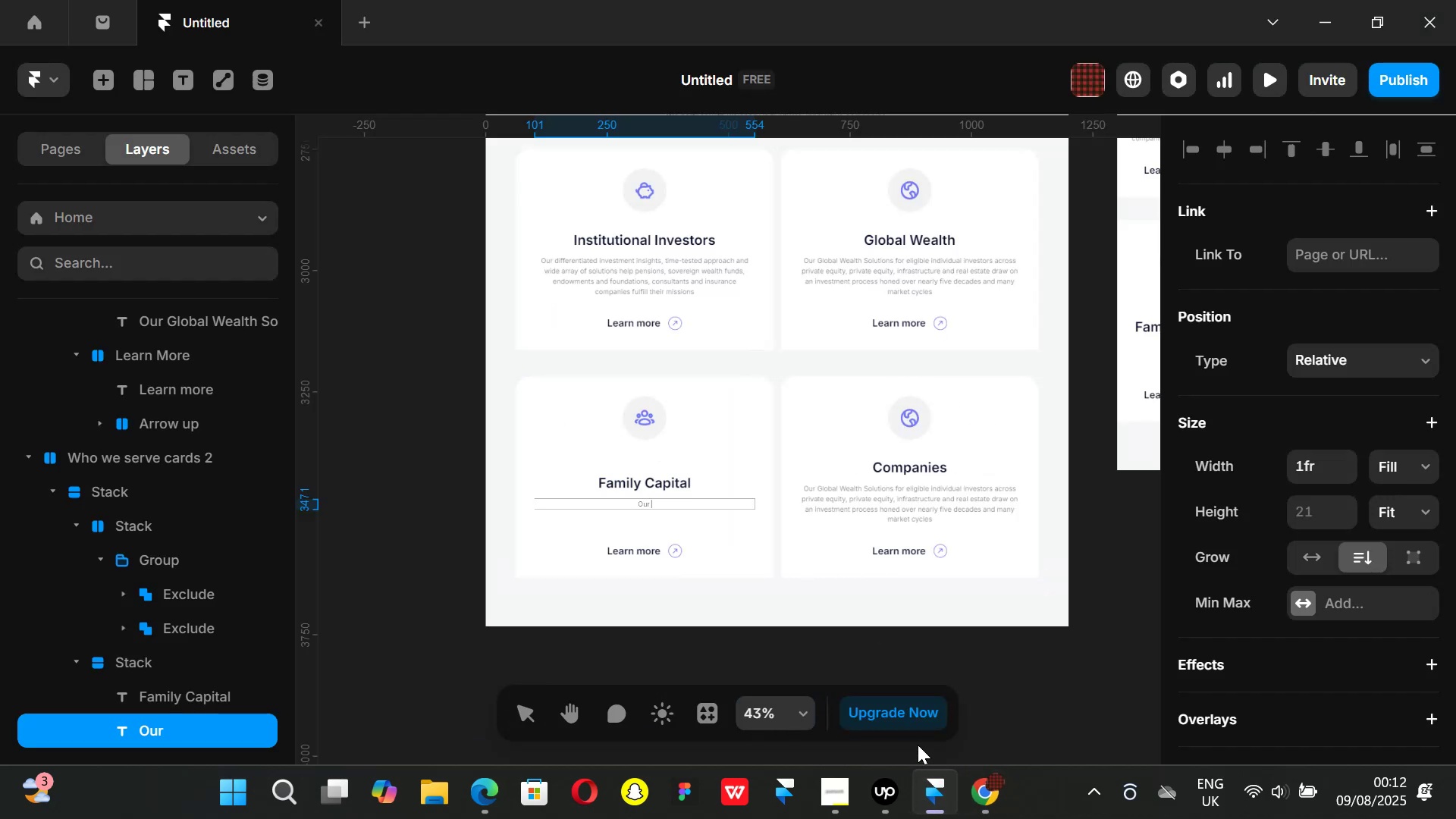 
type(Global Family Capital)
 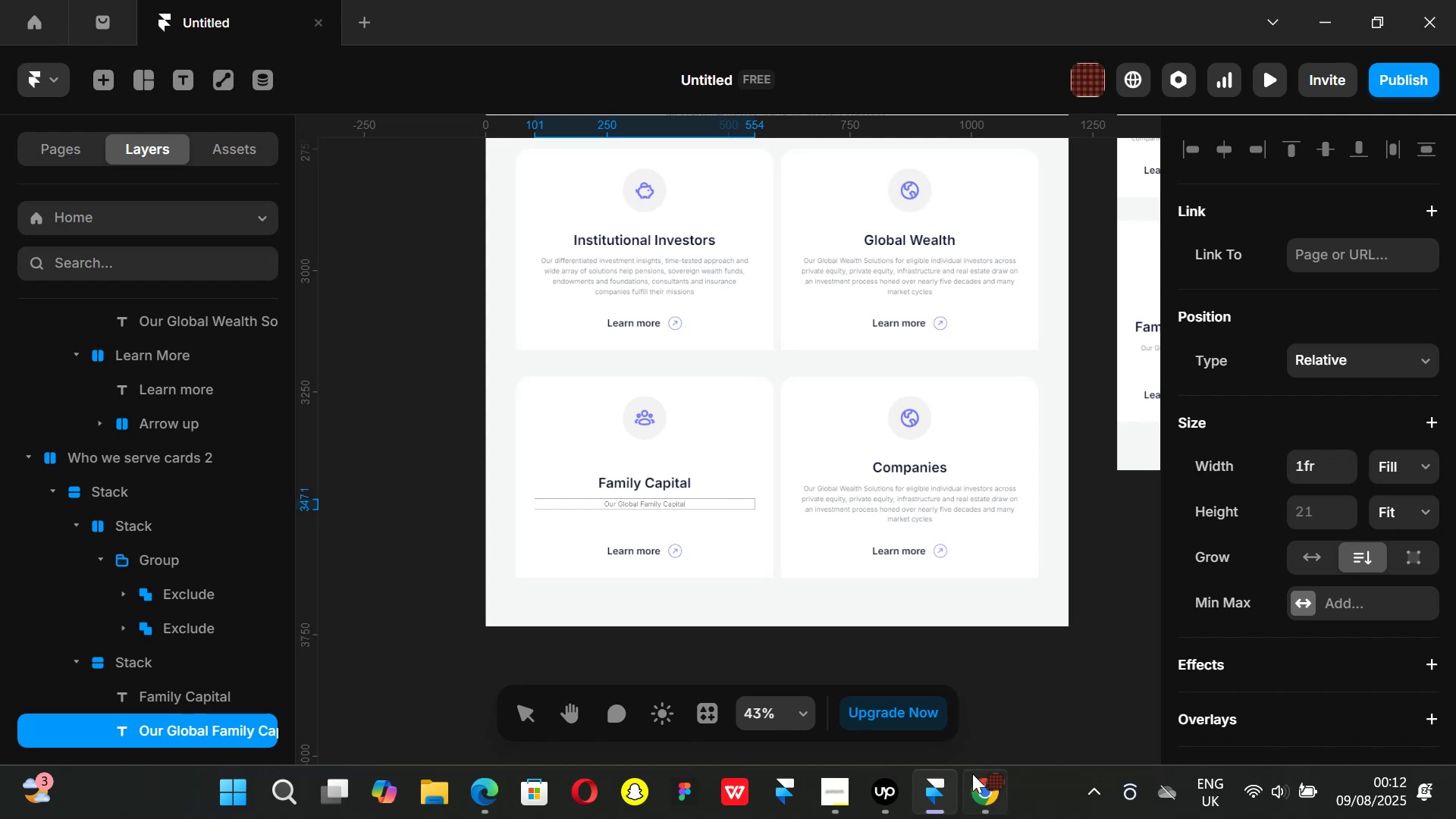 
left_click([983, 790])
 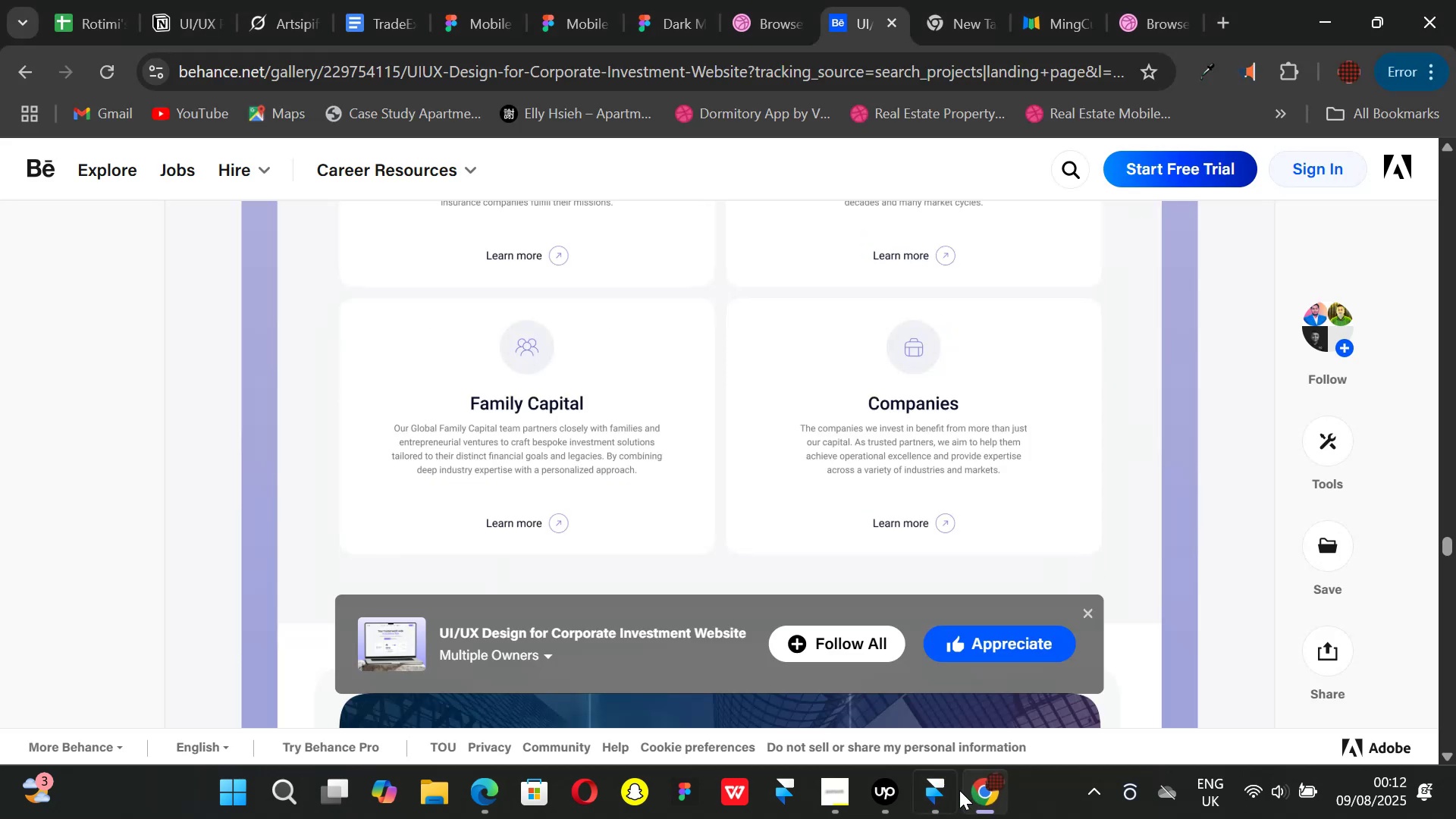 
mouse_move([915, 736])
 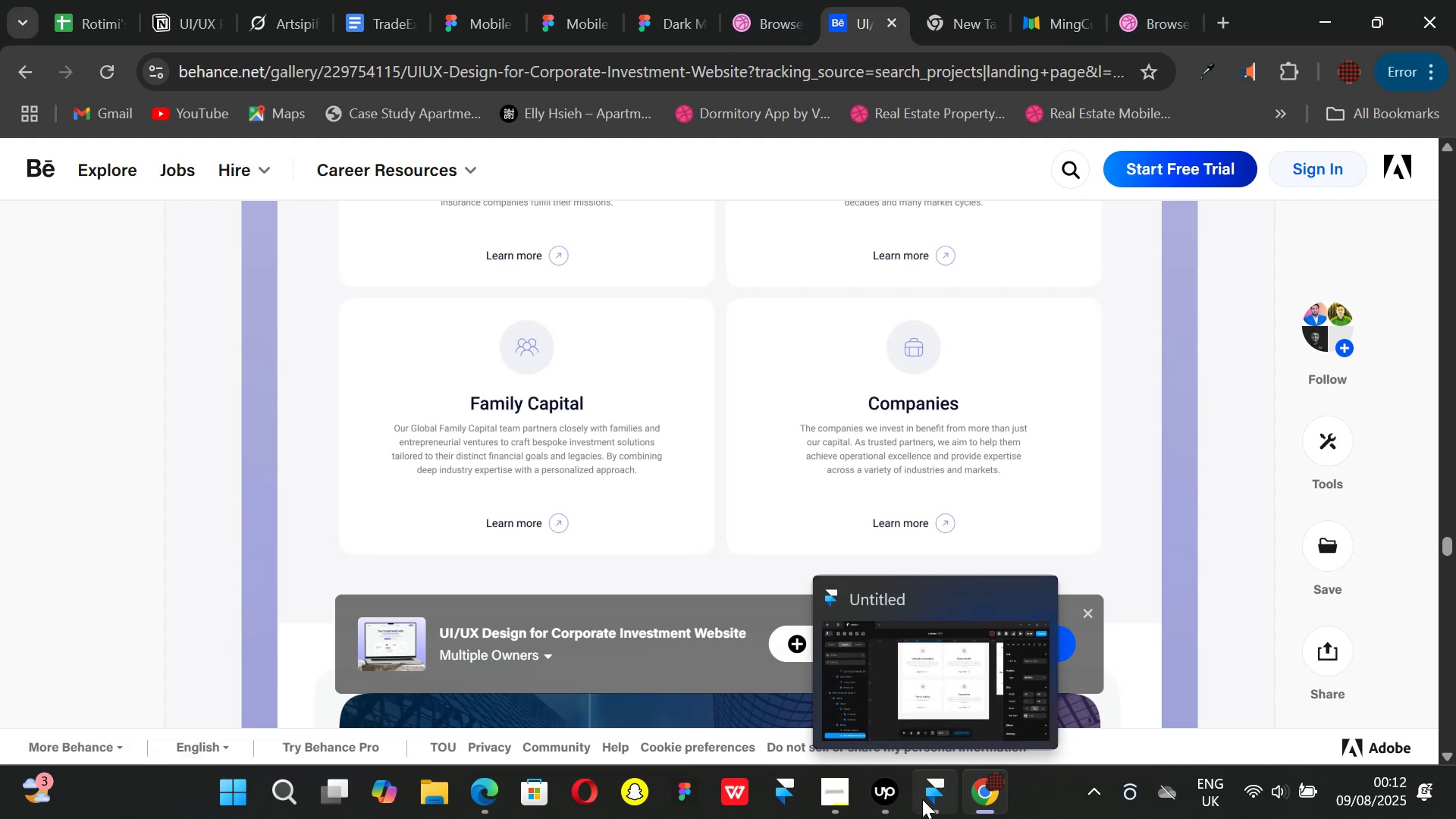 
left_click([922, 799])
 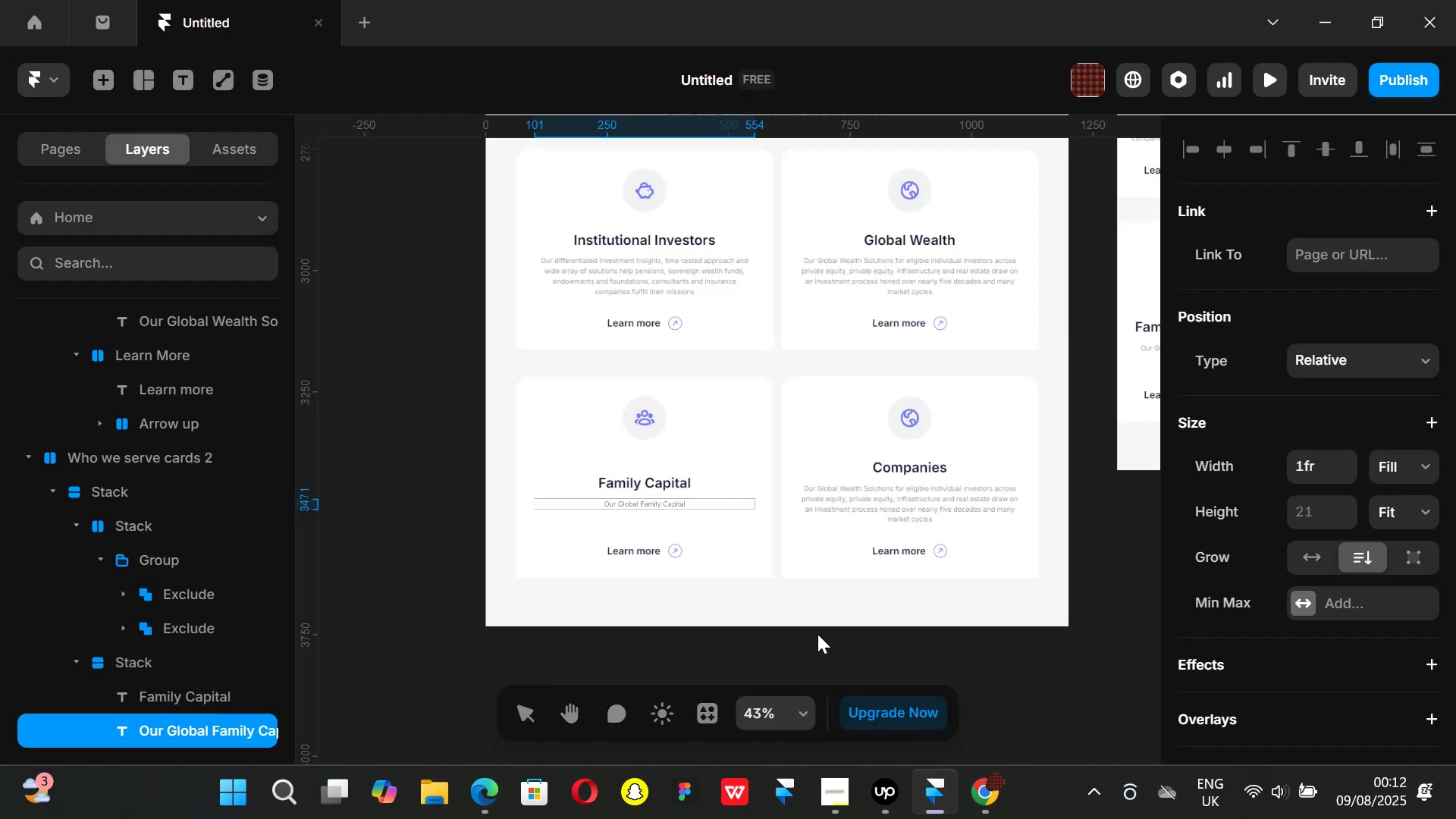 
type( team partners closely)
 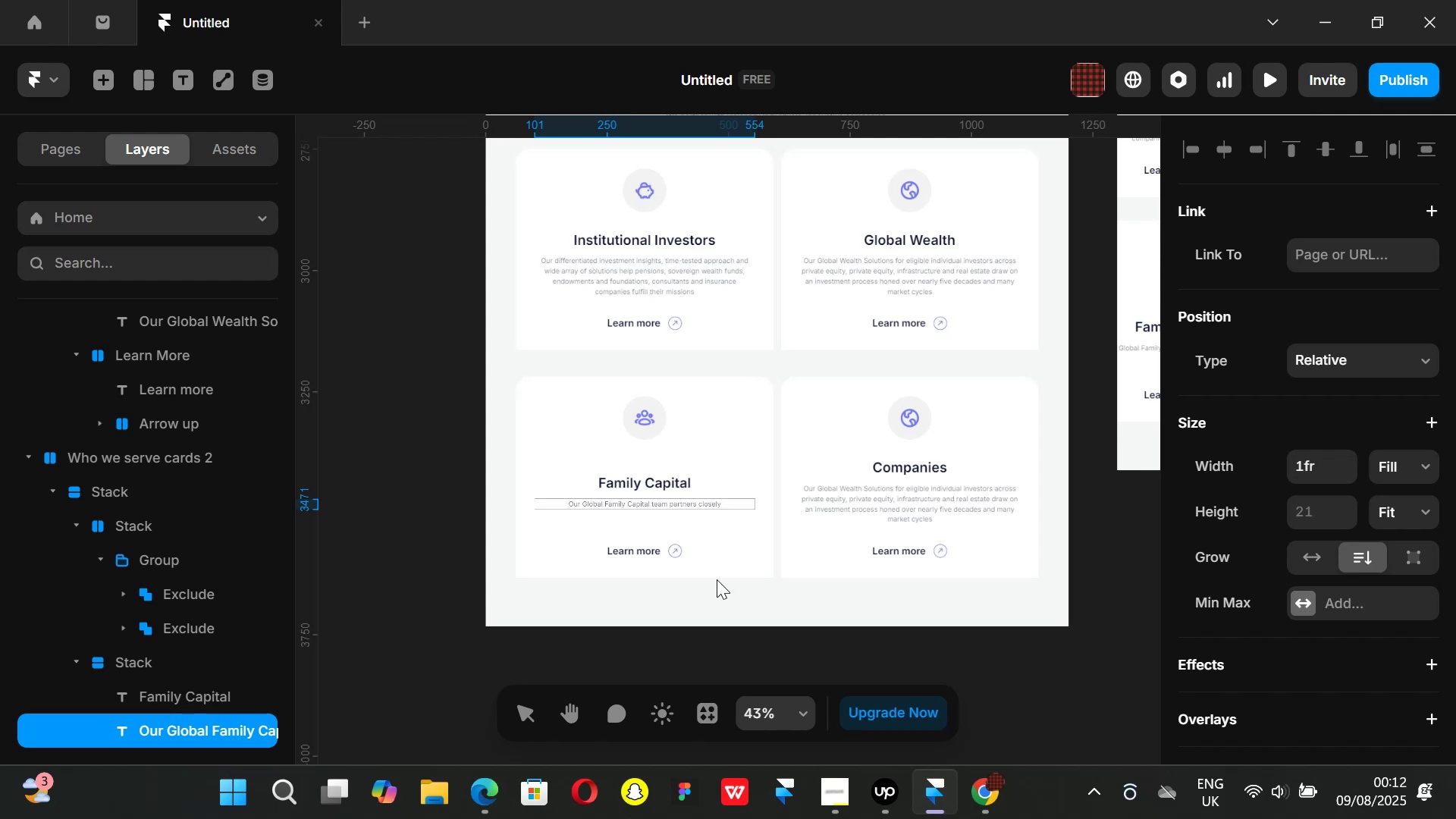 
hold_key(key=ControlLeft, duration=0.97)
scroll: coordinate [634, 510], scroll_direction: up, amount: 1.0
 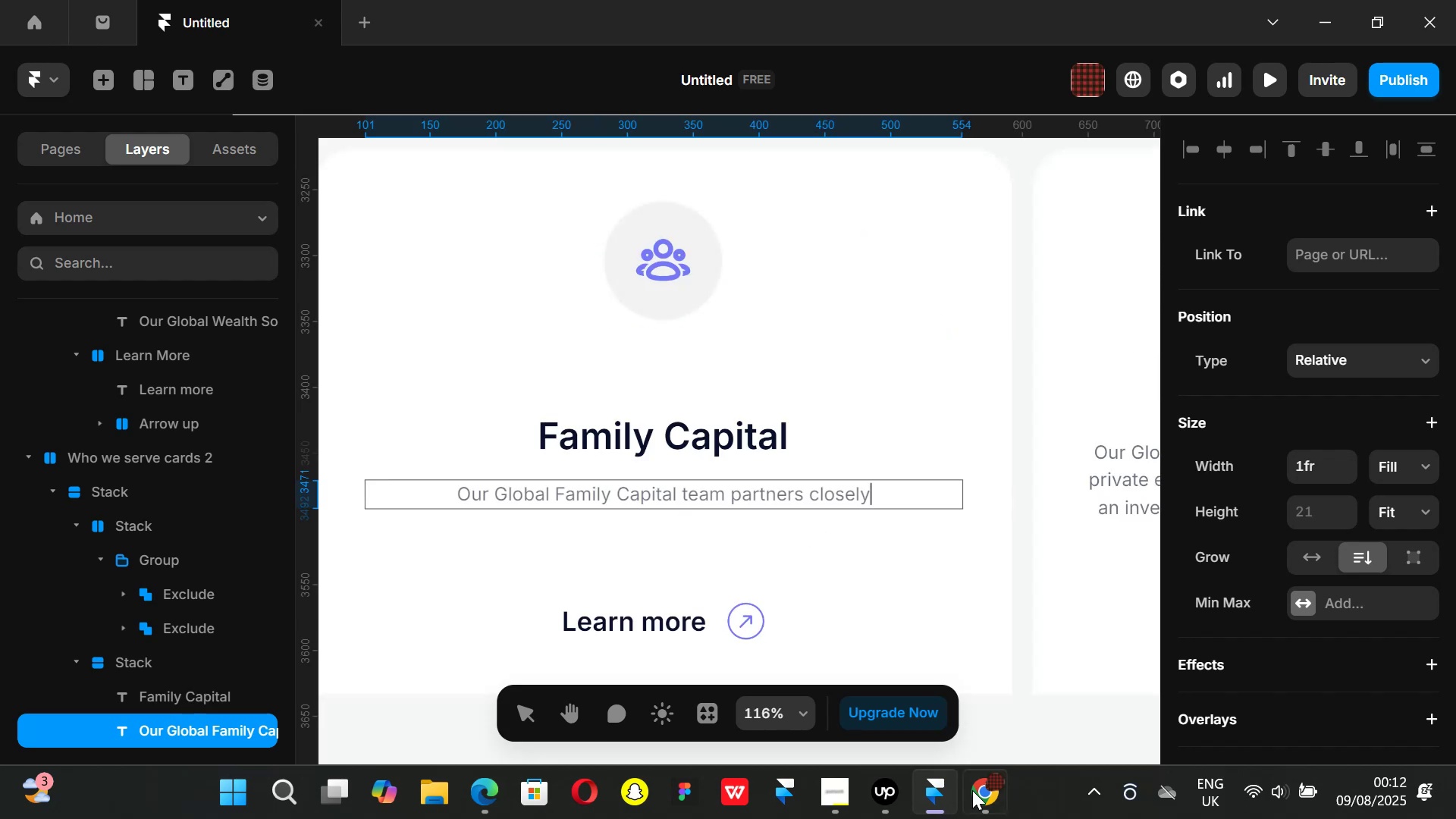 
left_click([975, 805])
 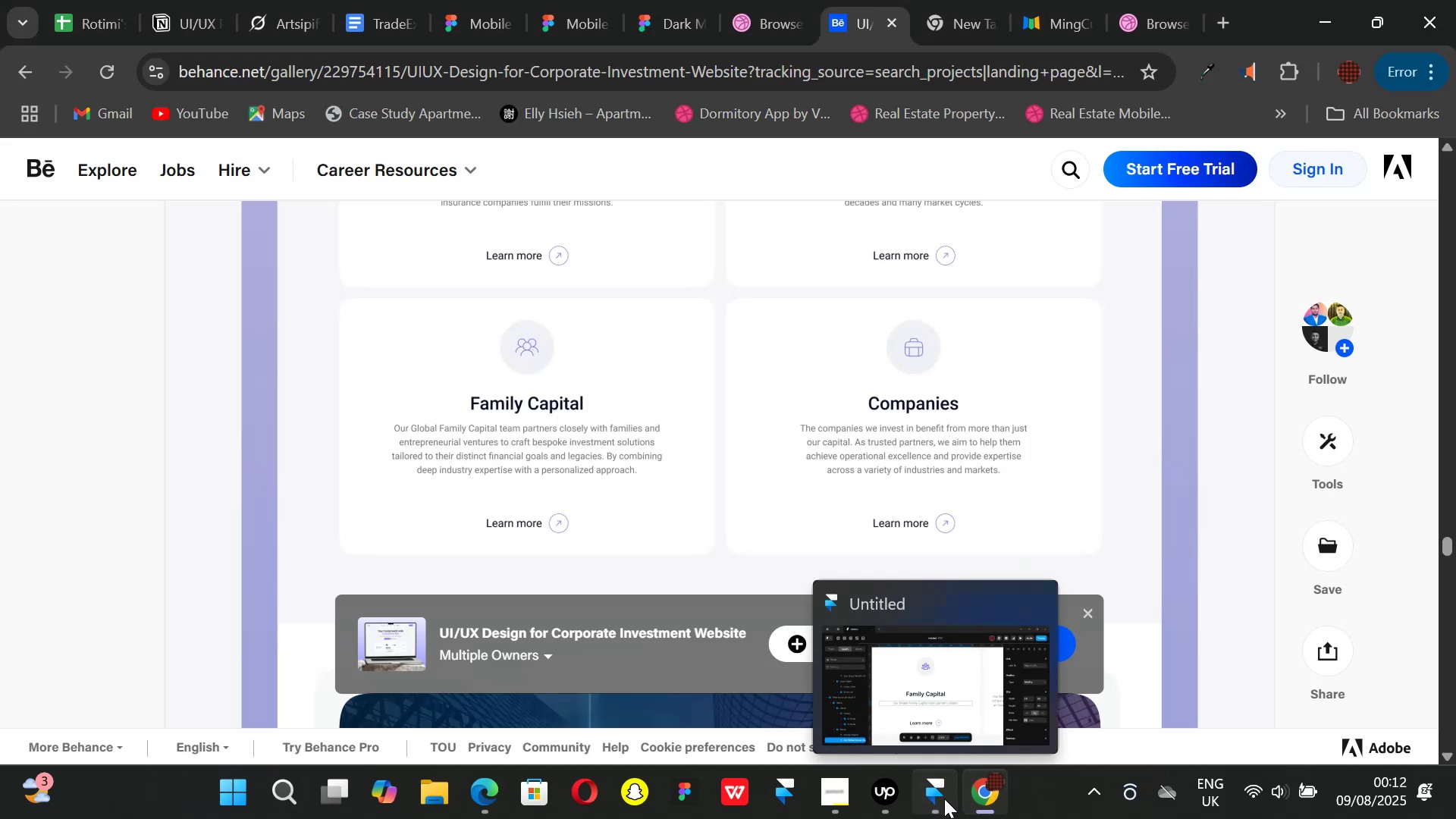 
left_click([944, 799])
 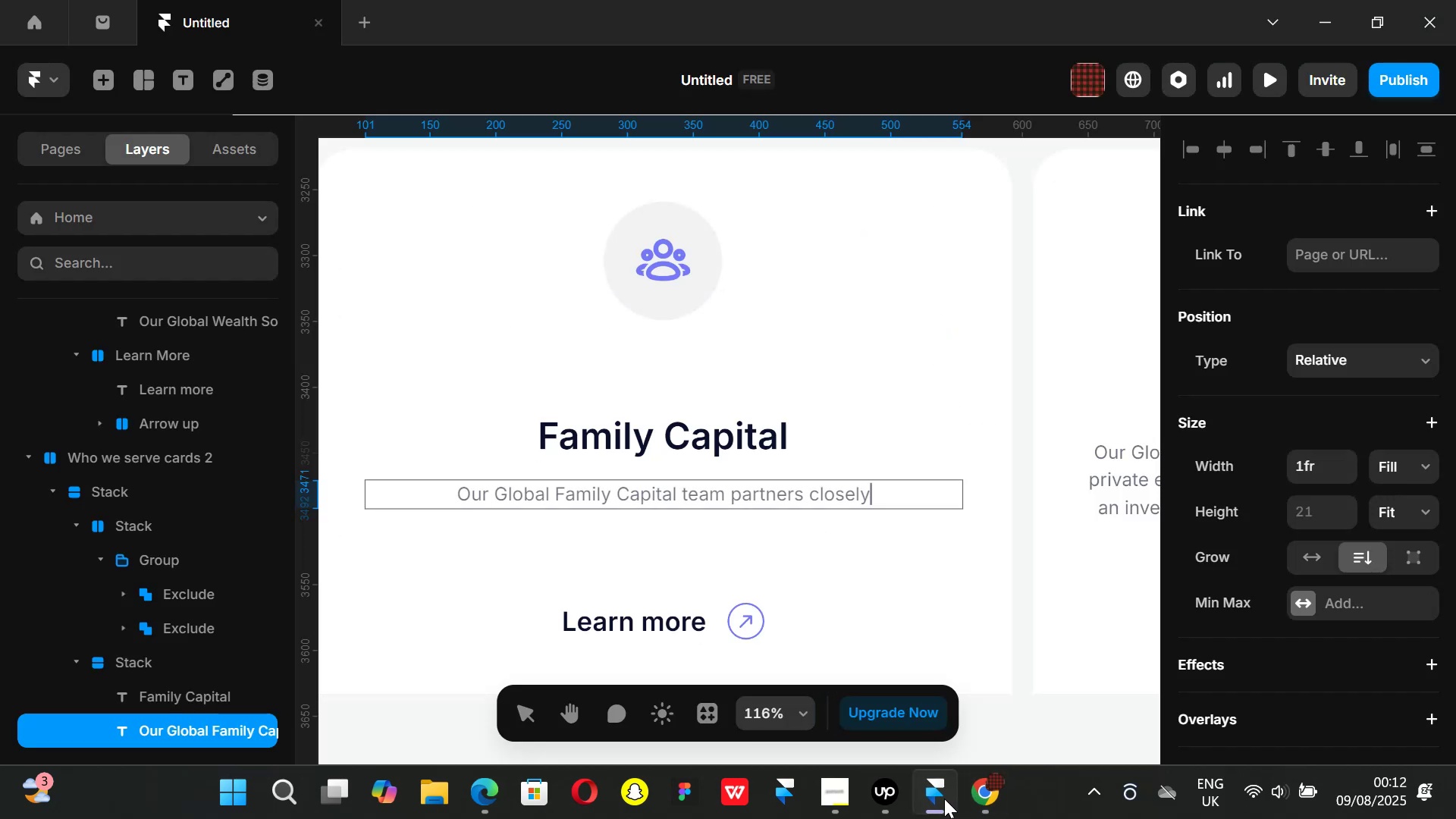 
type( with families and)
 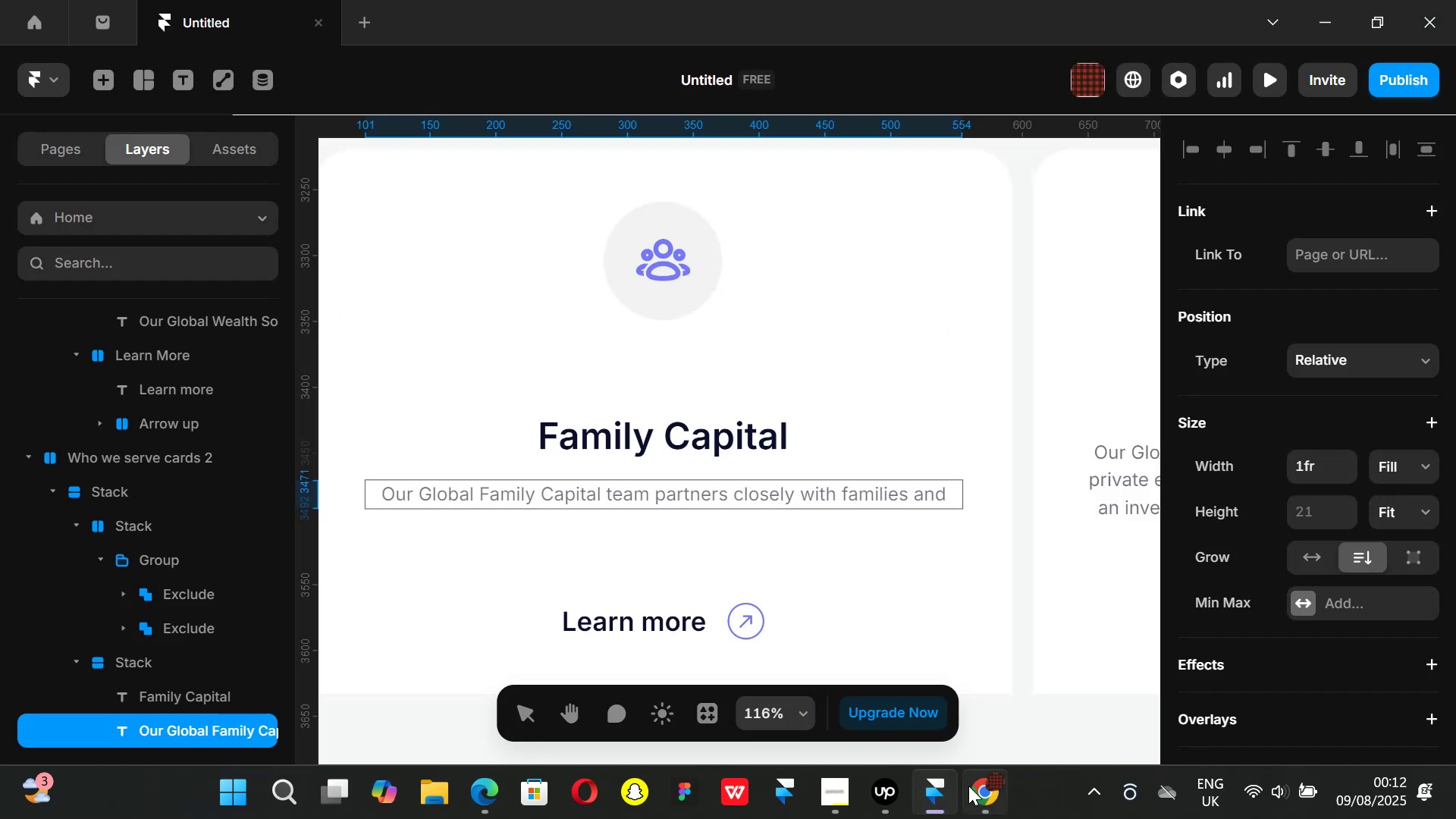 
left_click([984, 785])
 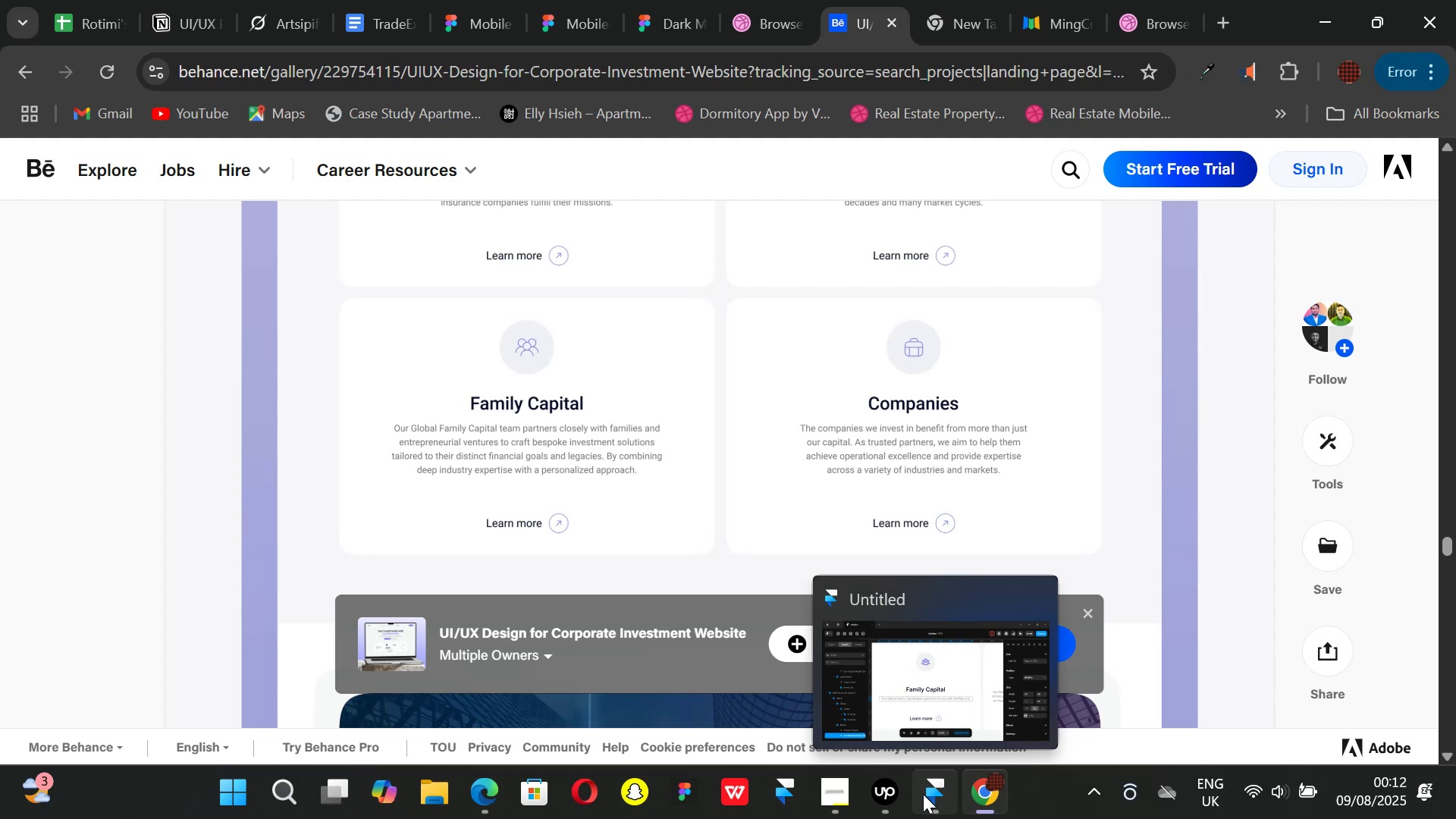 
left_click([923, 794])
 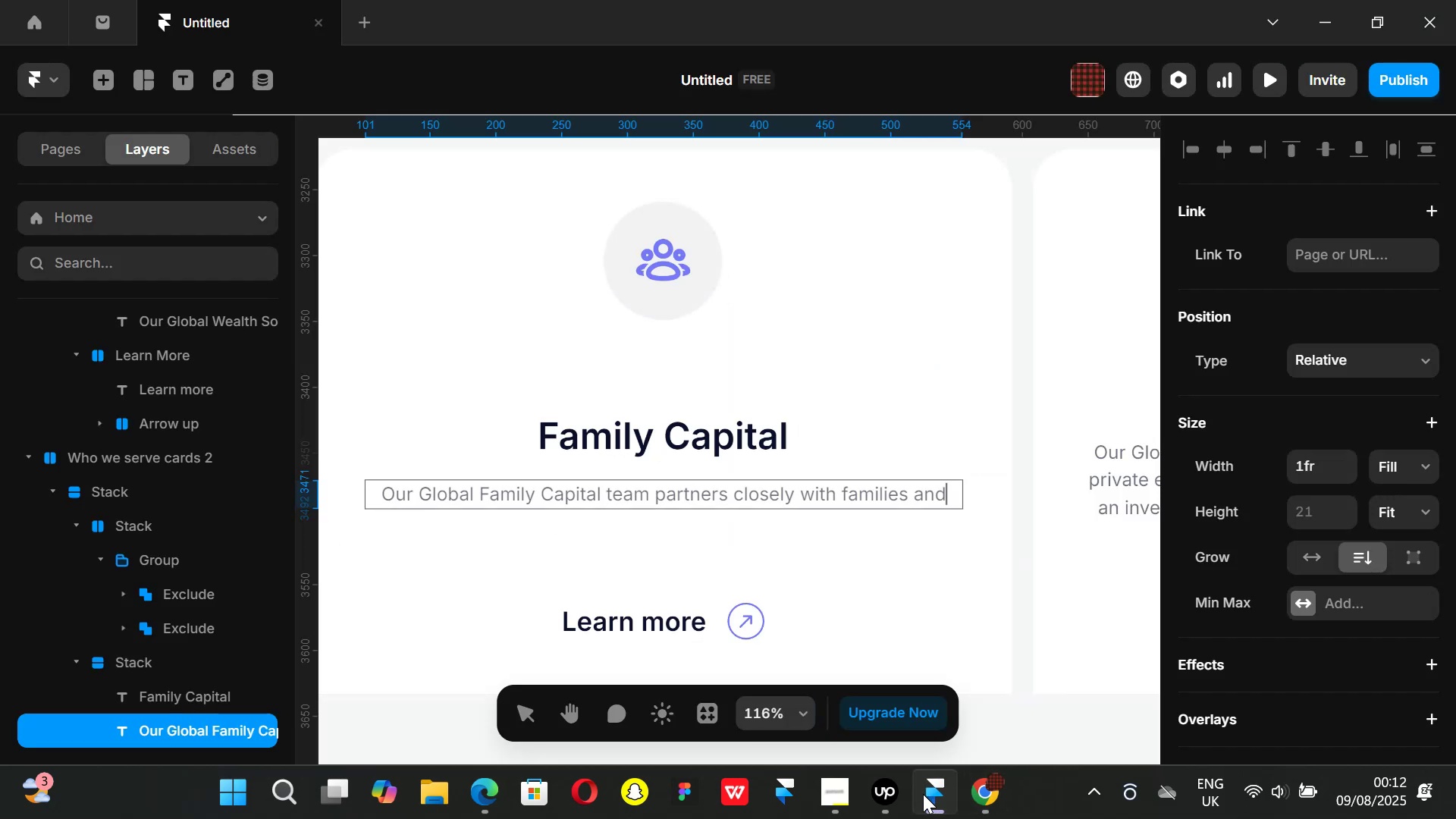 
type( entrepreneural ventures)
 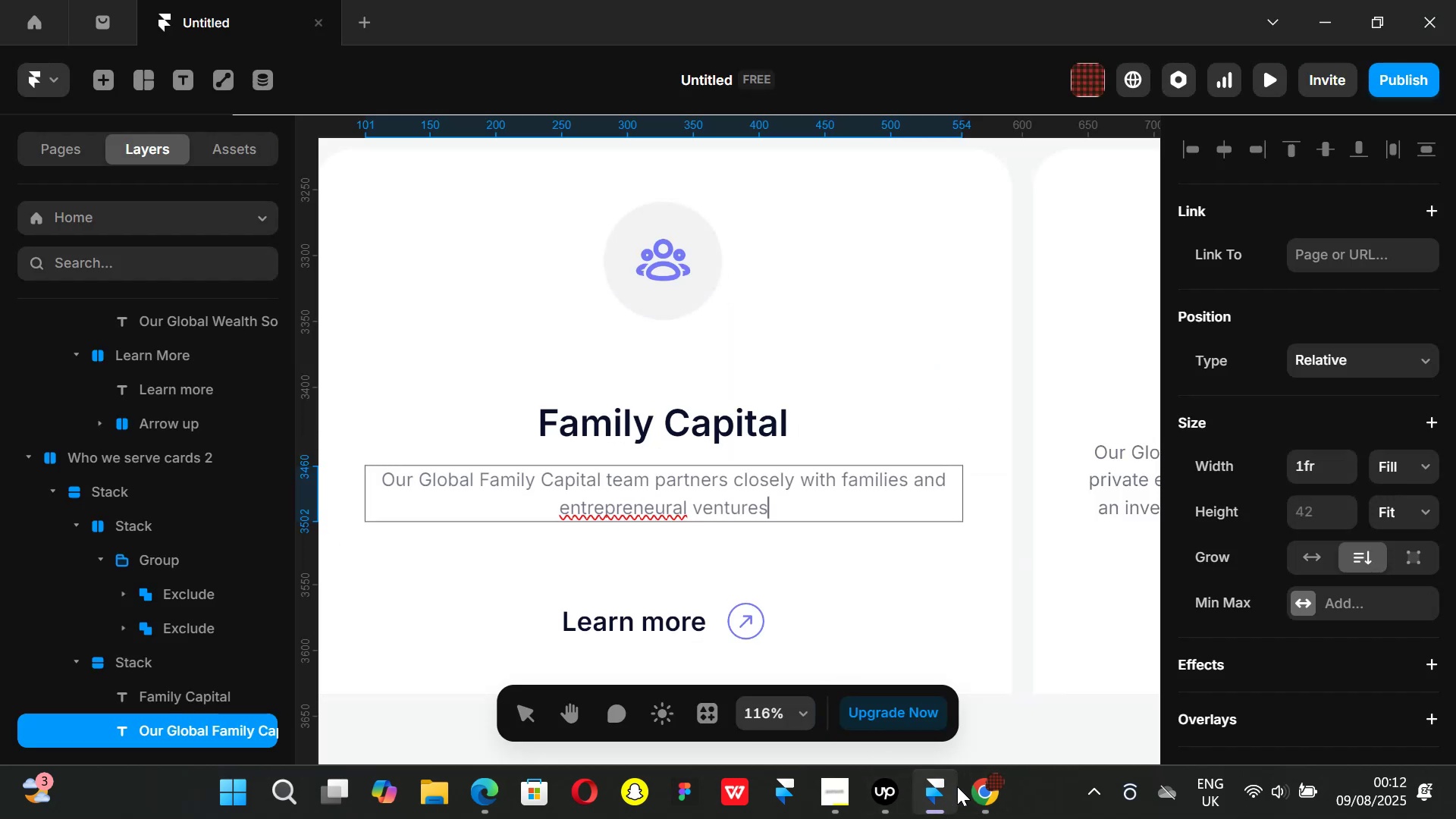 
left_click([987, 789])
 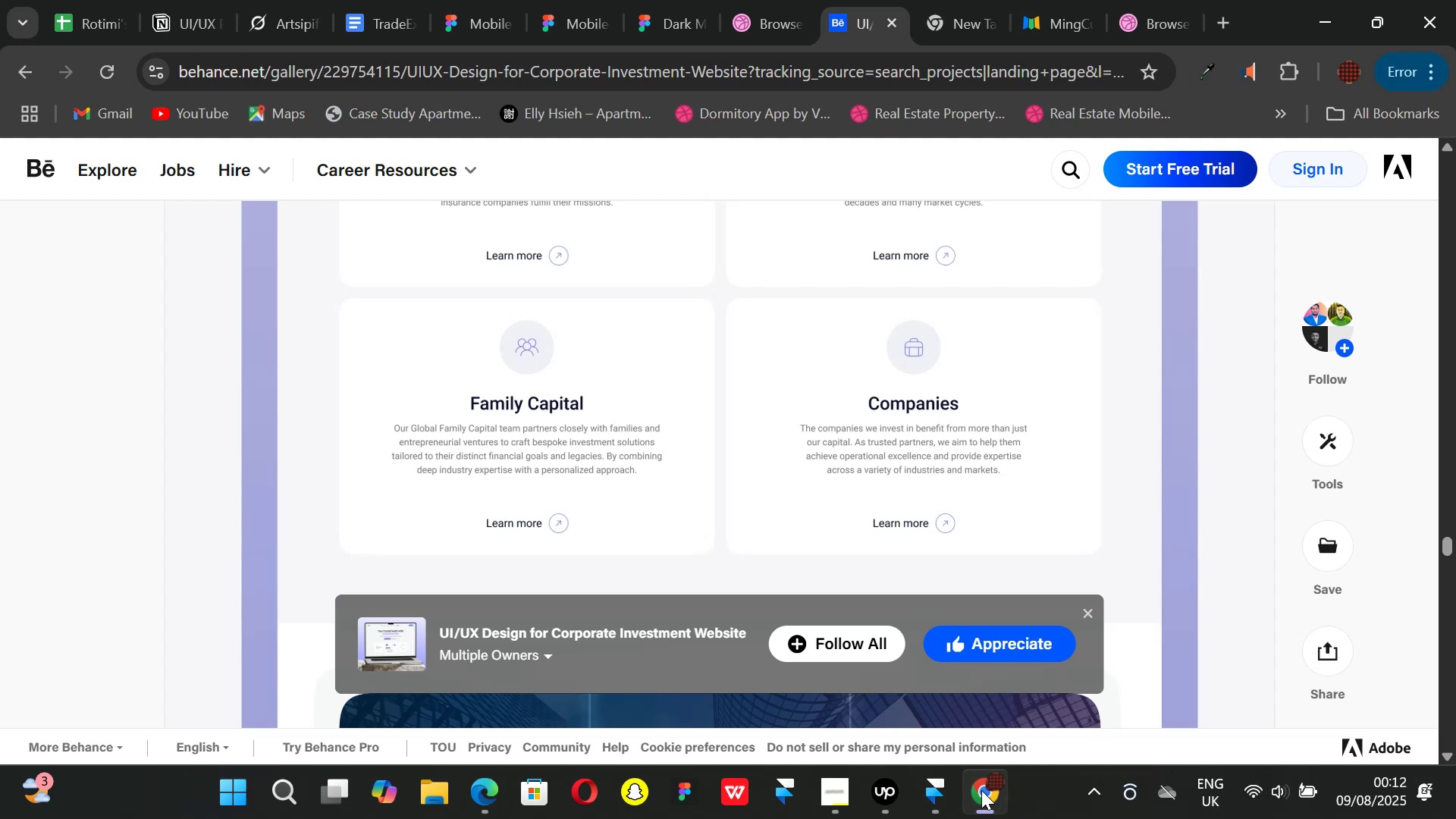 
mouse_move([949, 792])
 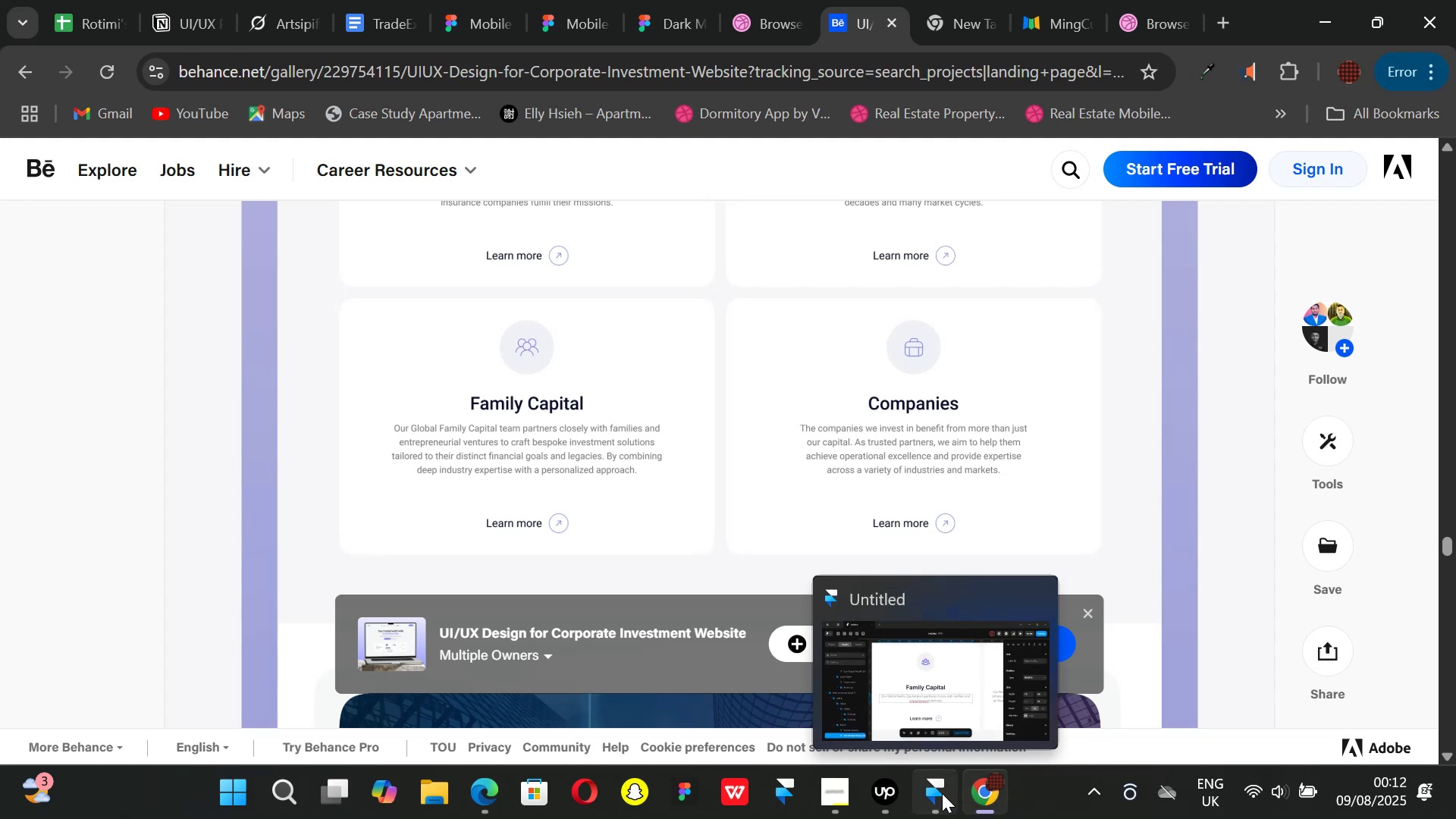 
left_click([942, 793])
 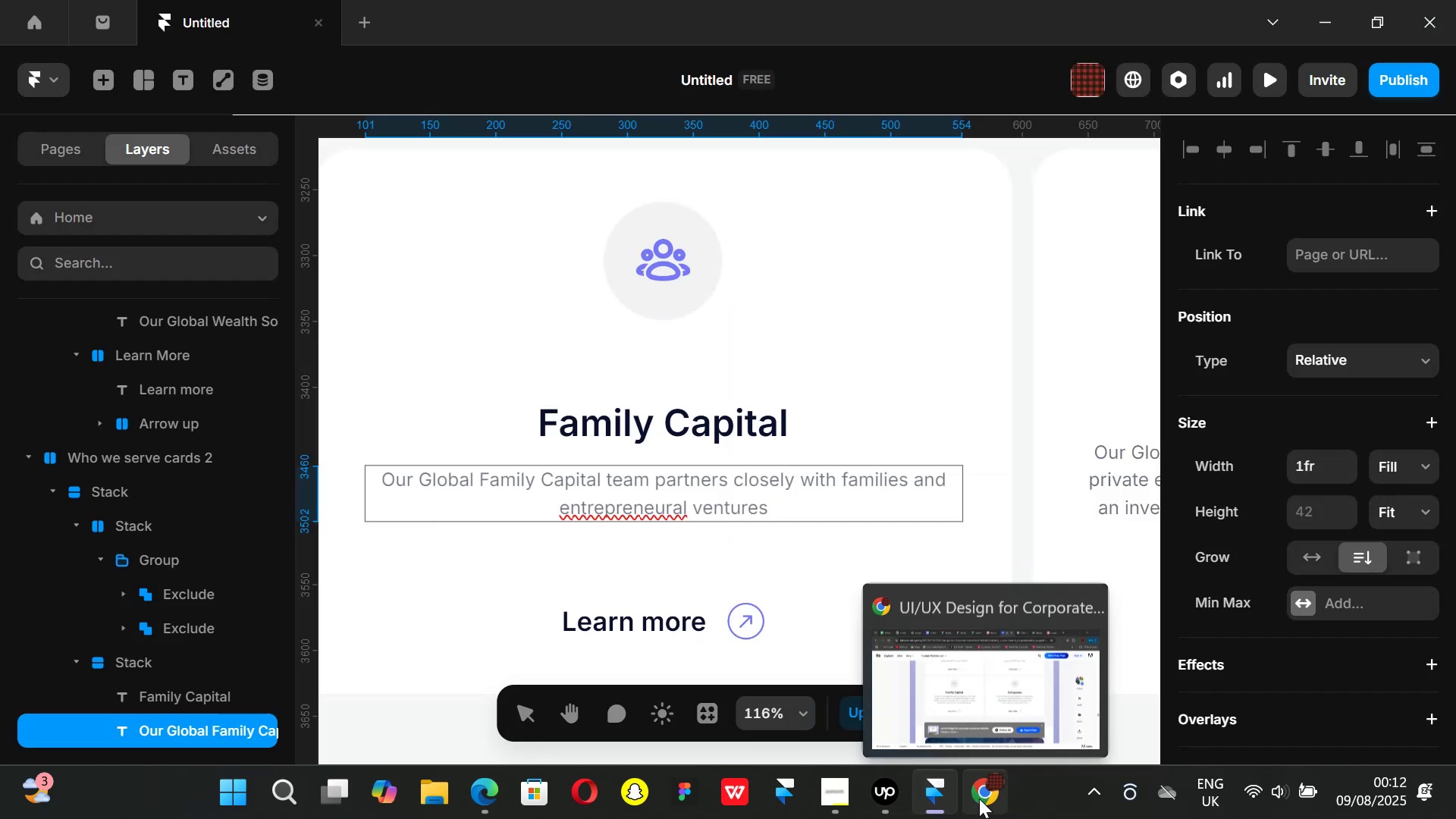 
wait(5.48)
 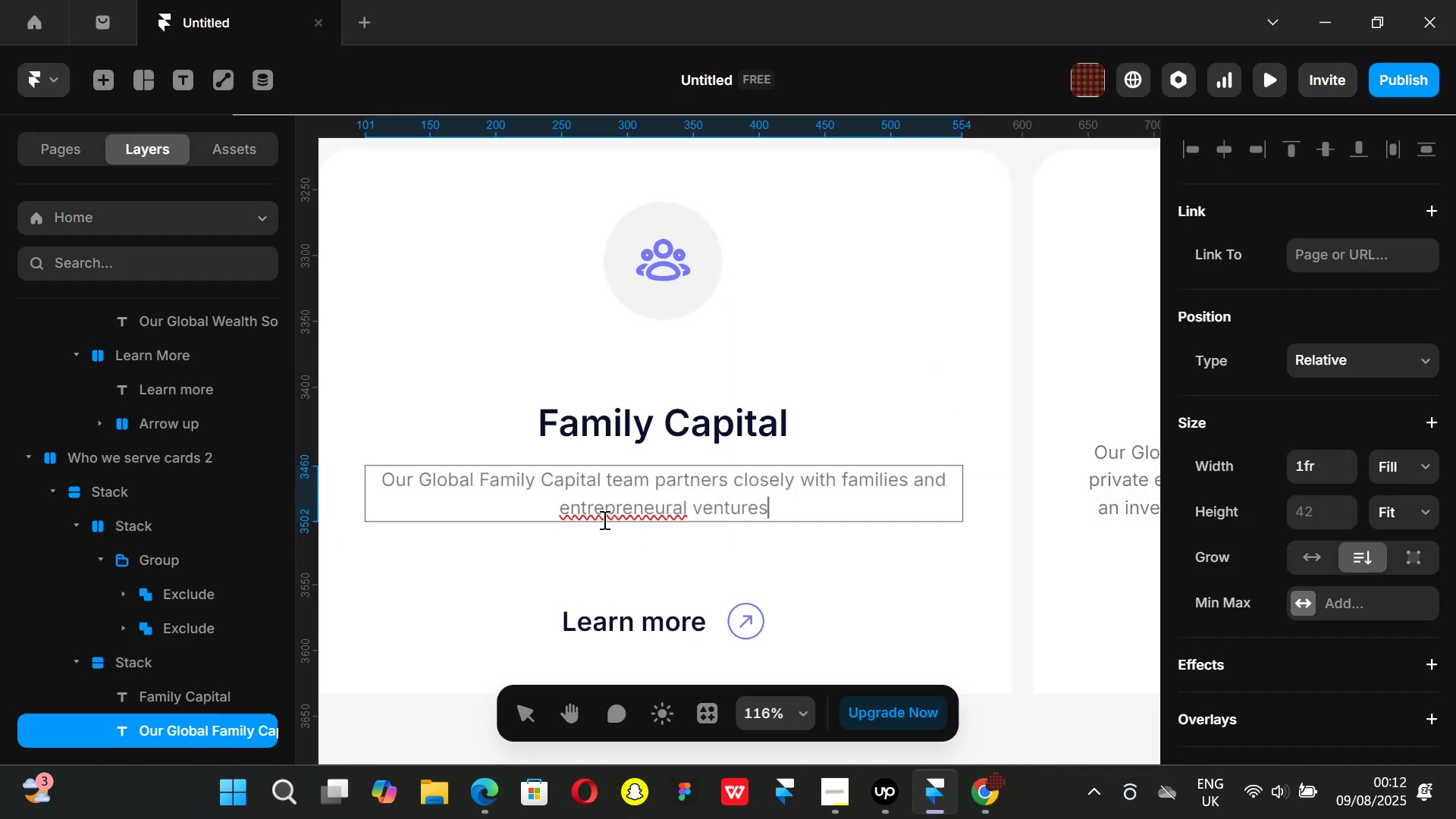 
left_click([979, 799])
 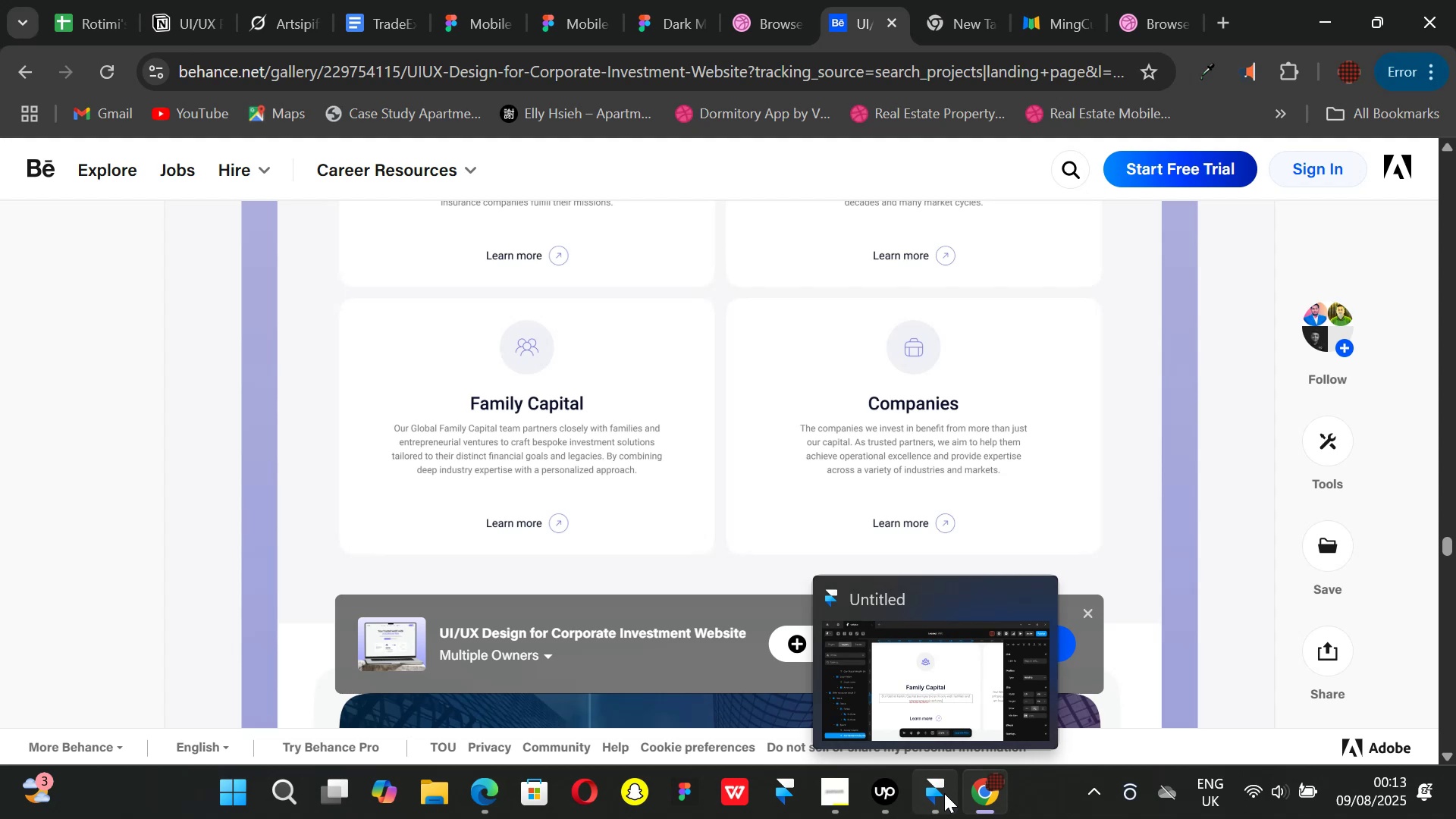 
left_click([944, 793])
 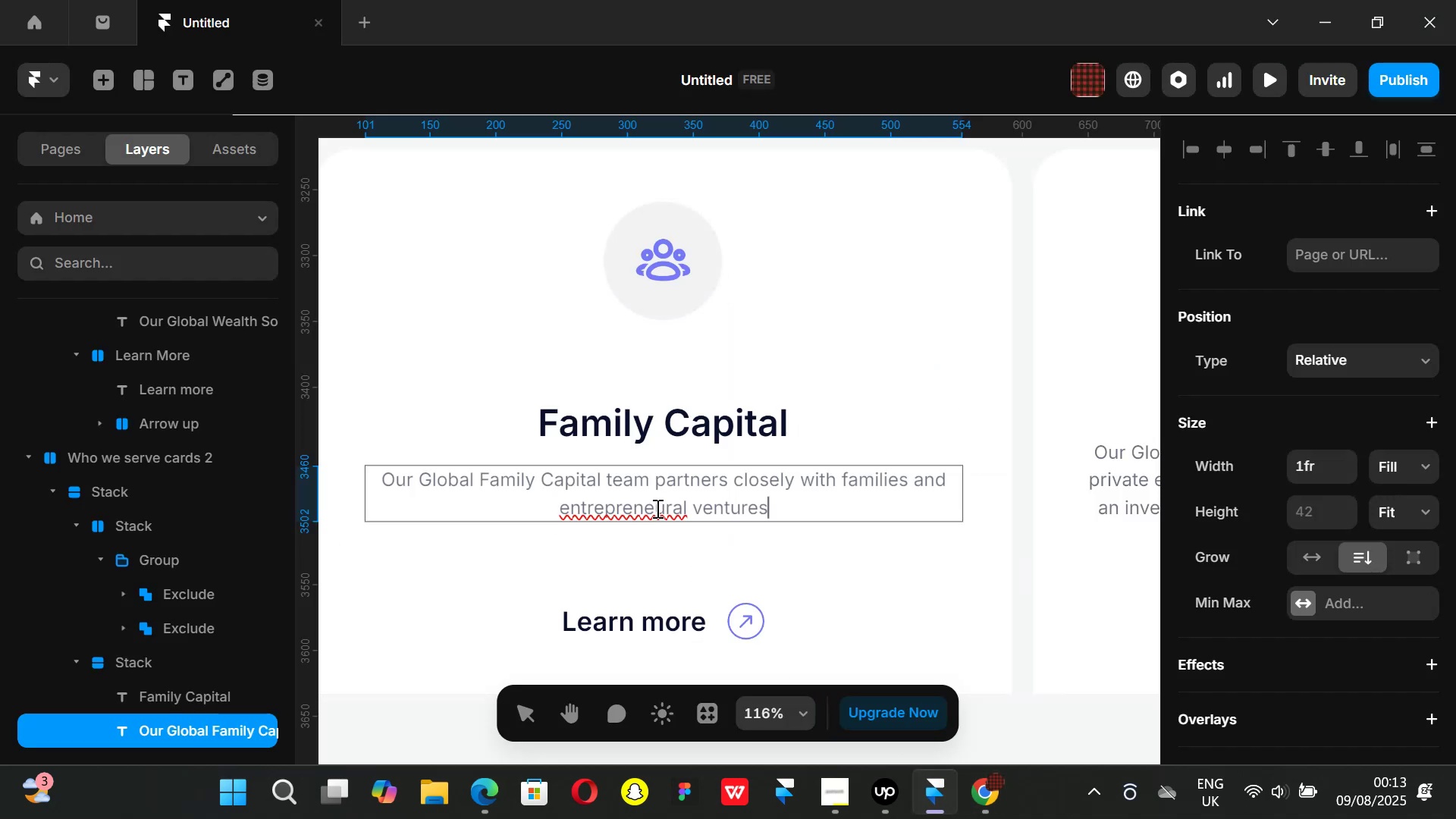 
left_click([655, 507])
 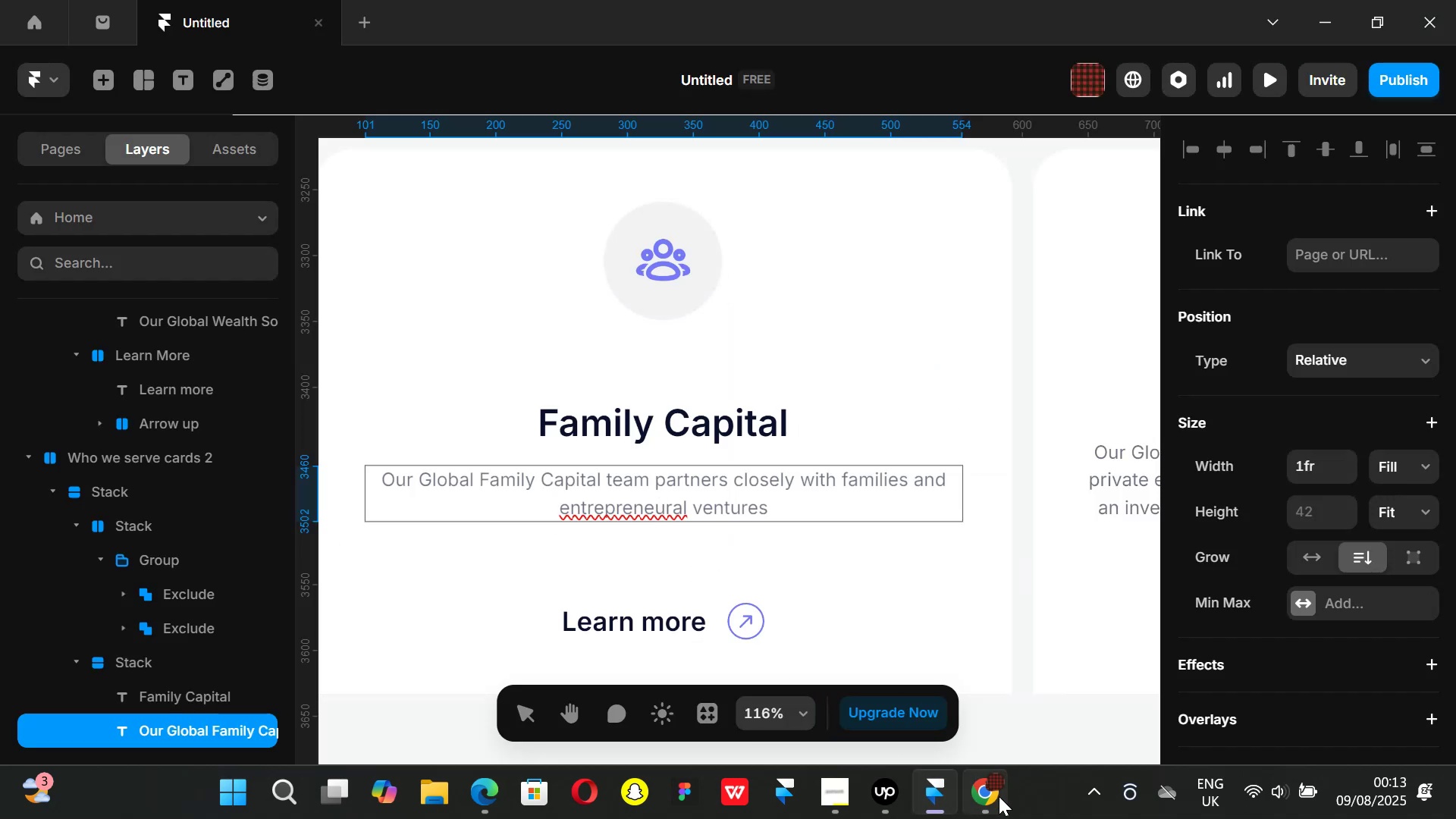 
mouse_move([939, 789])
 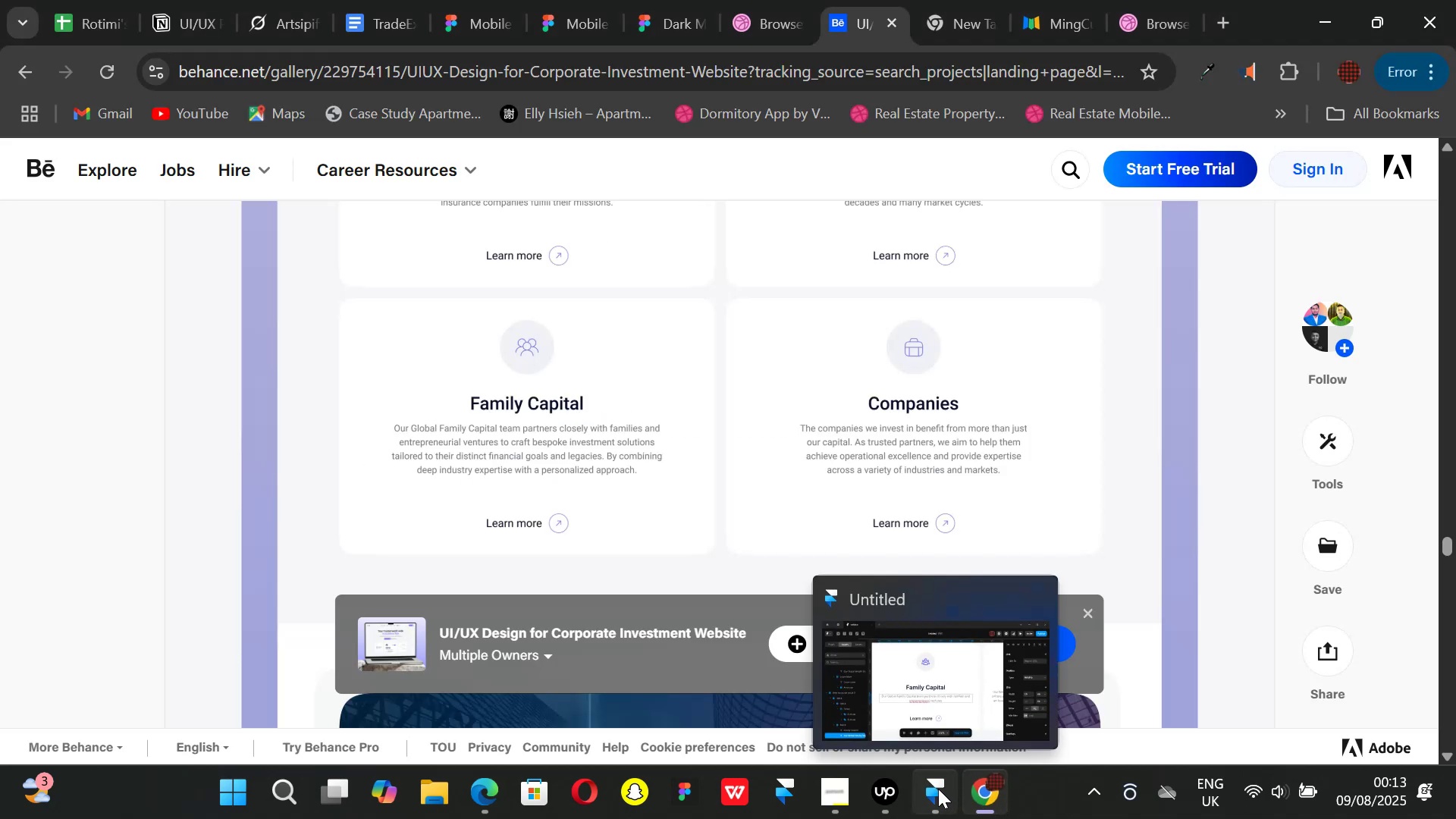 
left_click([938, 789])
 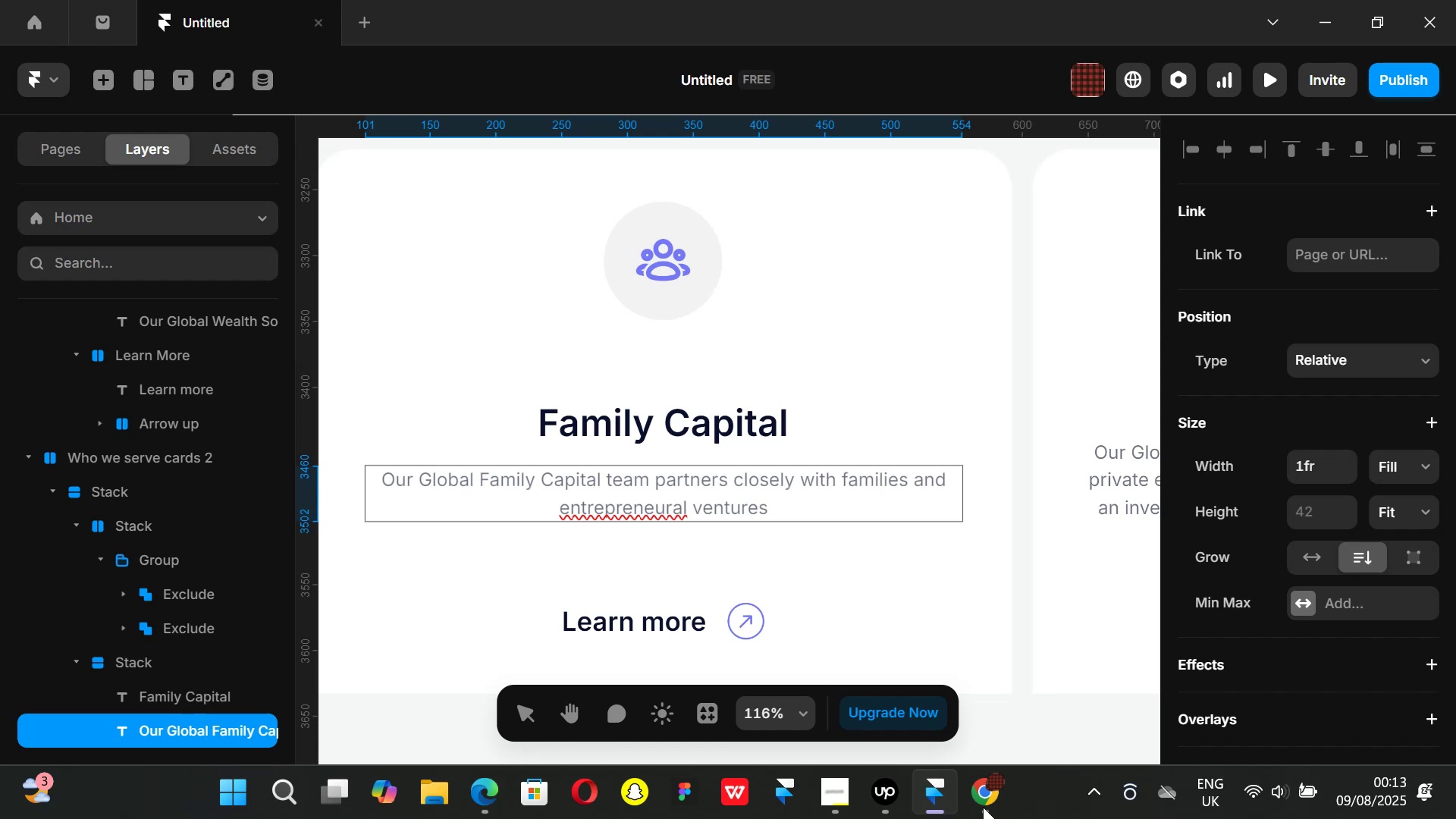 
left_click([993, 785])
 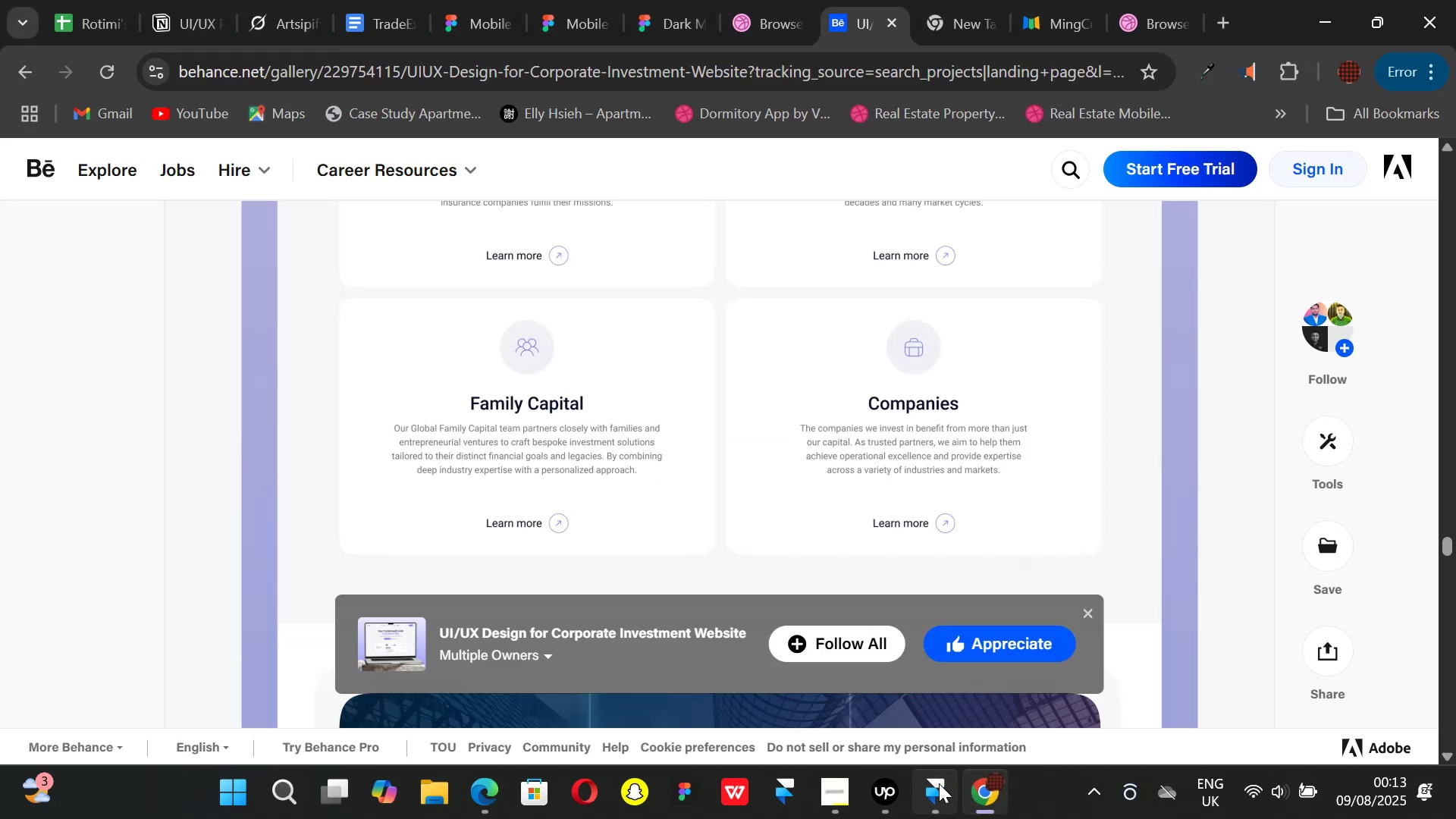 
left_click([940, 784])
 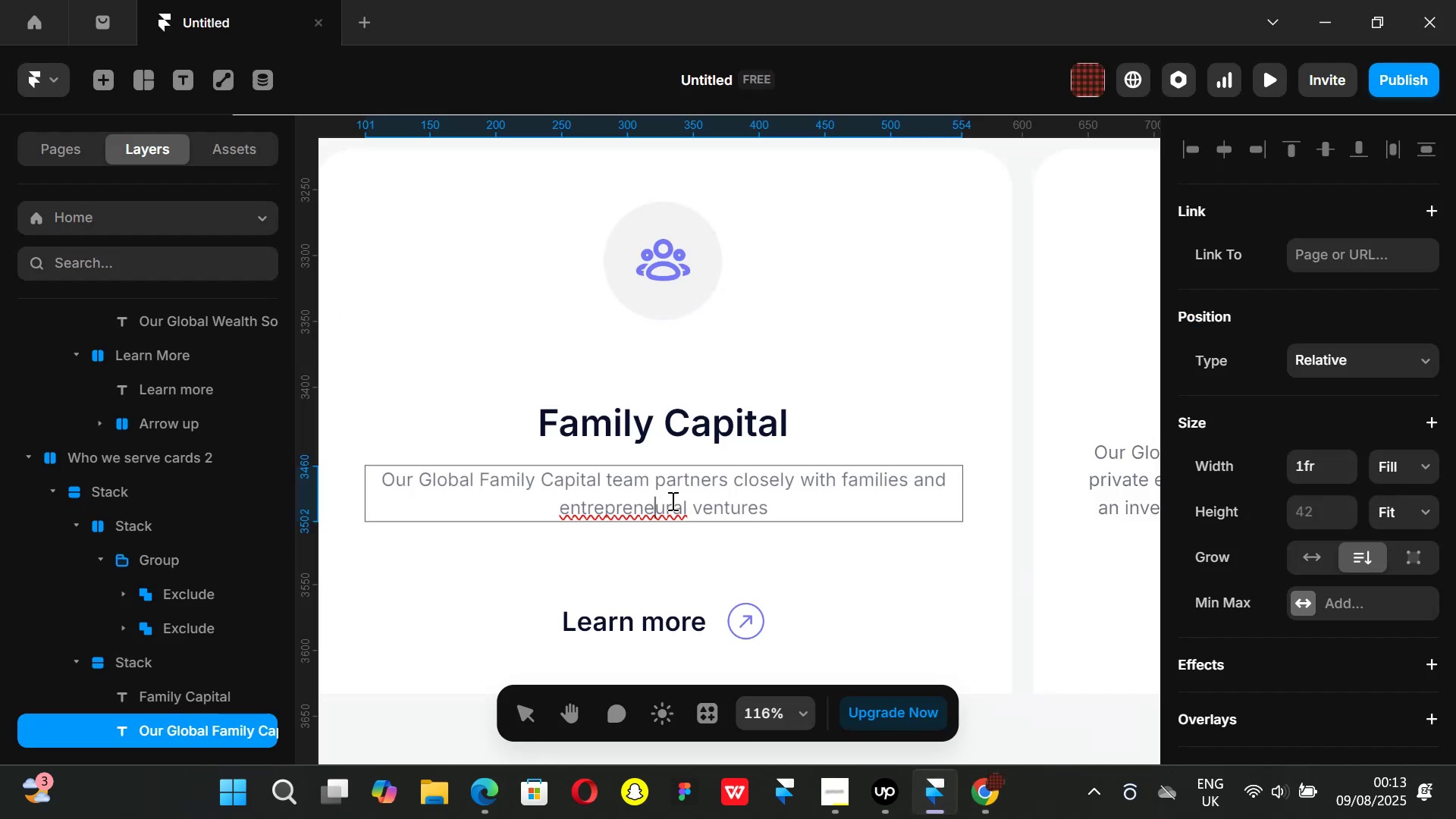 
left_click([671, 500])
 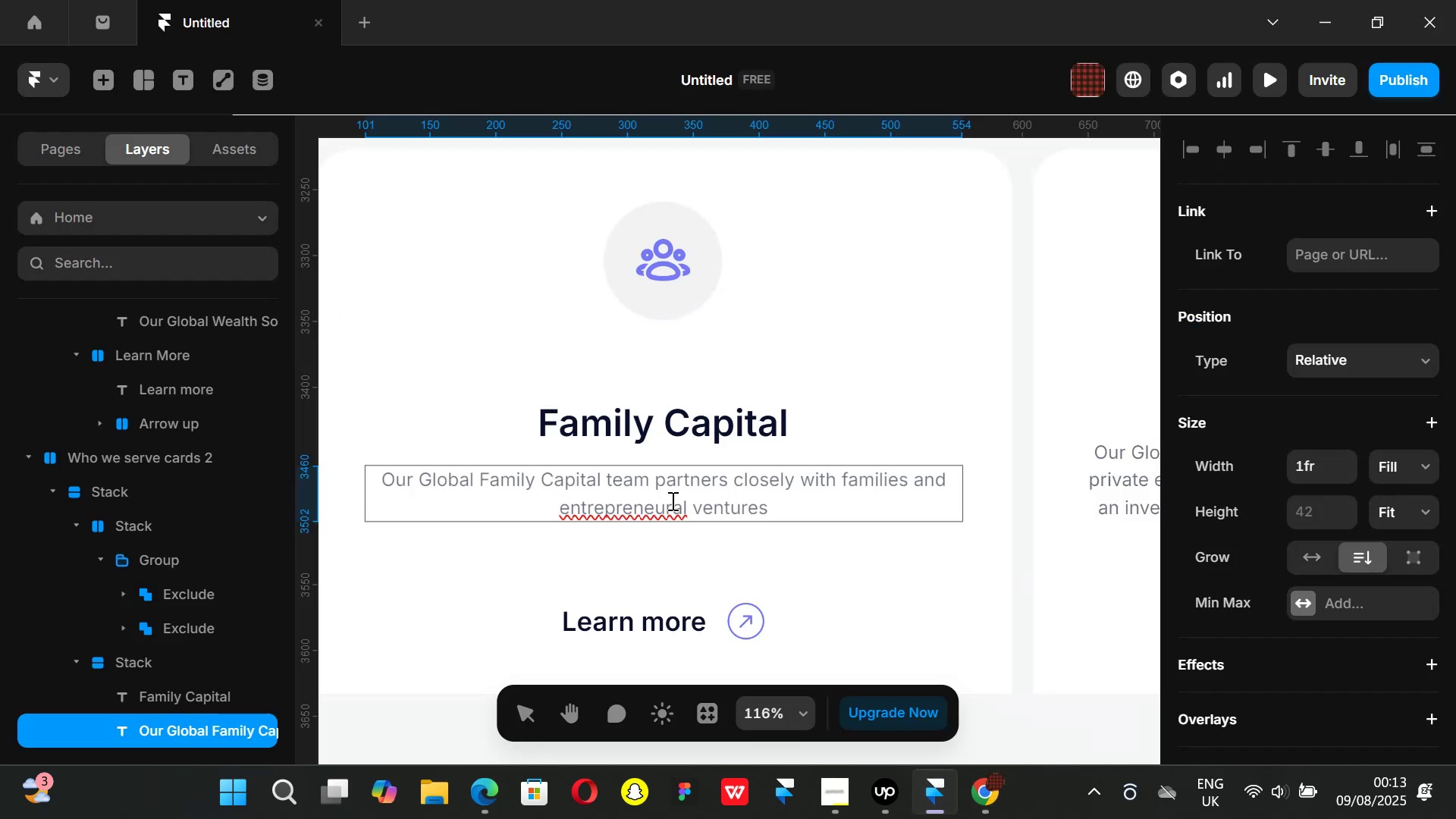 
key(I)
 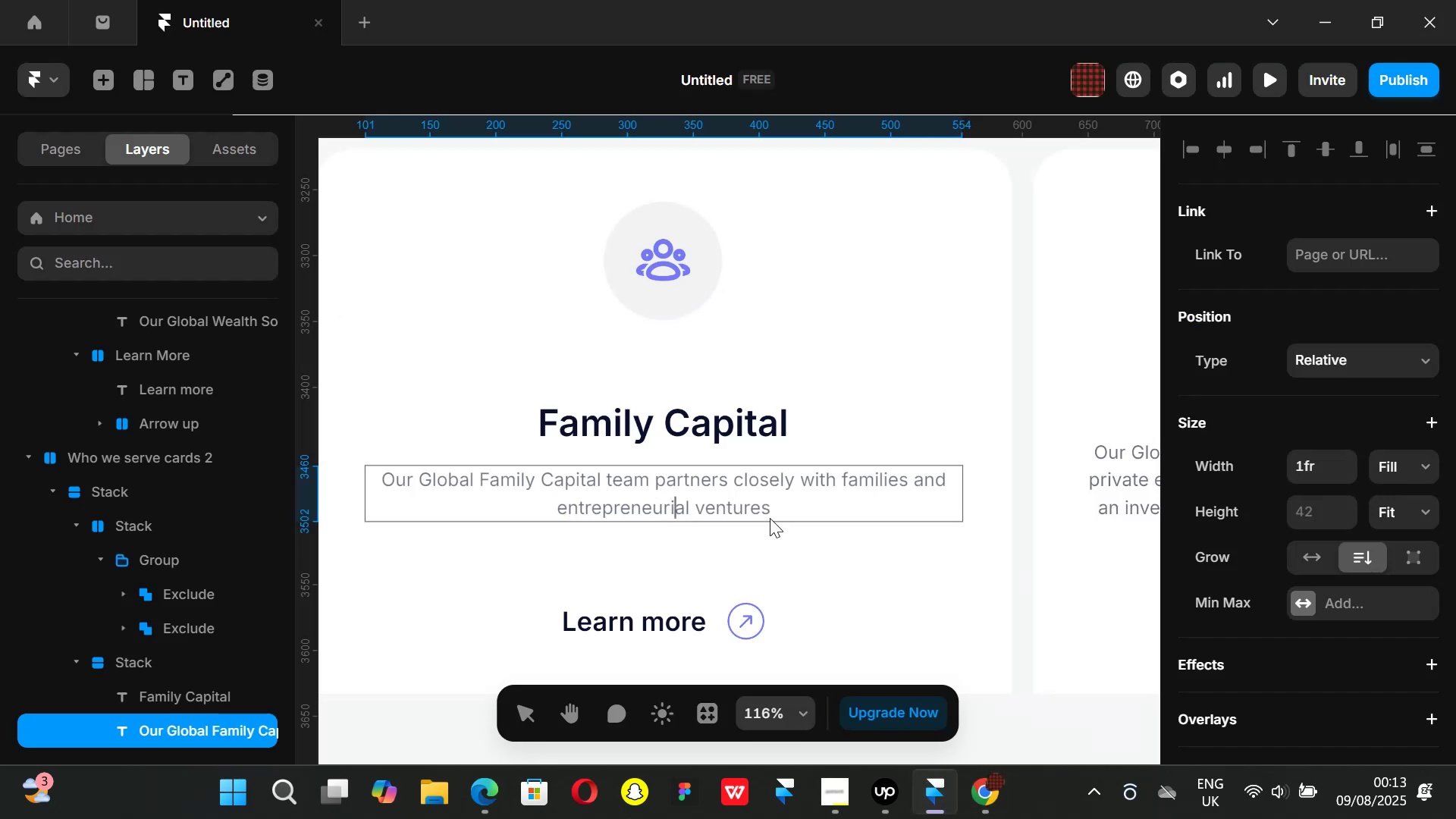 
left_click([770, 504])
 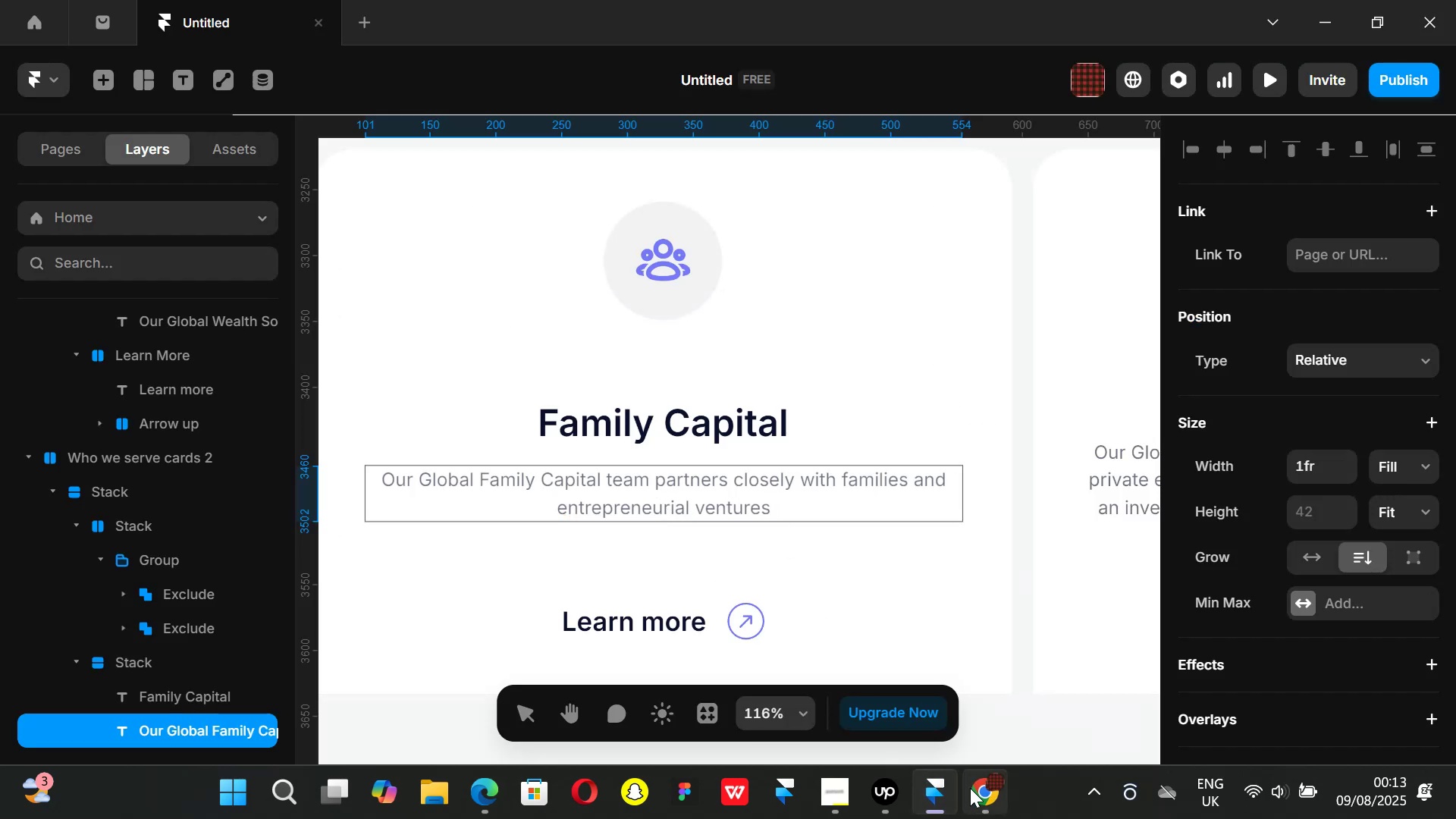 
left_click([970, 788])
 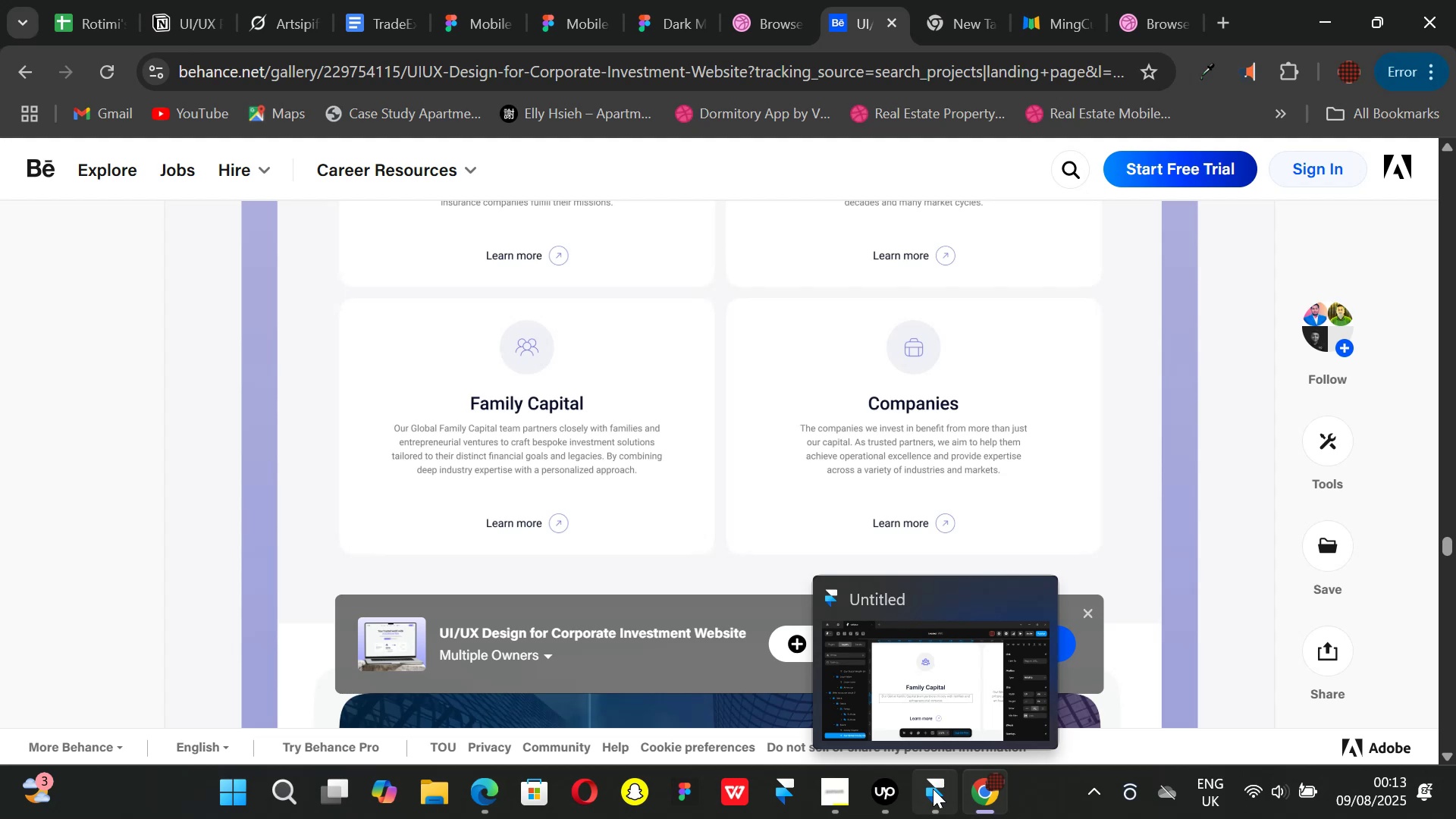 
left_click([933, 789])
 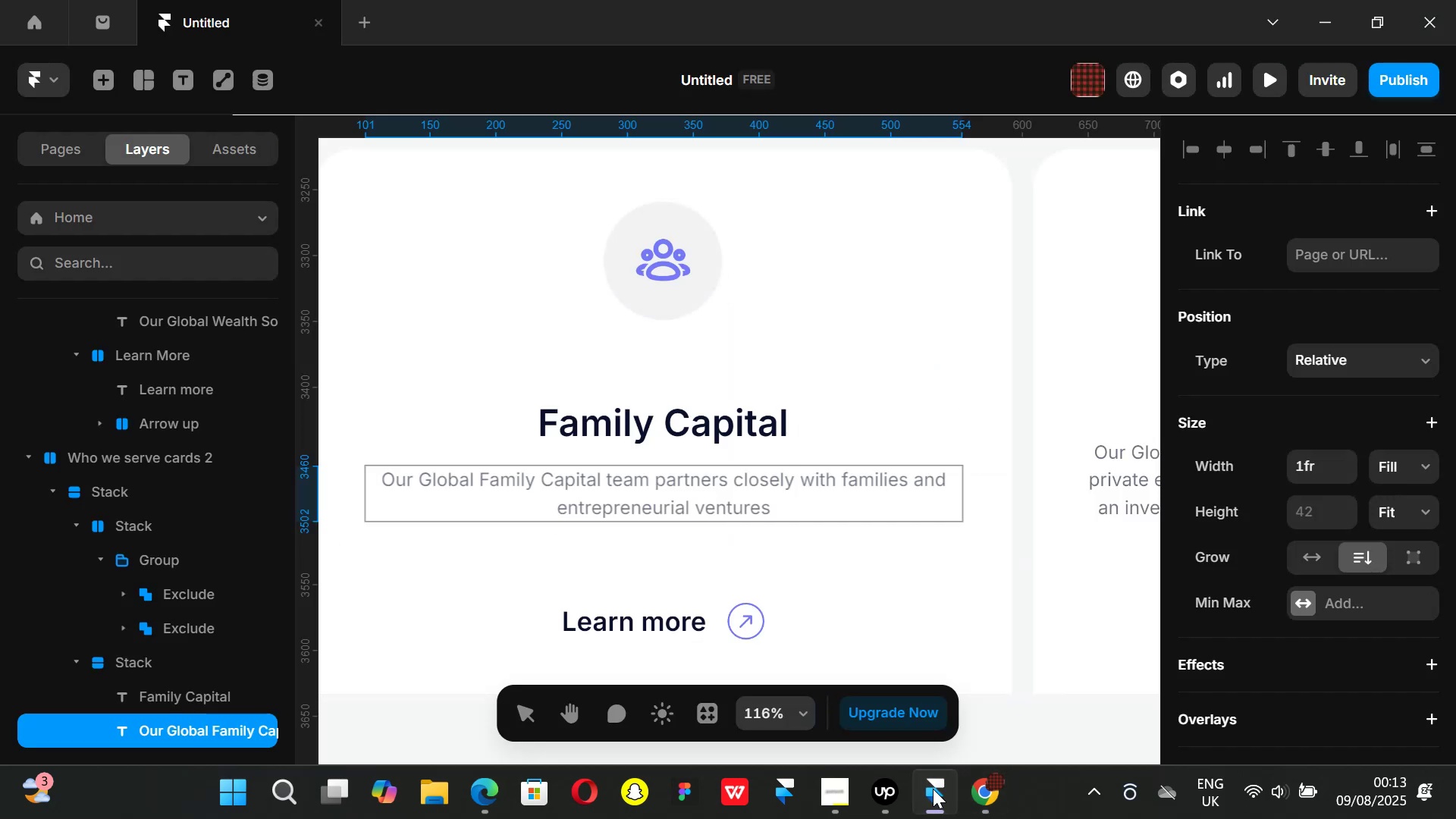 
type( to craft bekost)
 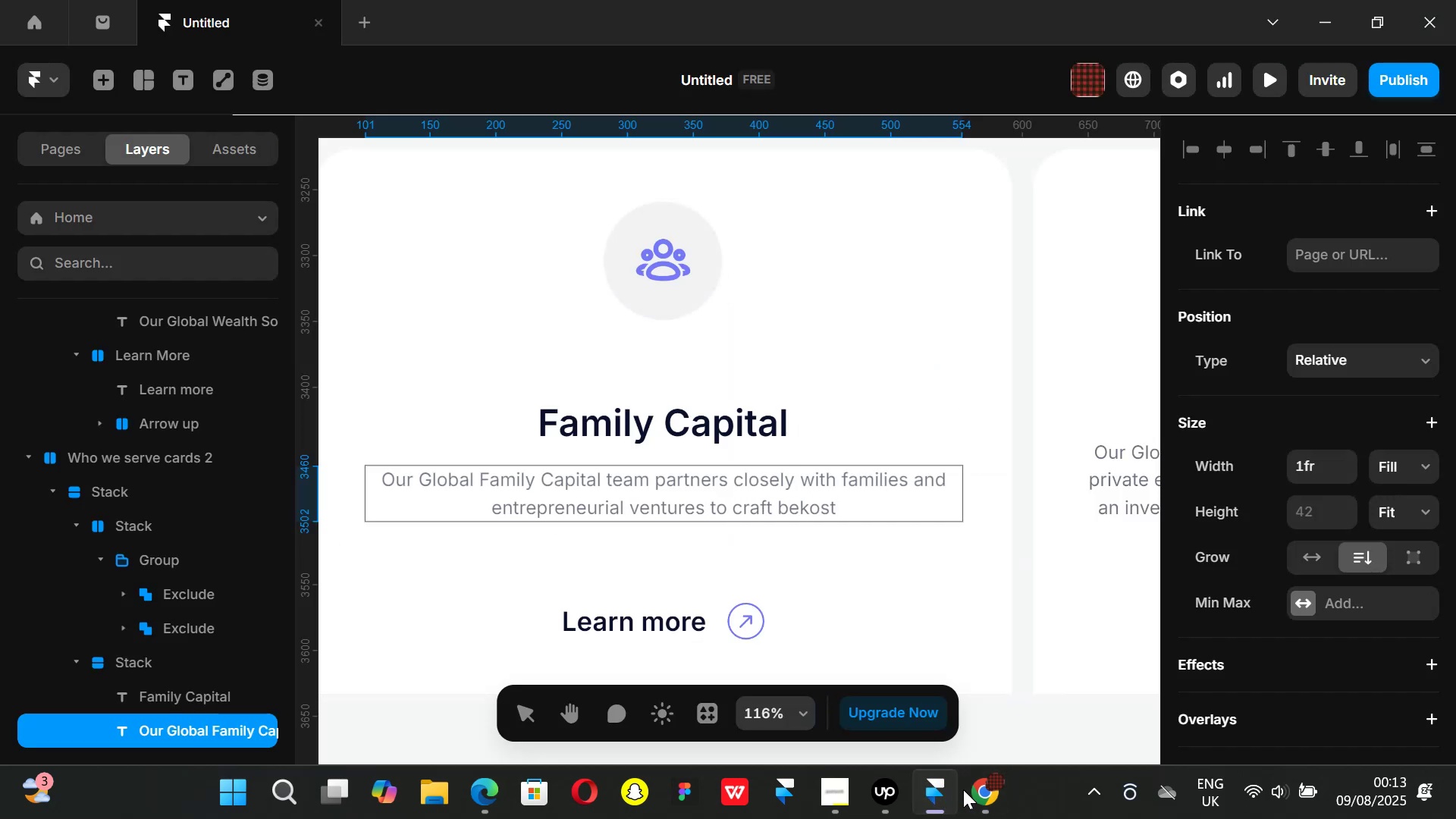 
left_click([974, 792])
 